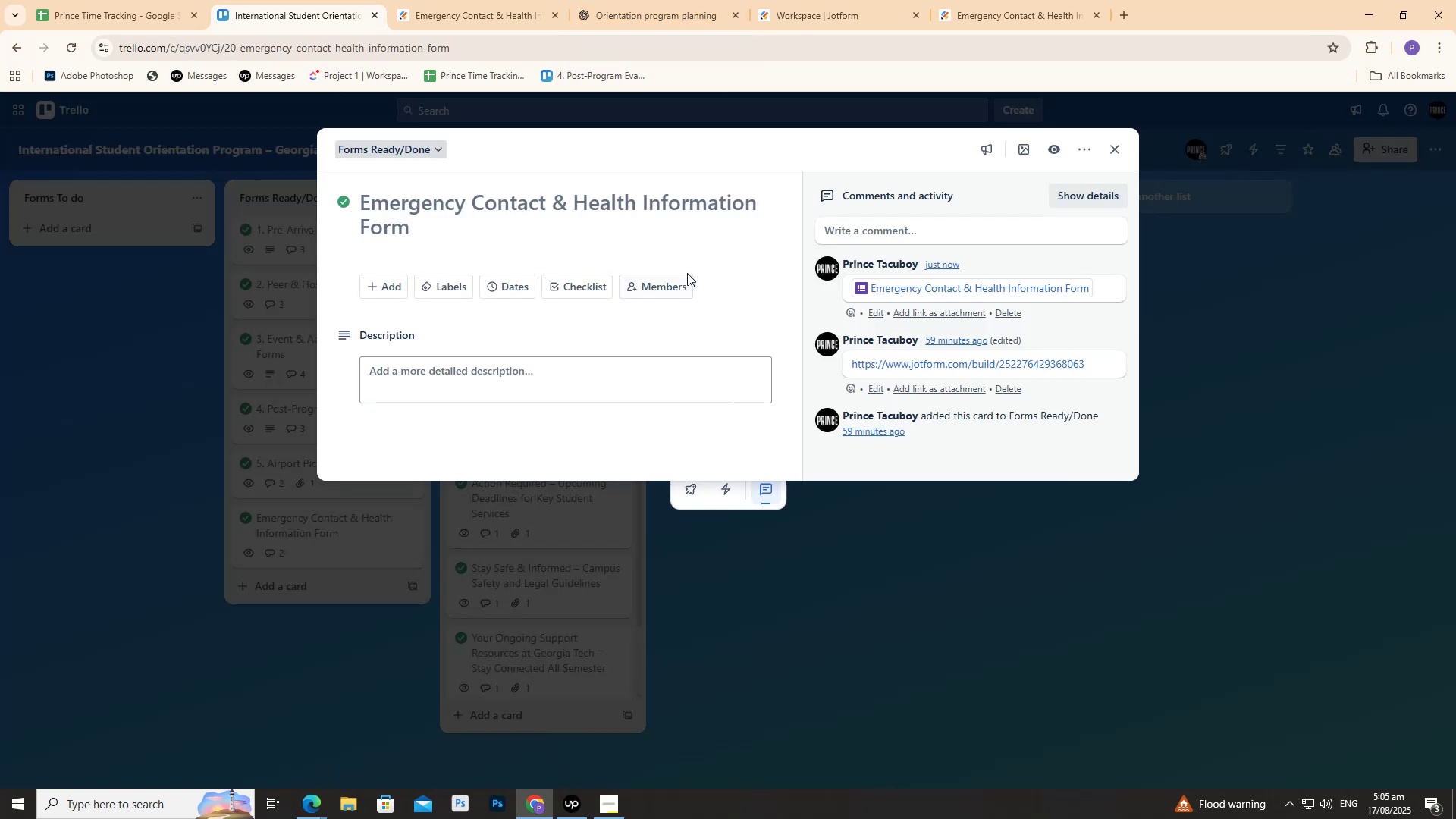 
left_click([921, 293])
 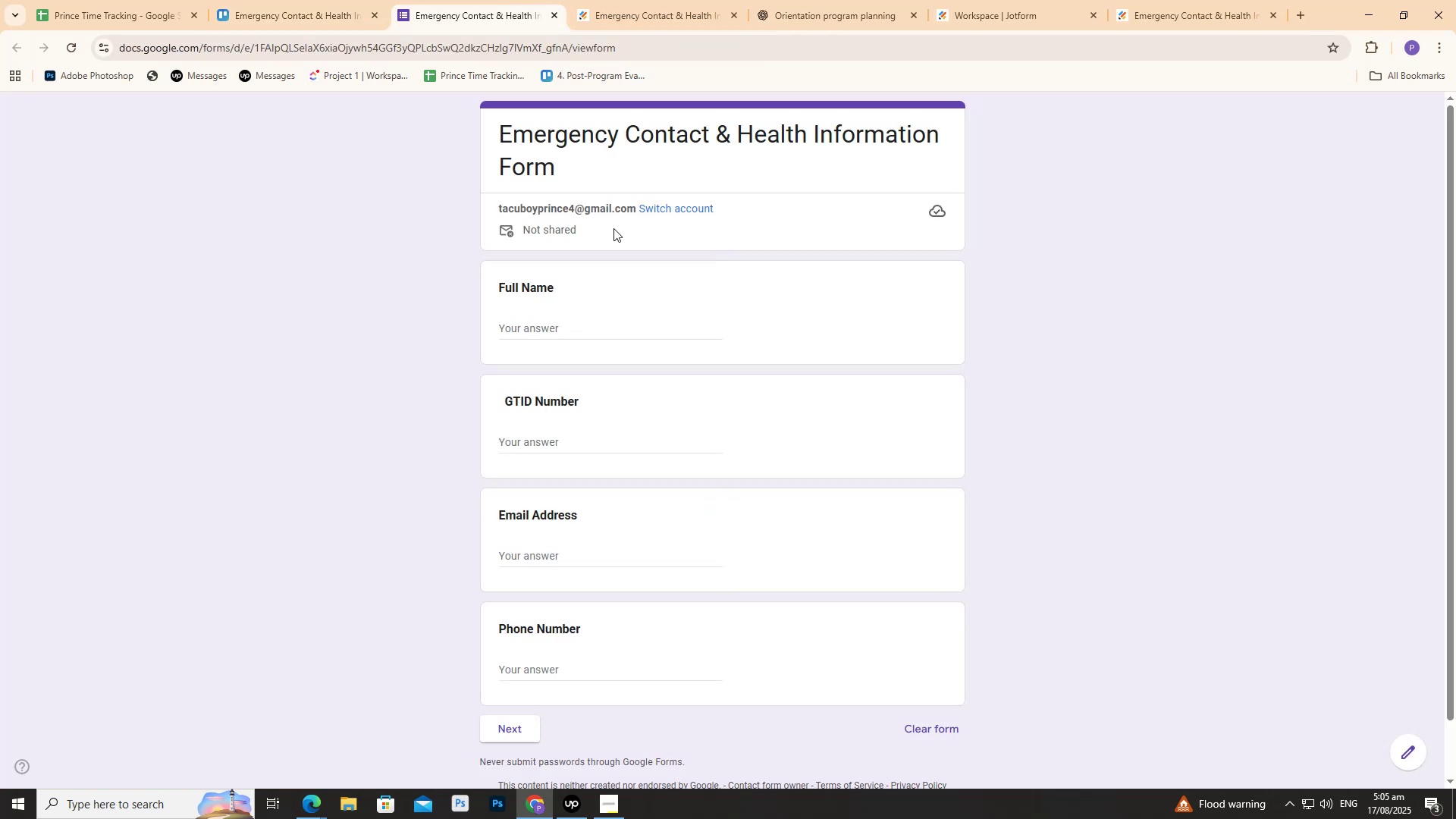 
scroll: coordinate [614, 229], scroll_direction: down, amount: 3.0
 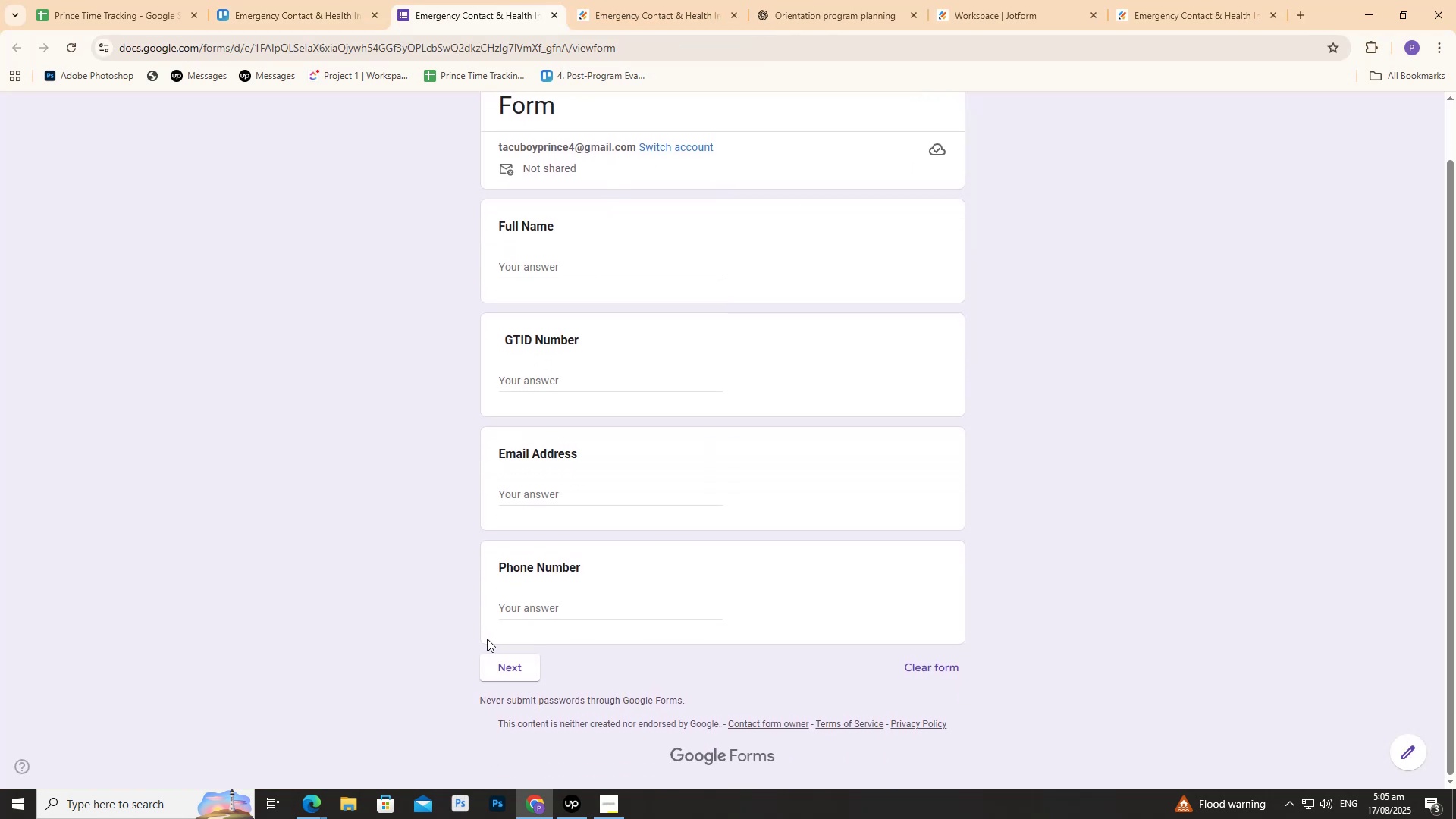 
left_click([499, 656])
 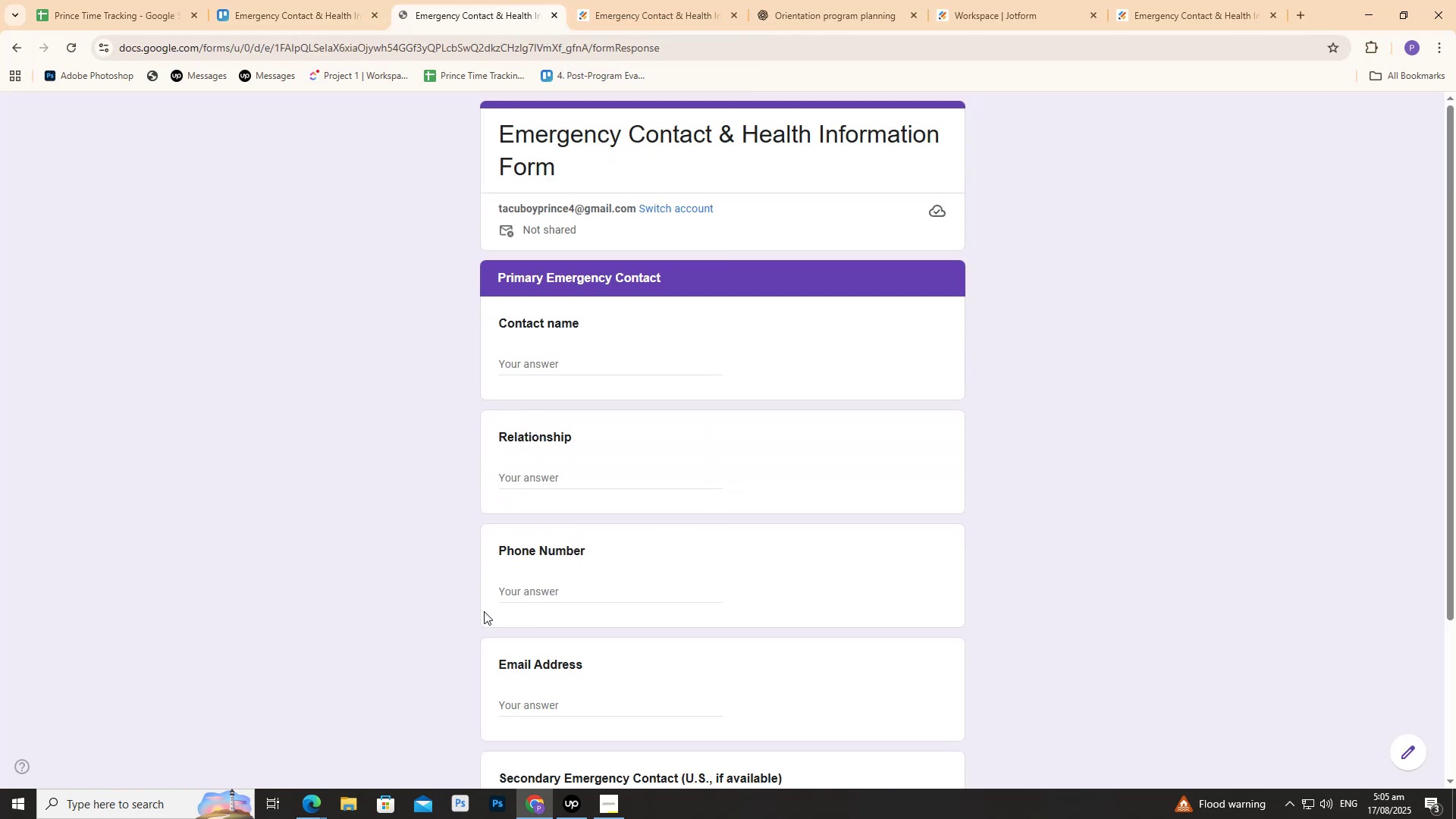 
scroll: coordinate [483, 596], scroll_direction: down, amount: 5.0
 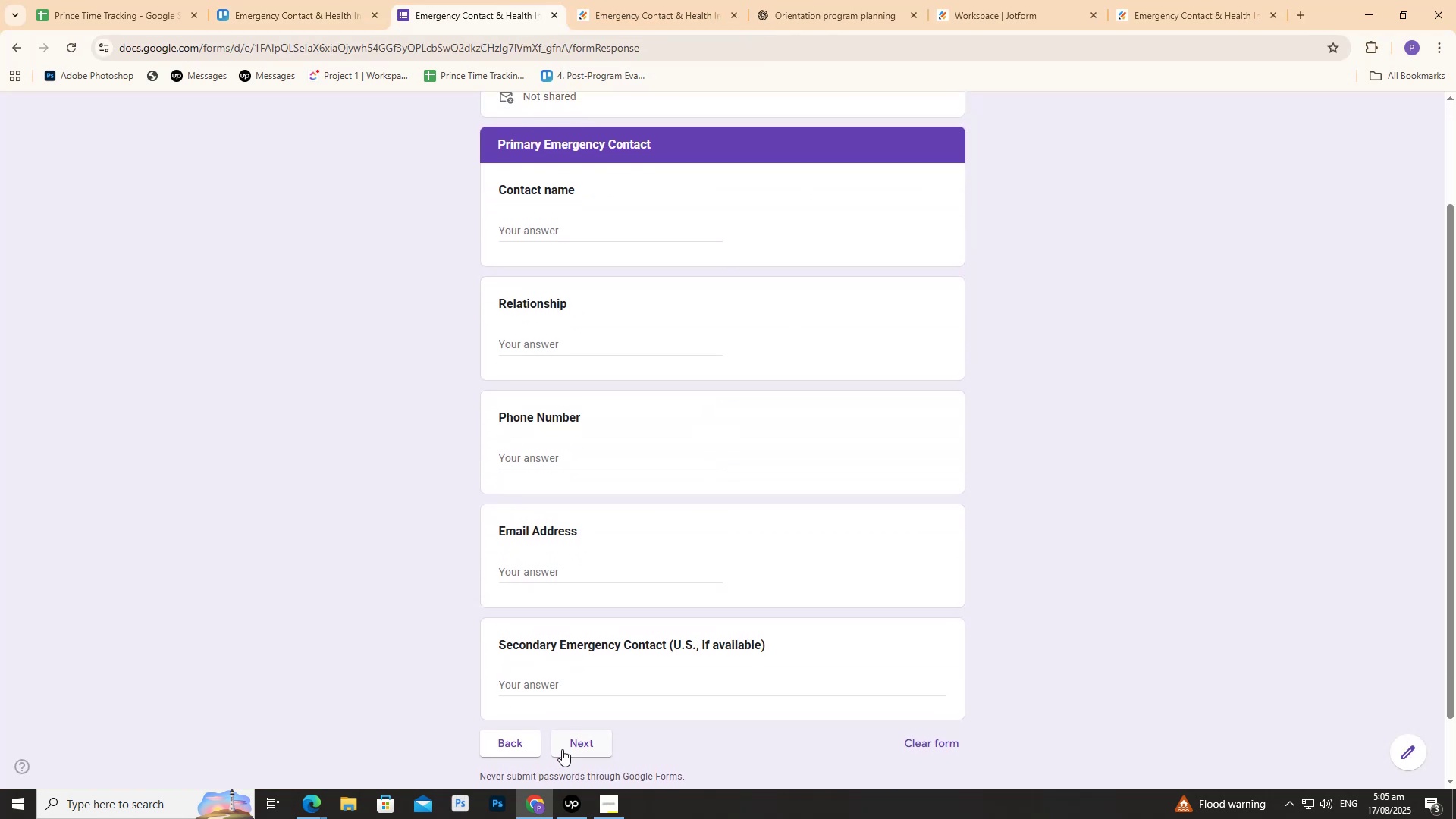 
left_click([567, 744])
 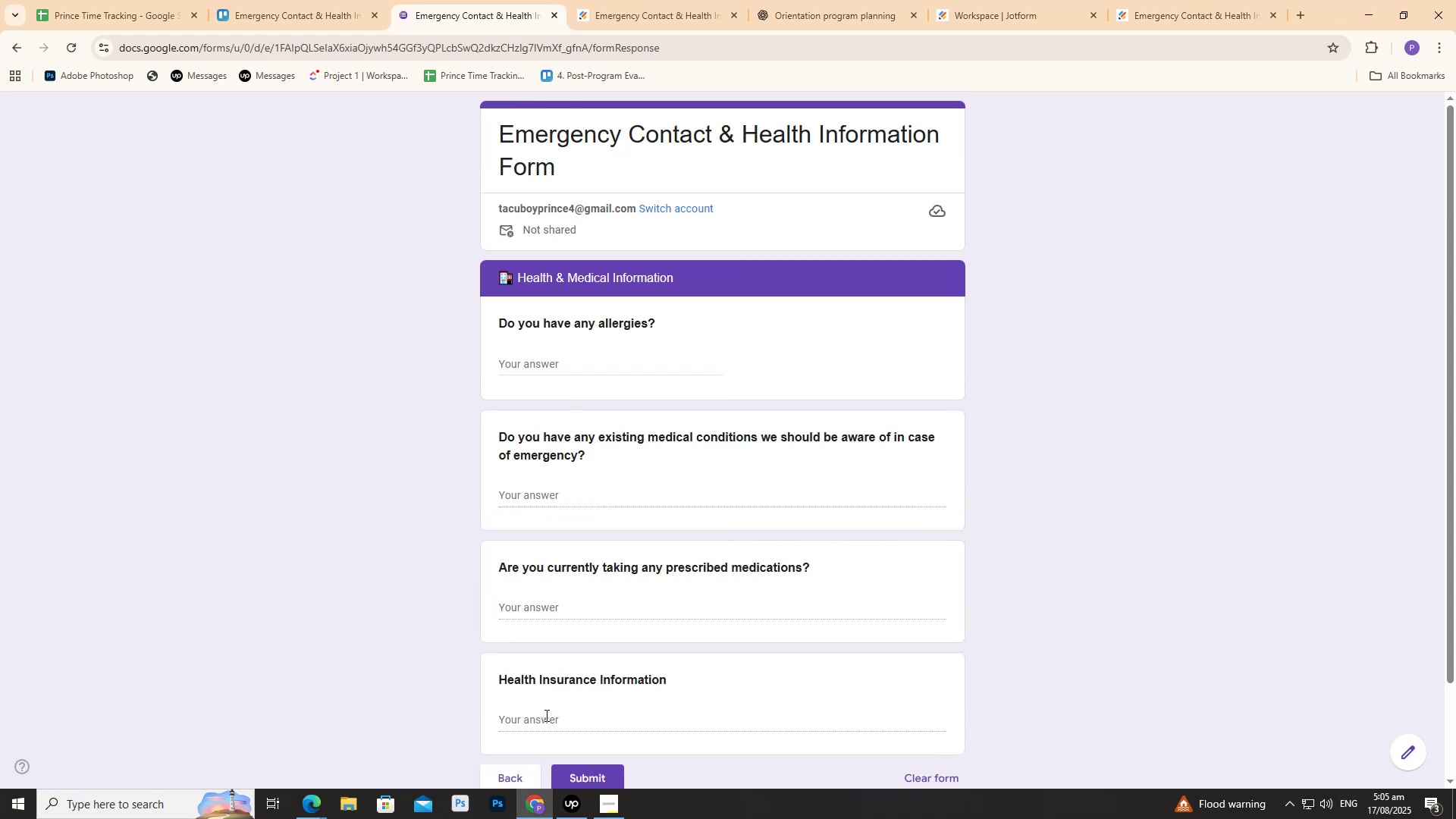 
scroll: coordinate [538, 701], scroll_direction: down, amount: 2.0
 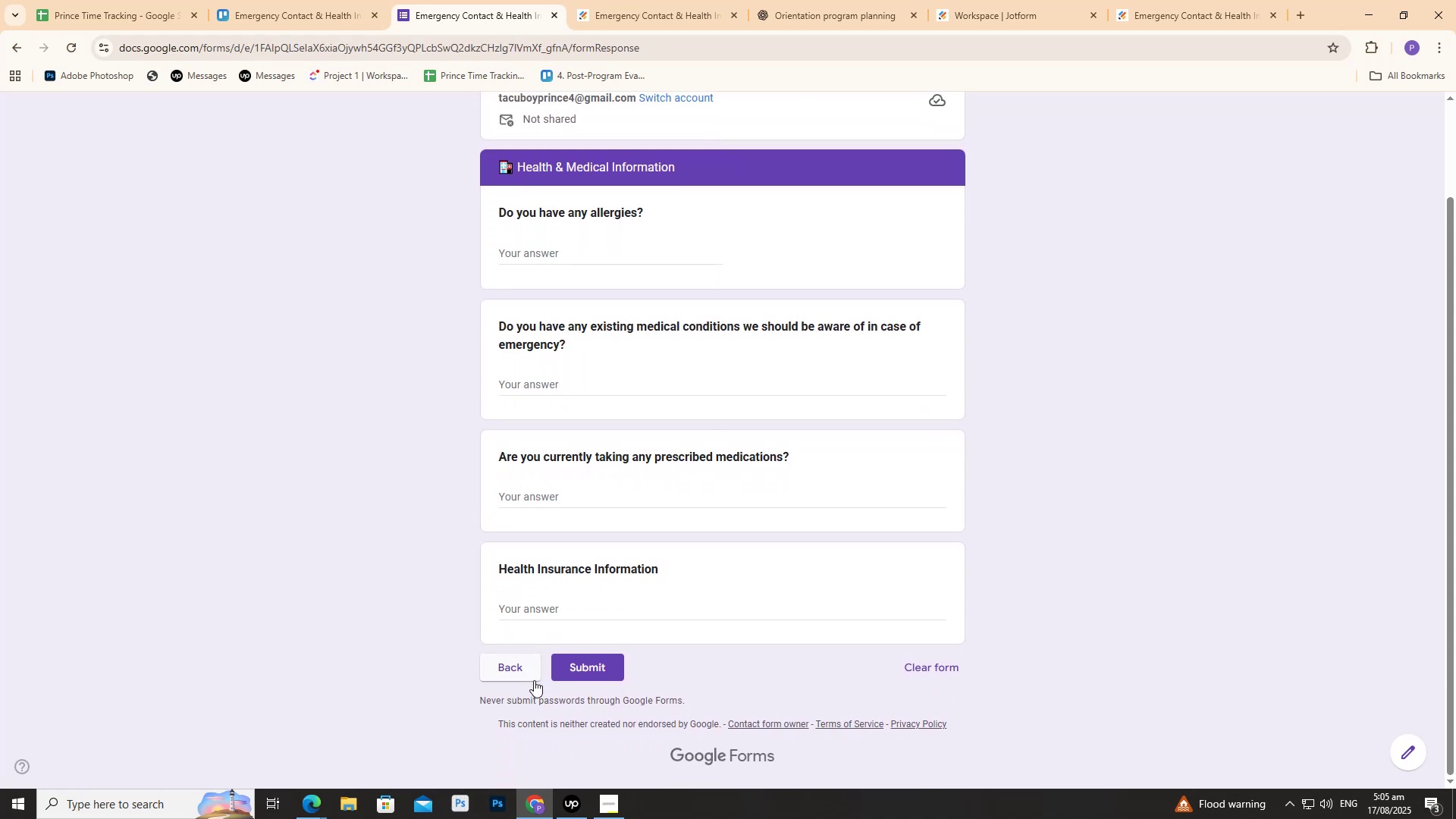 
scroll: coordinate [534, 674], scroll_direction: up, amount: 1.0
 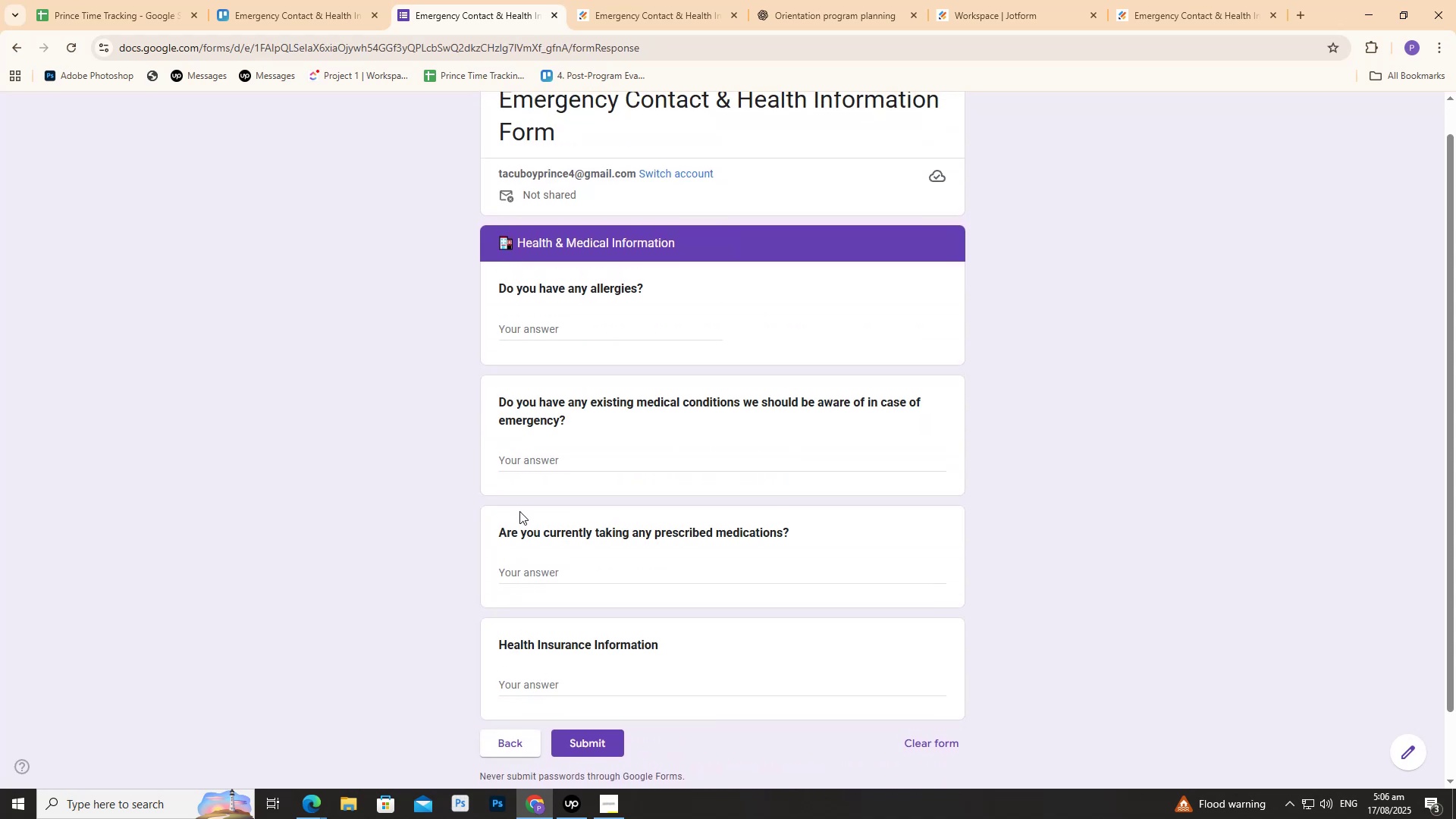 
wait(5.25)
 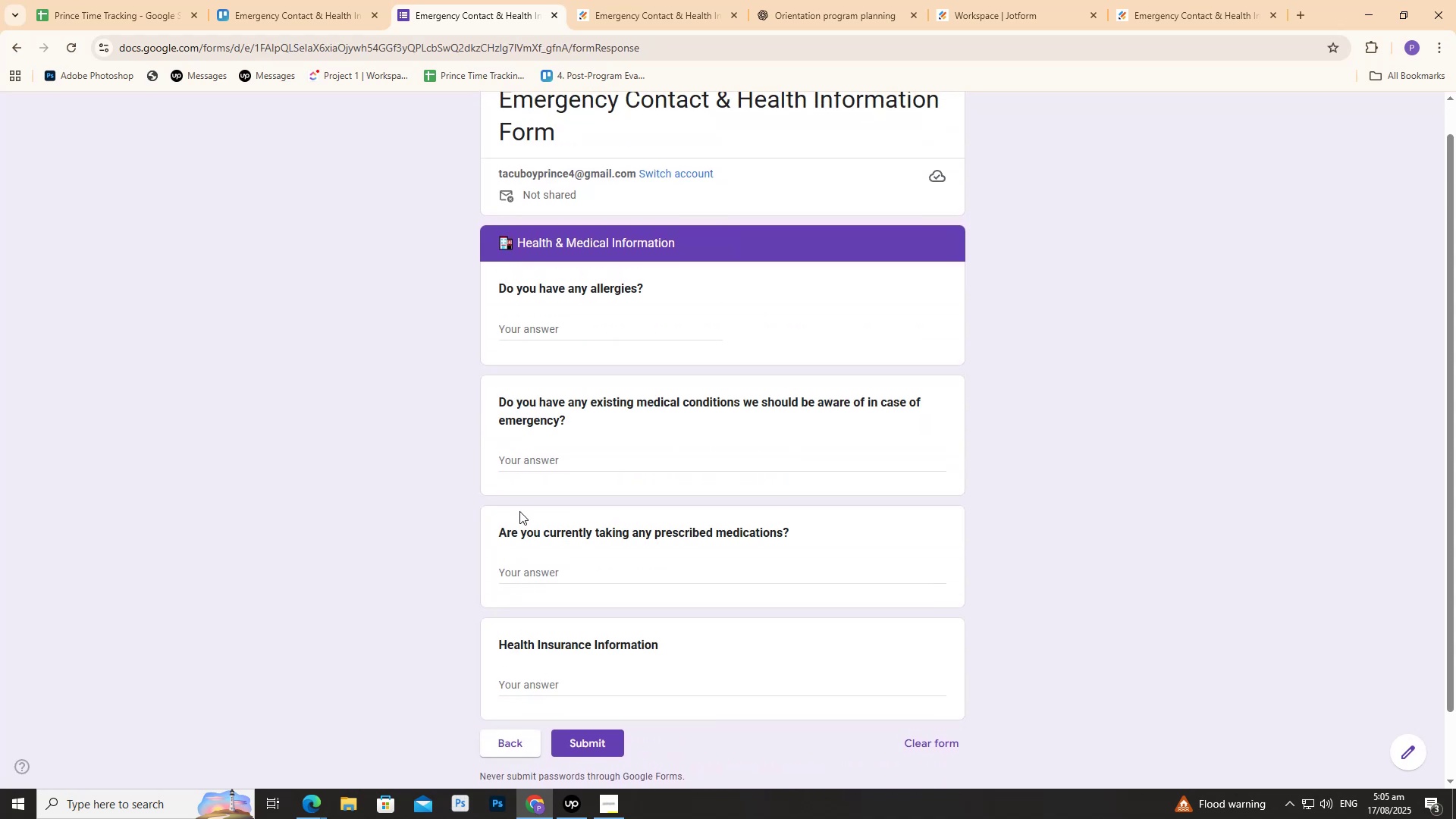 
scroll: coordinate [742, 204], scroll_direction: up, amount: 7.0
 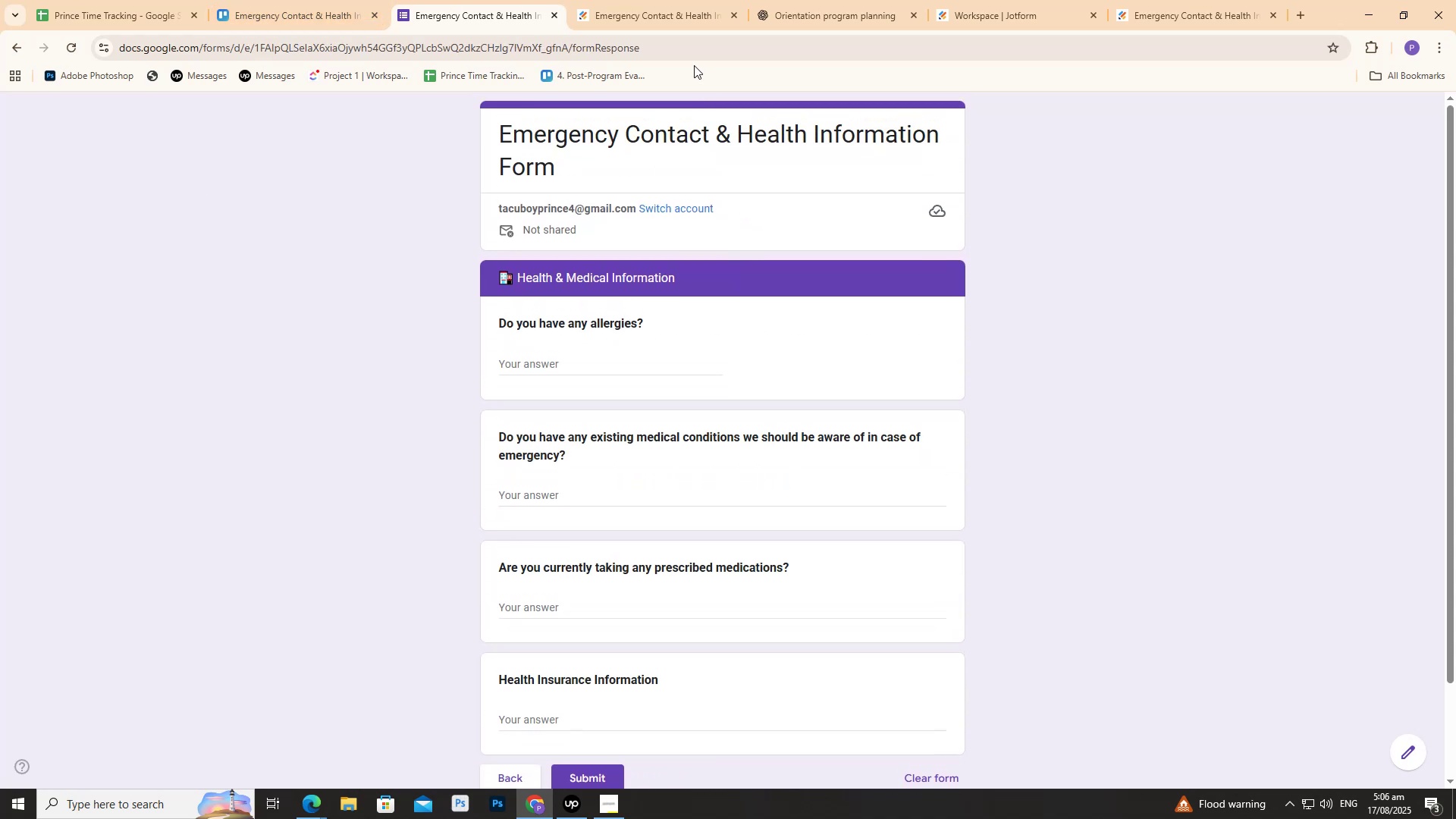 
left_click([685, 58])
 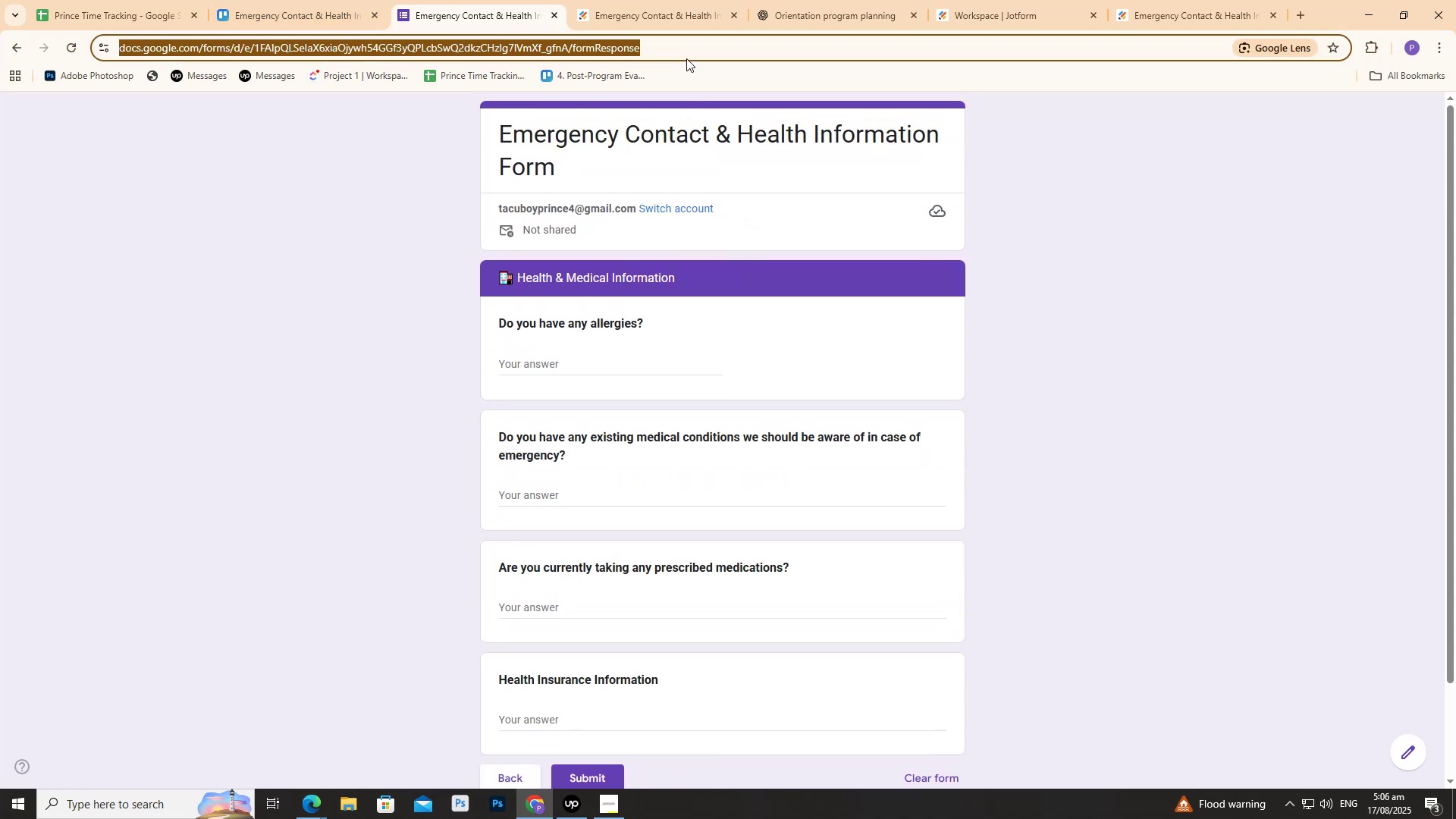 
key(G)
 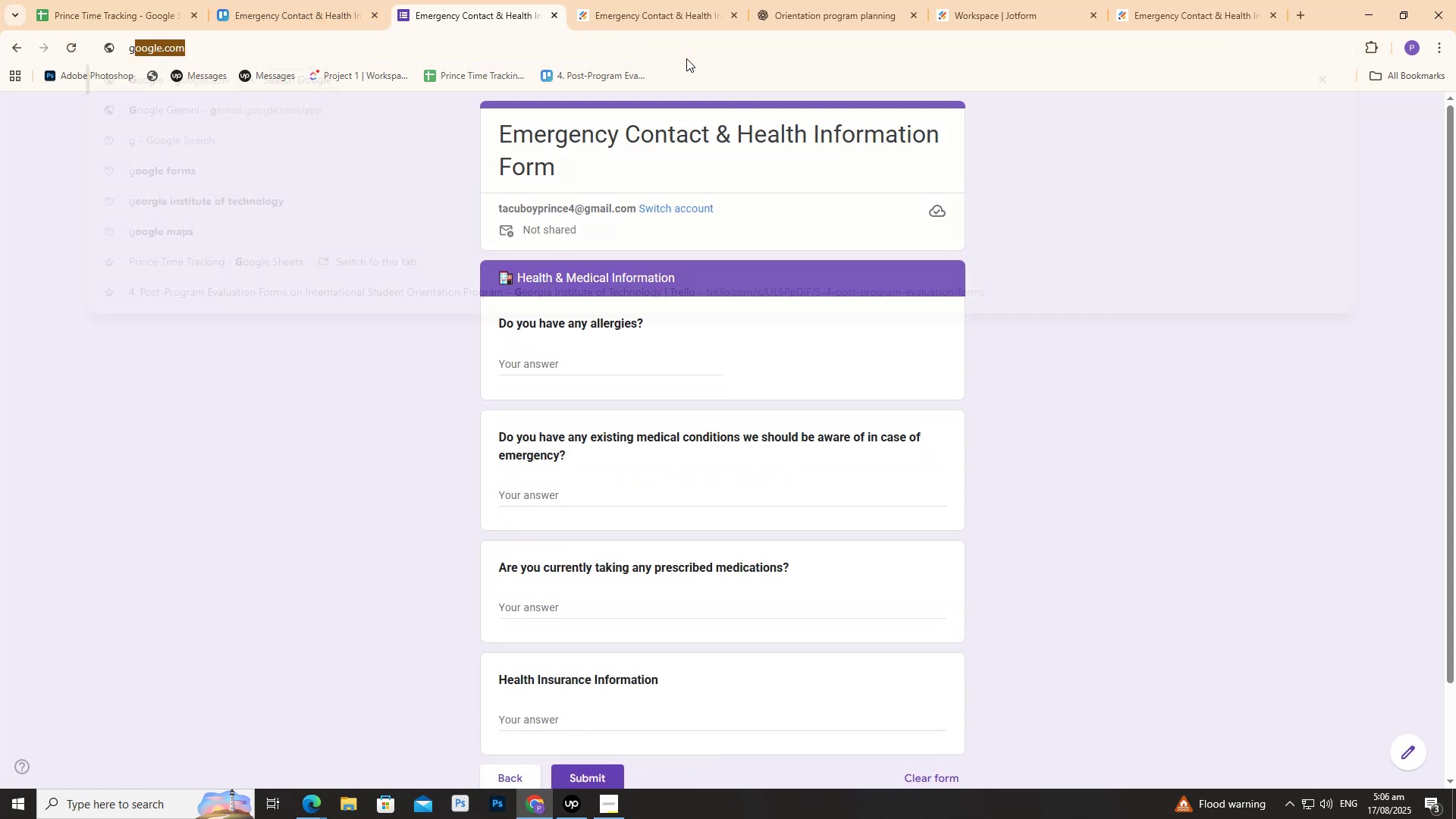 
key(Enter)
 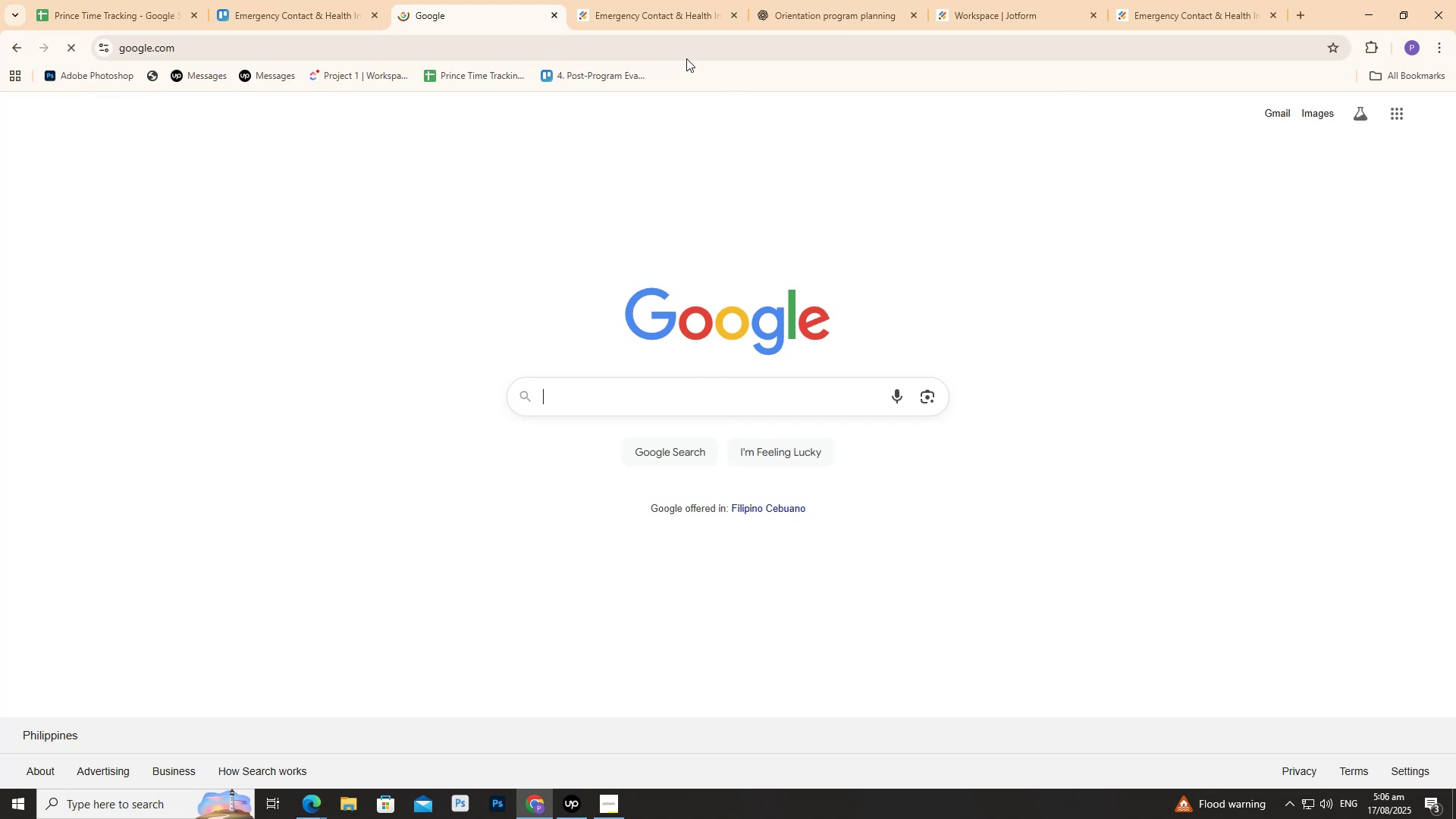 
type(goo)
 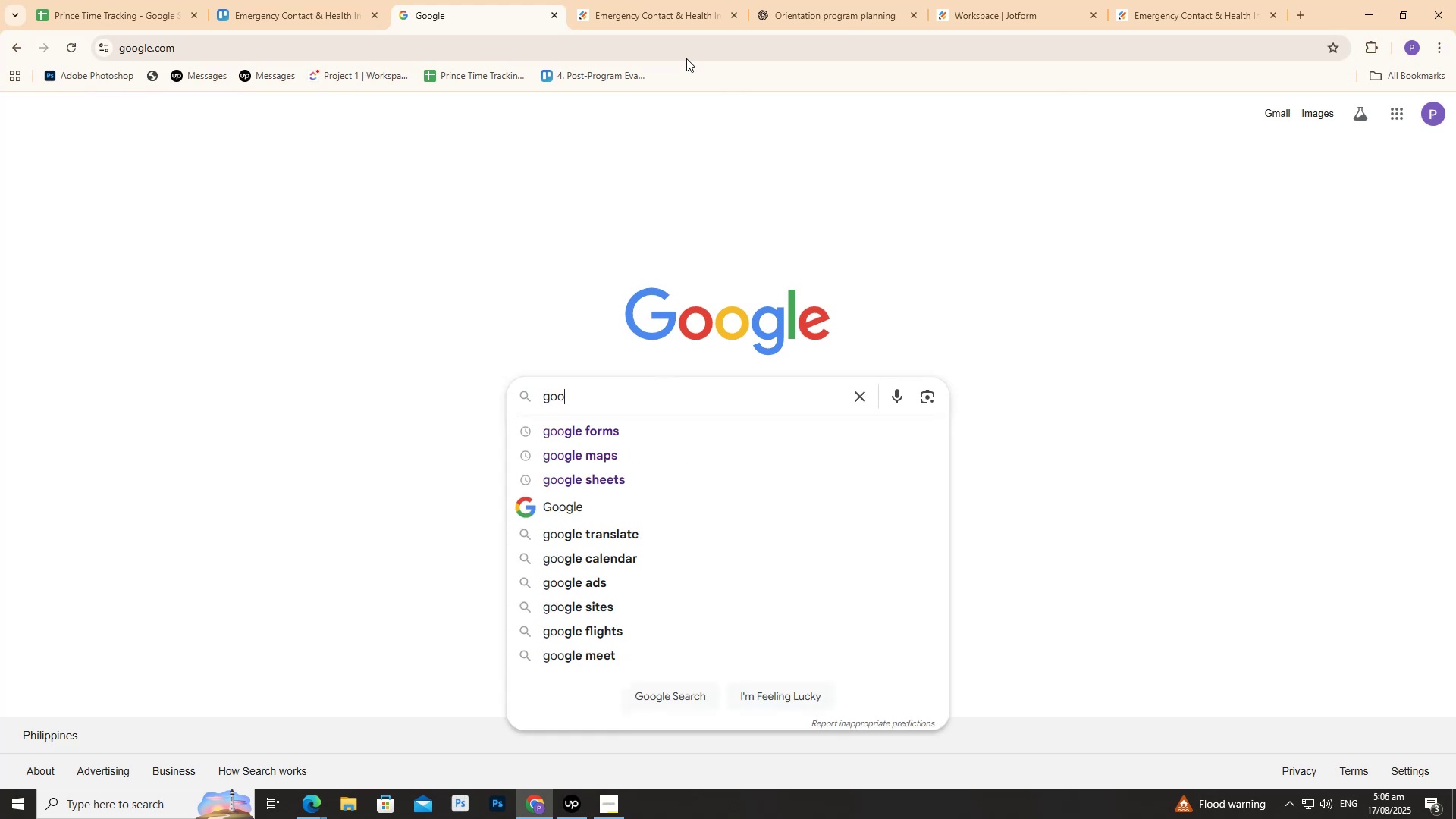 
key(ArrowDown)
 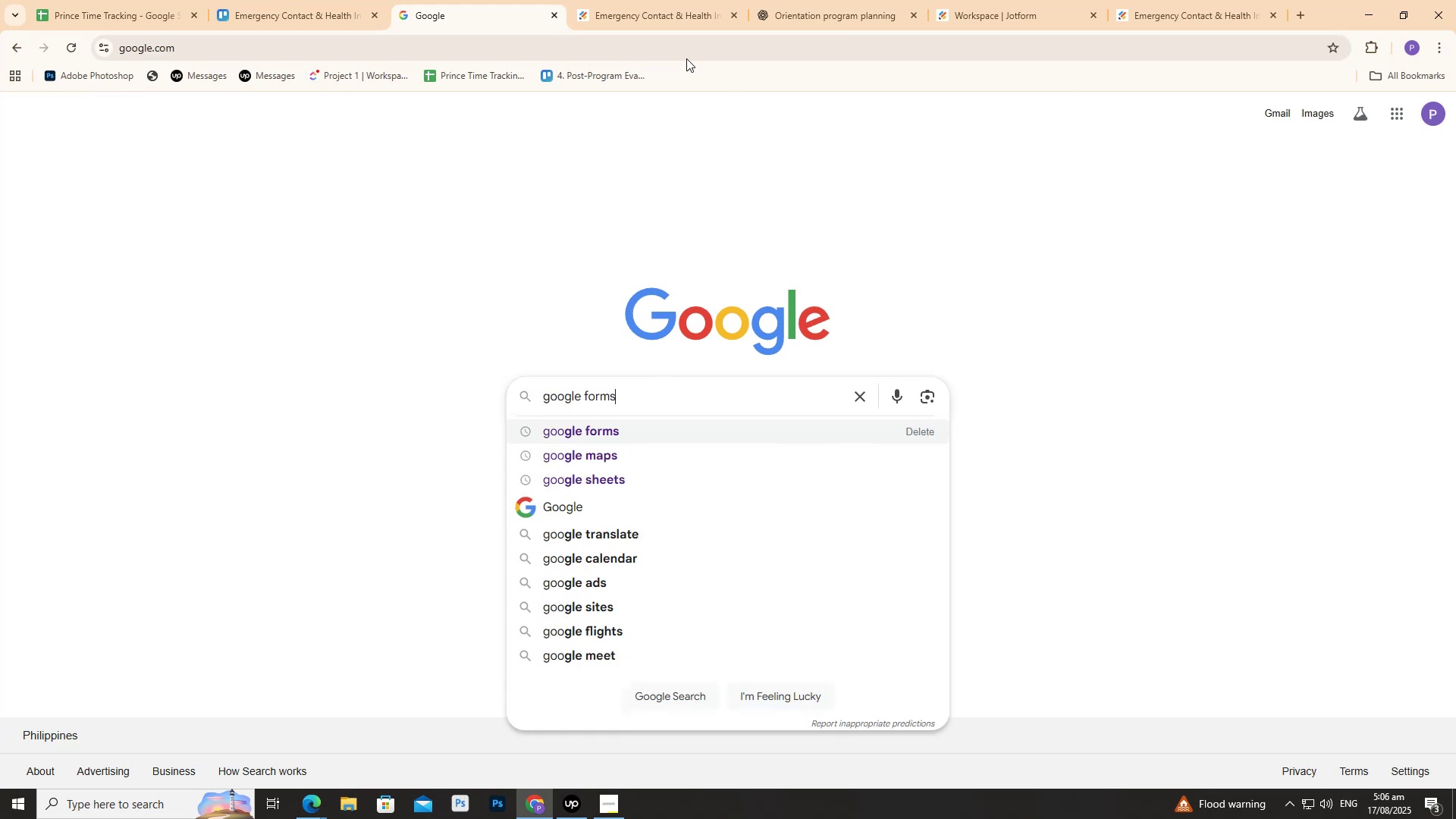 
key(Enter)
 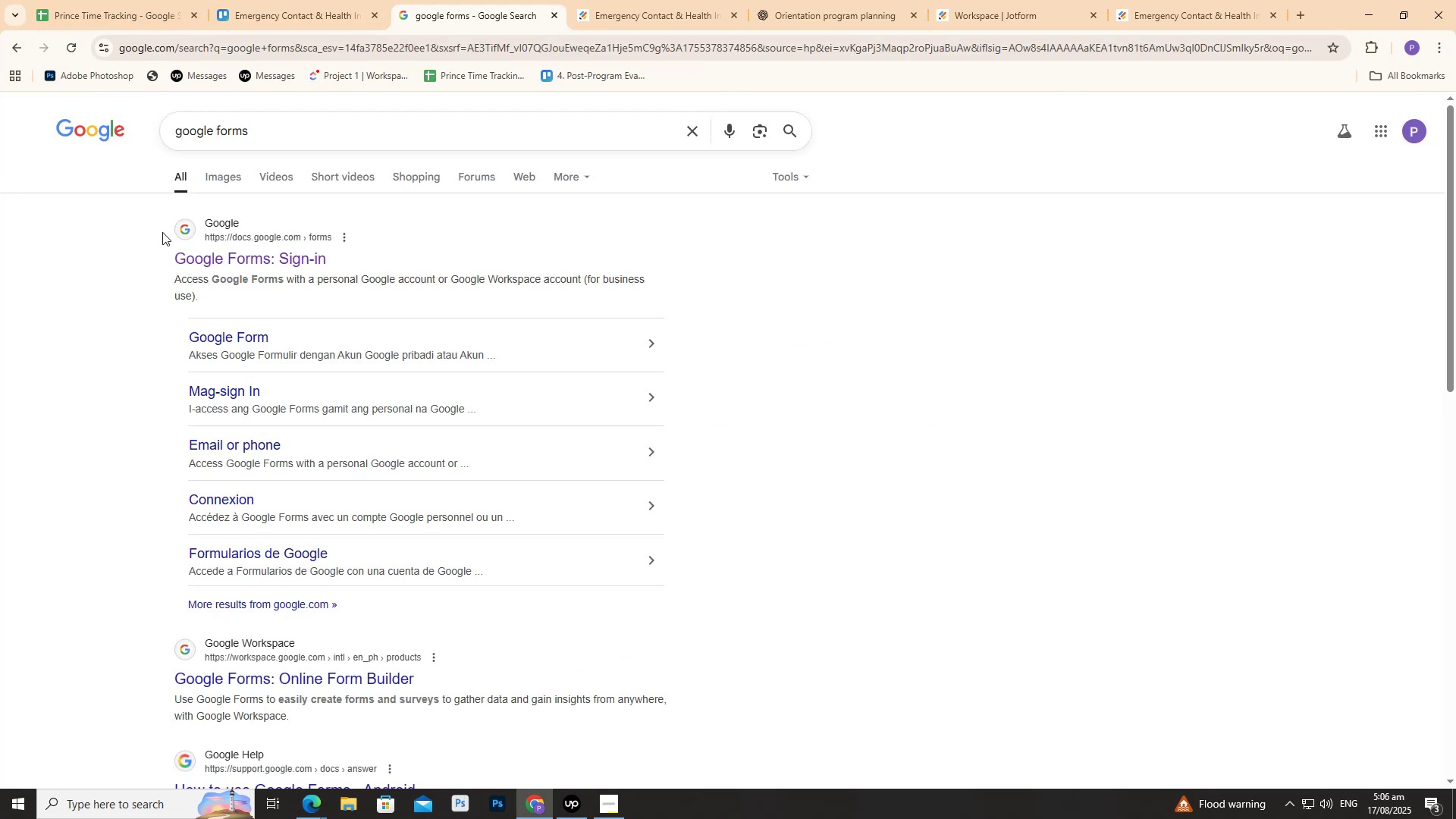 
left_click([250, 240])
 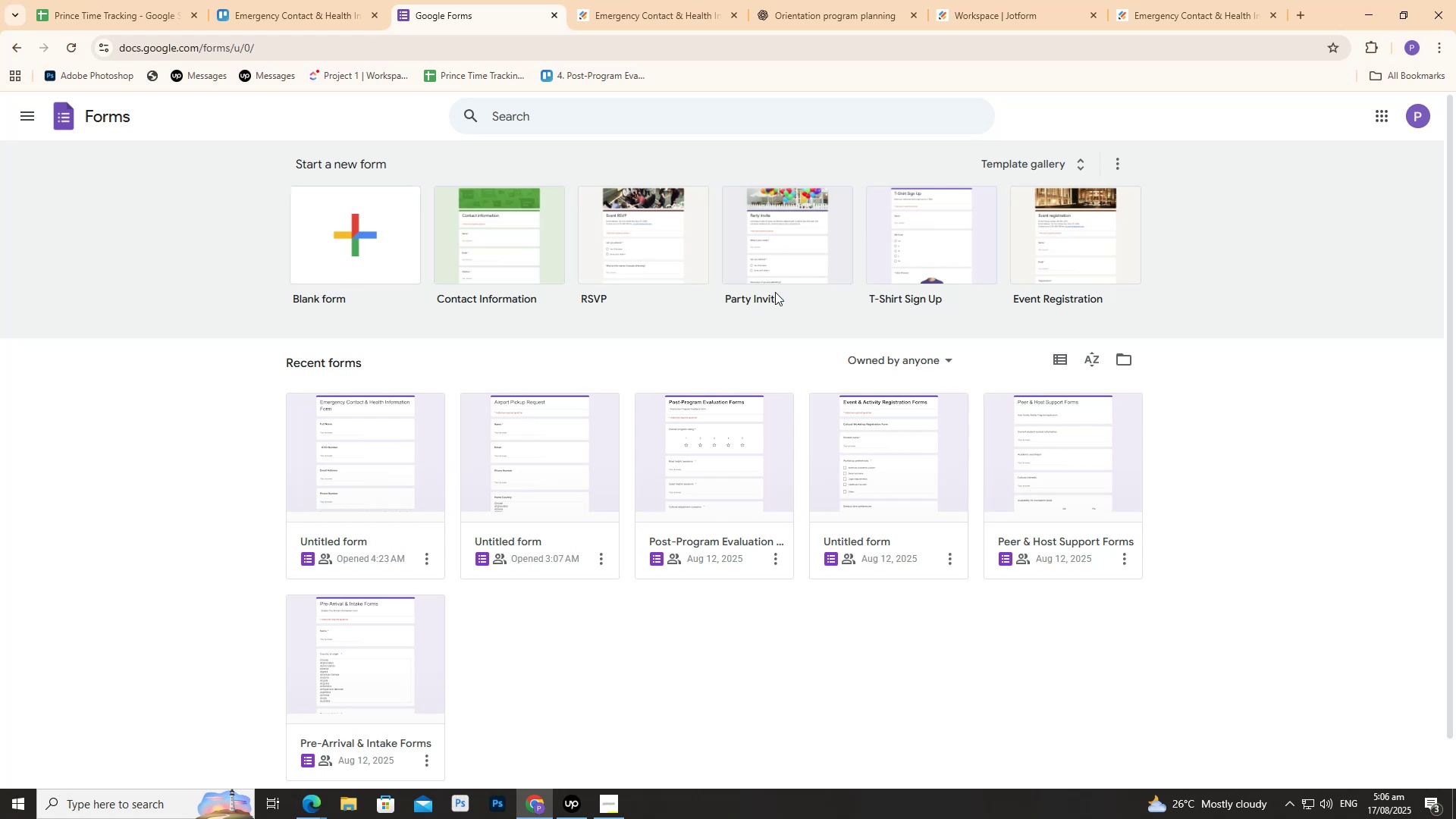 
wait(32.14)
 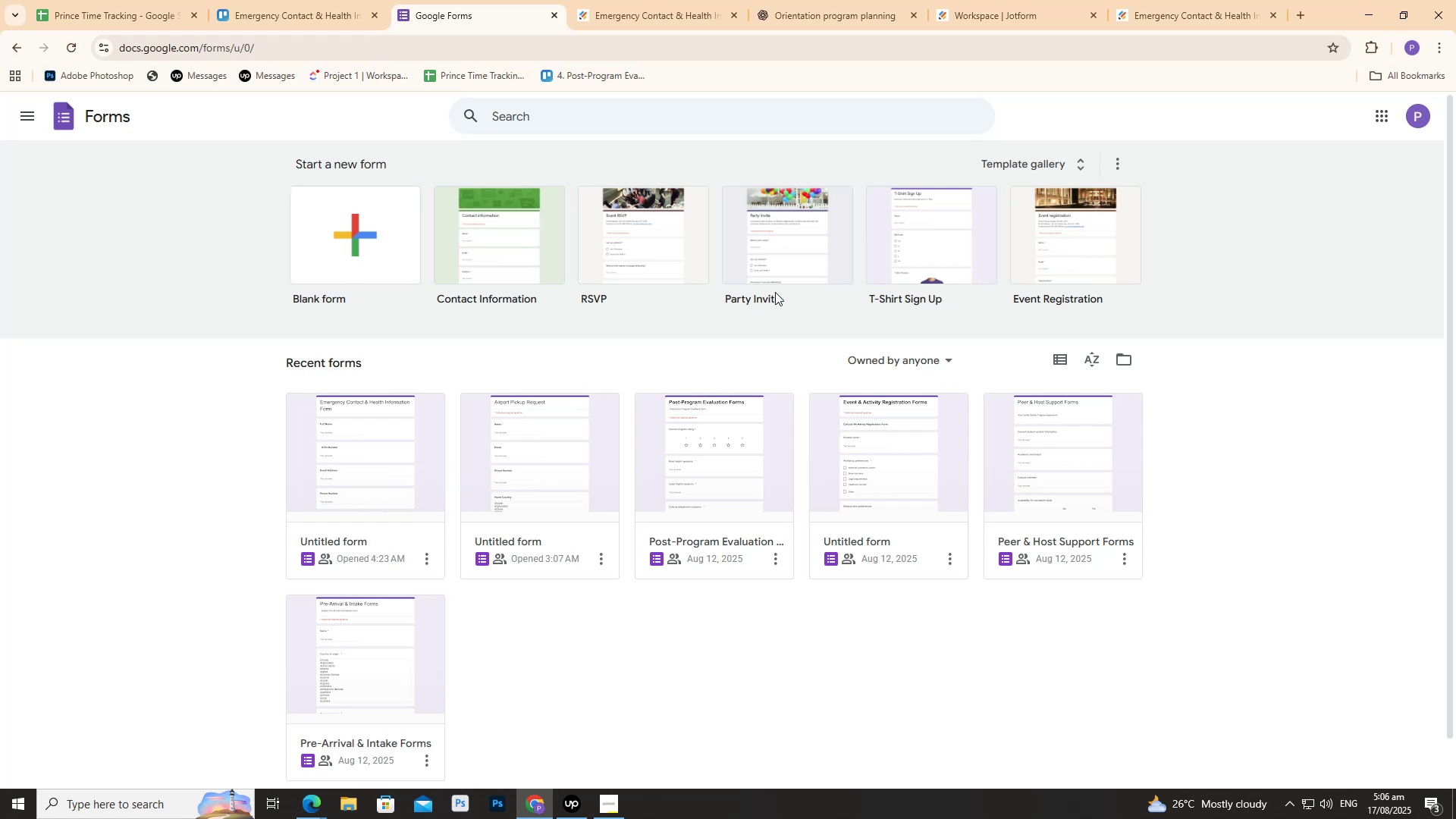 
scroll: coordinate [479, 305], scroll_direction: down, amount: 1.0
 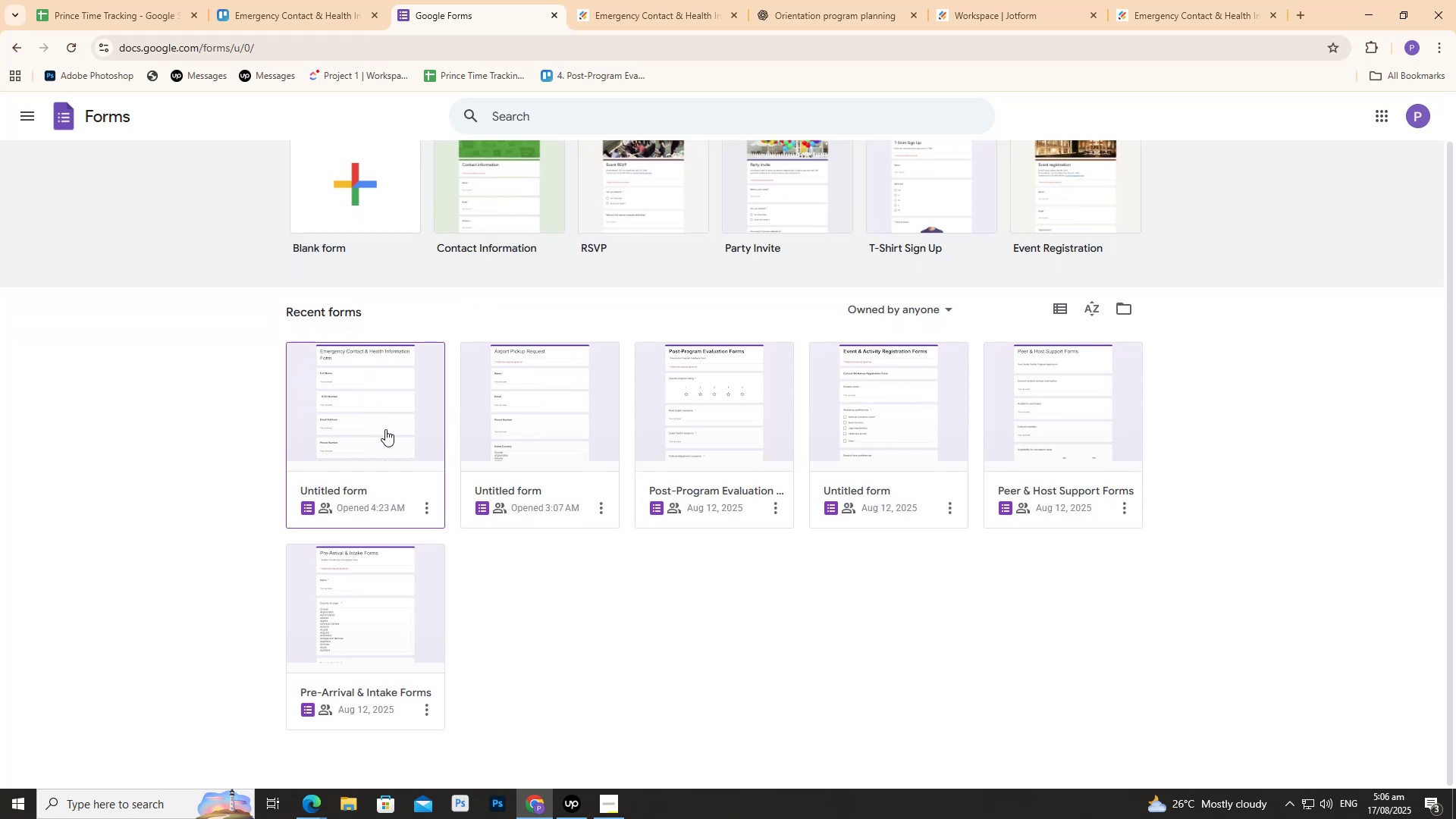 
left_click([385, 428])
 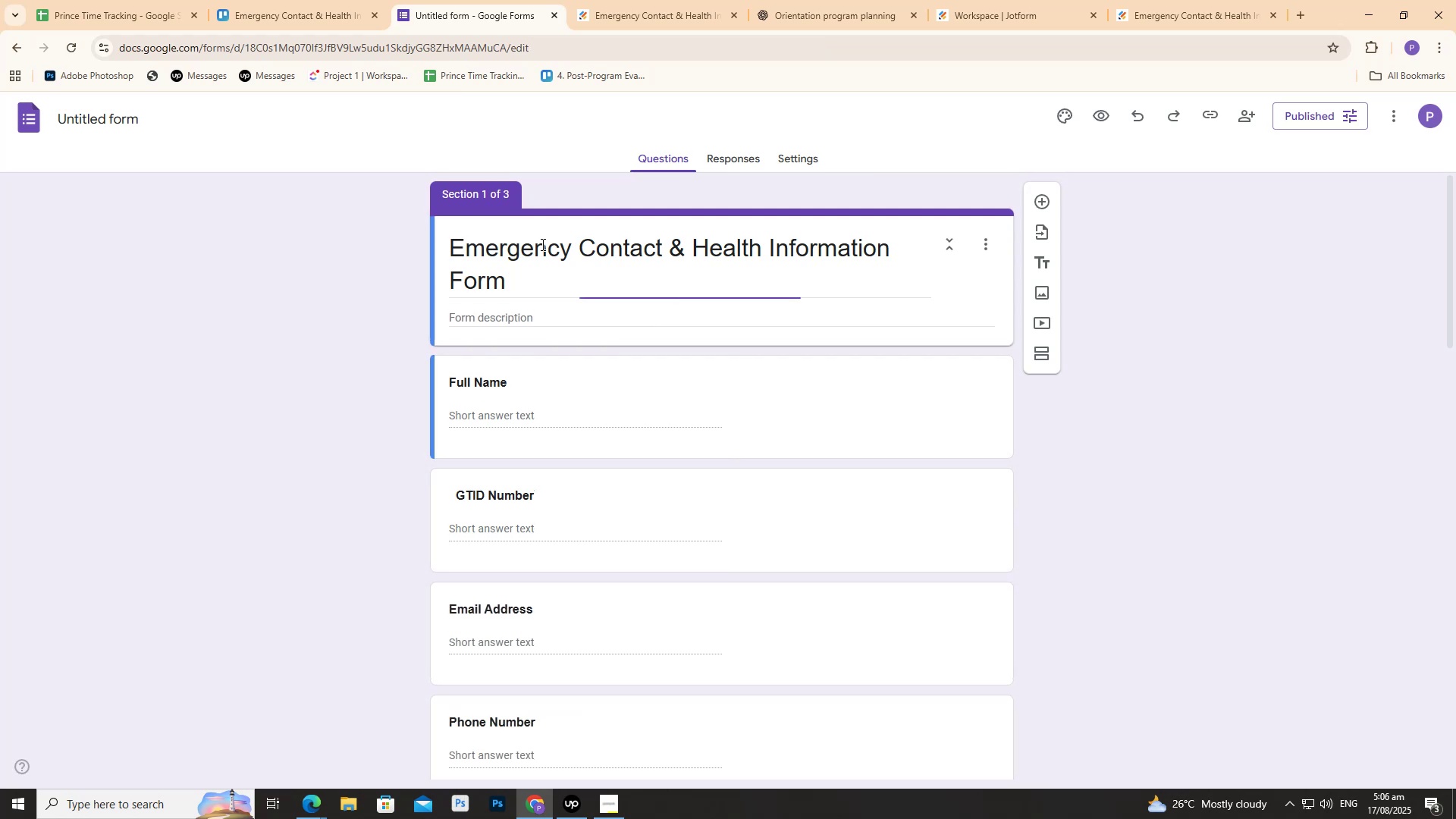 
scroll: coordinate [538, 315], scroll_direction: down, amount: 1.0
 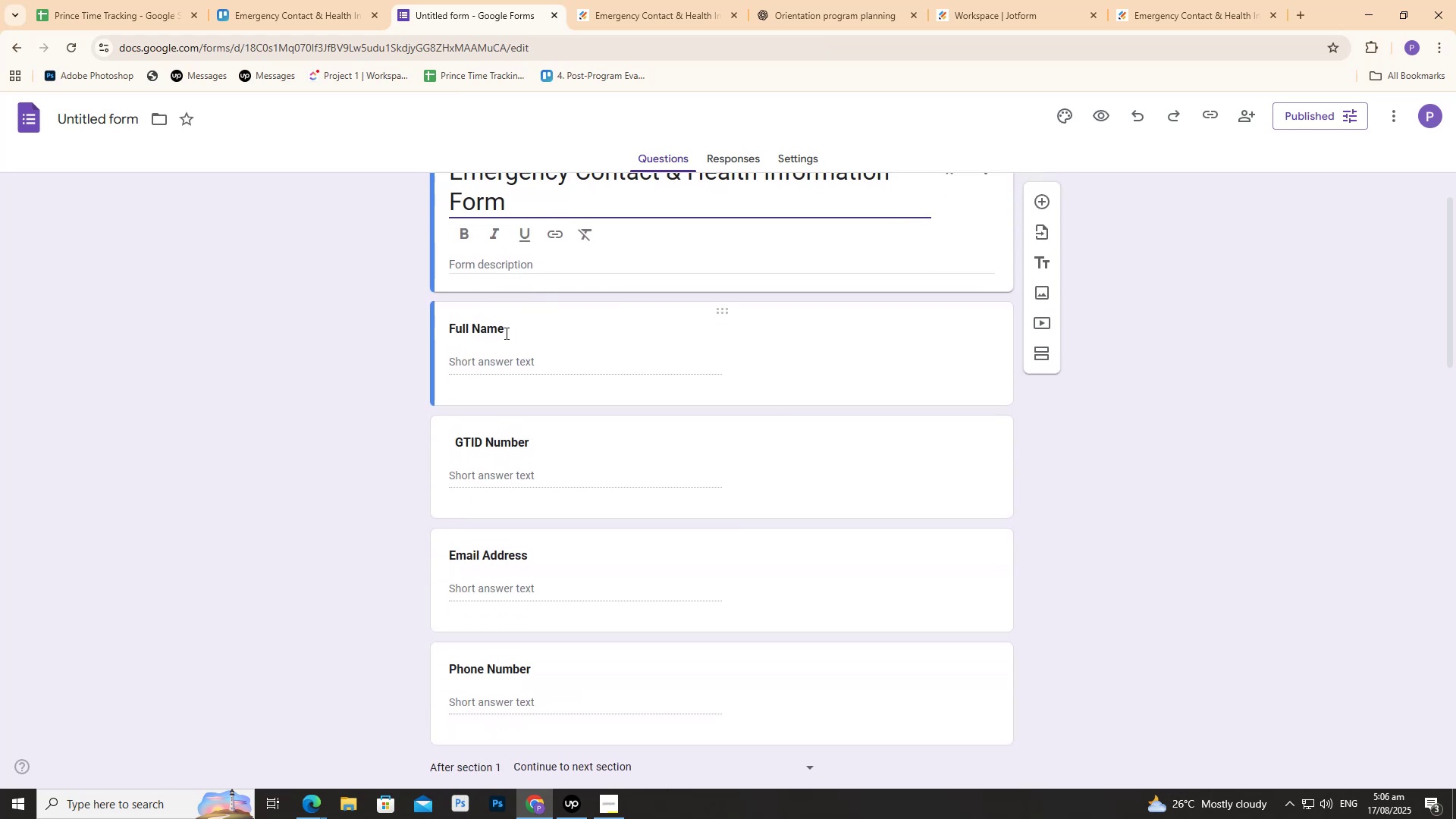 
left_click([504, 331])
 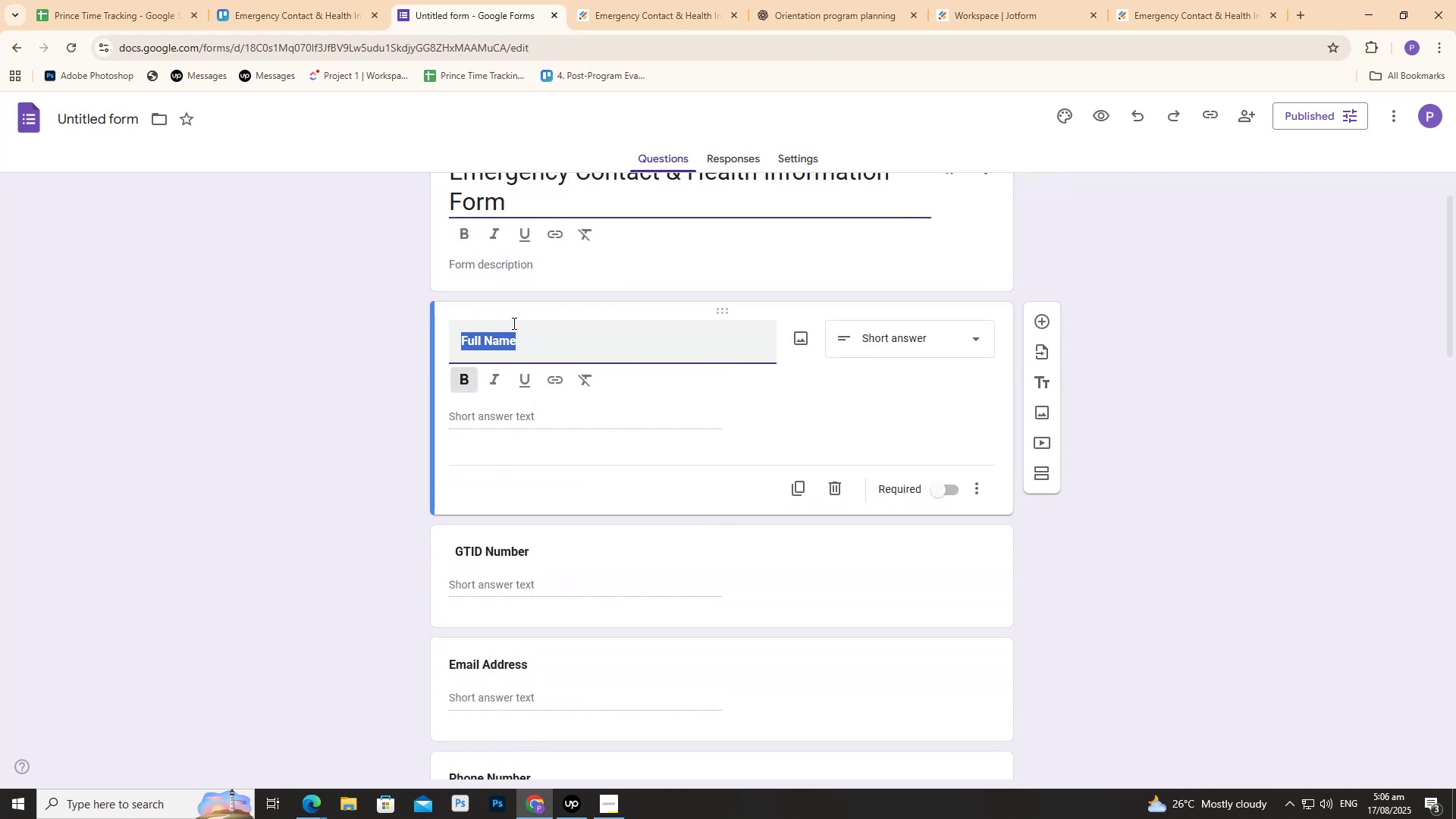 
key(Control+C)
 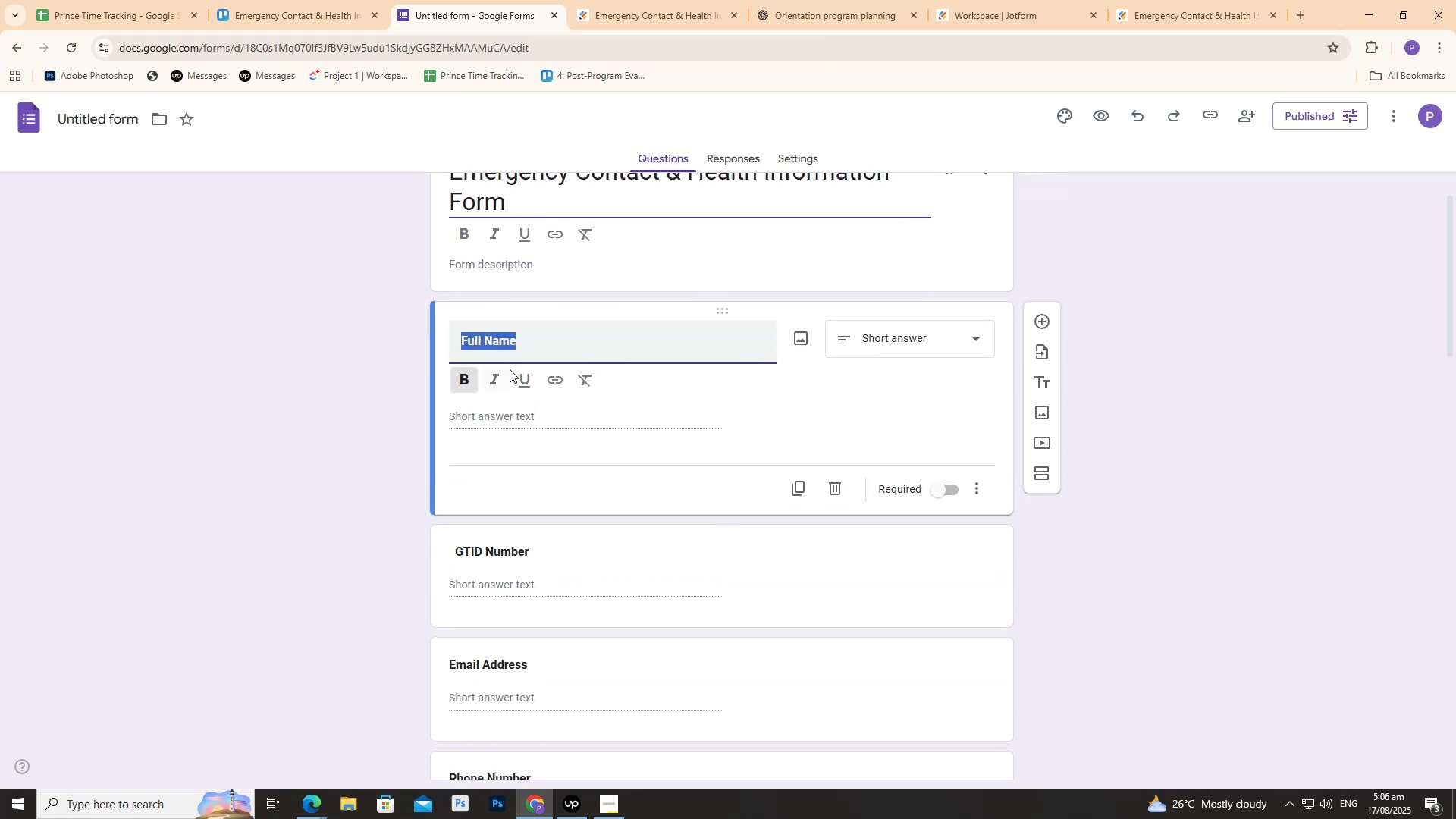 
key(Control+V)
 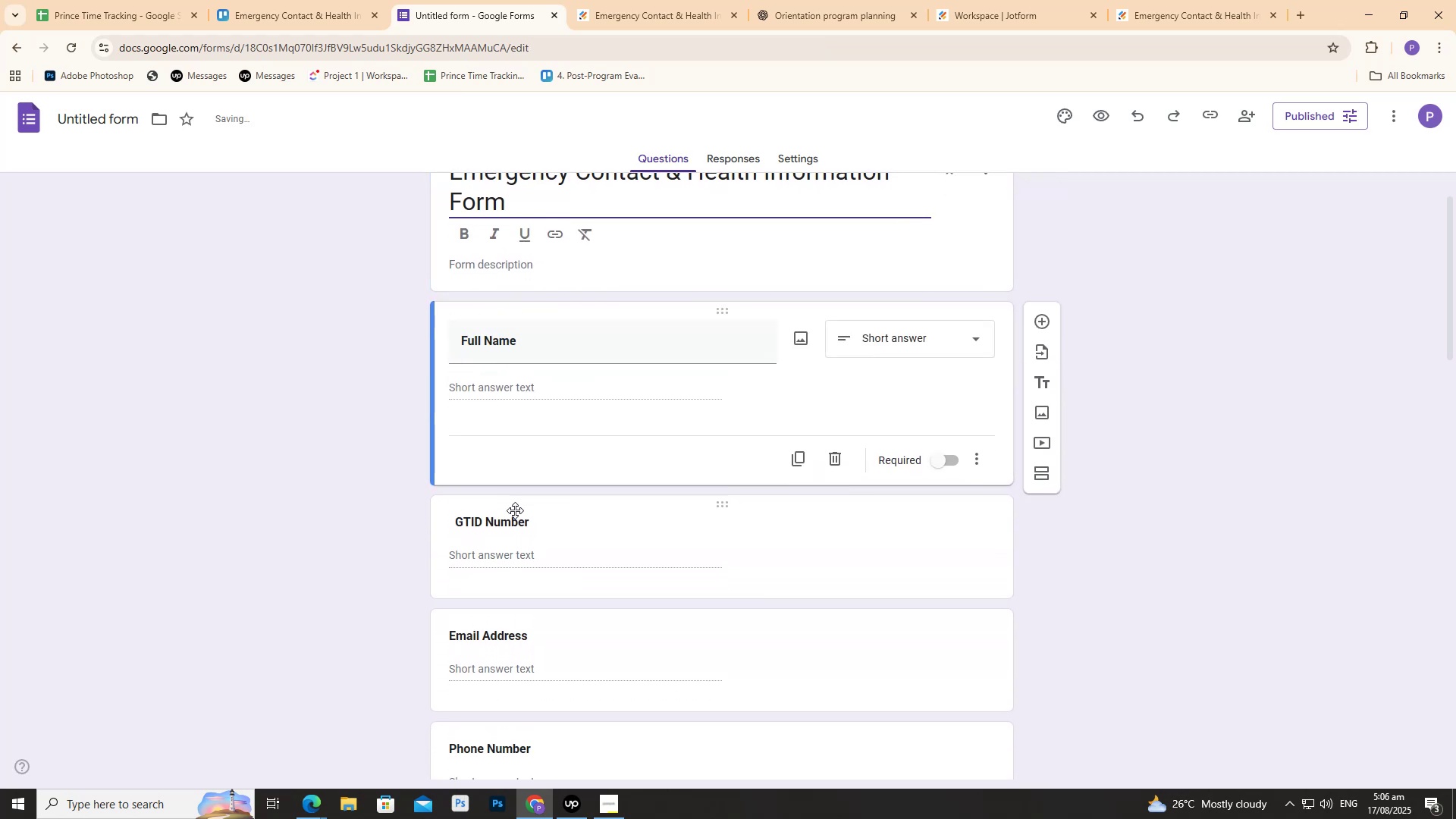 
left_click([519, 519])
 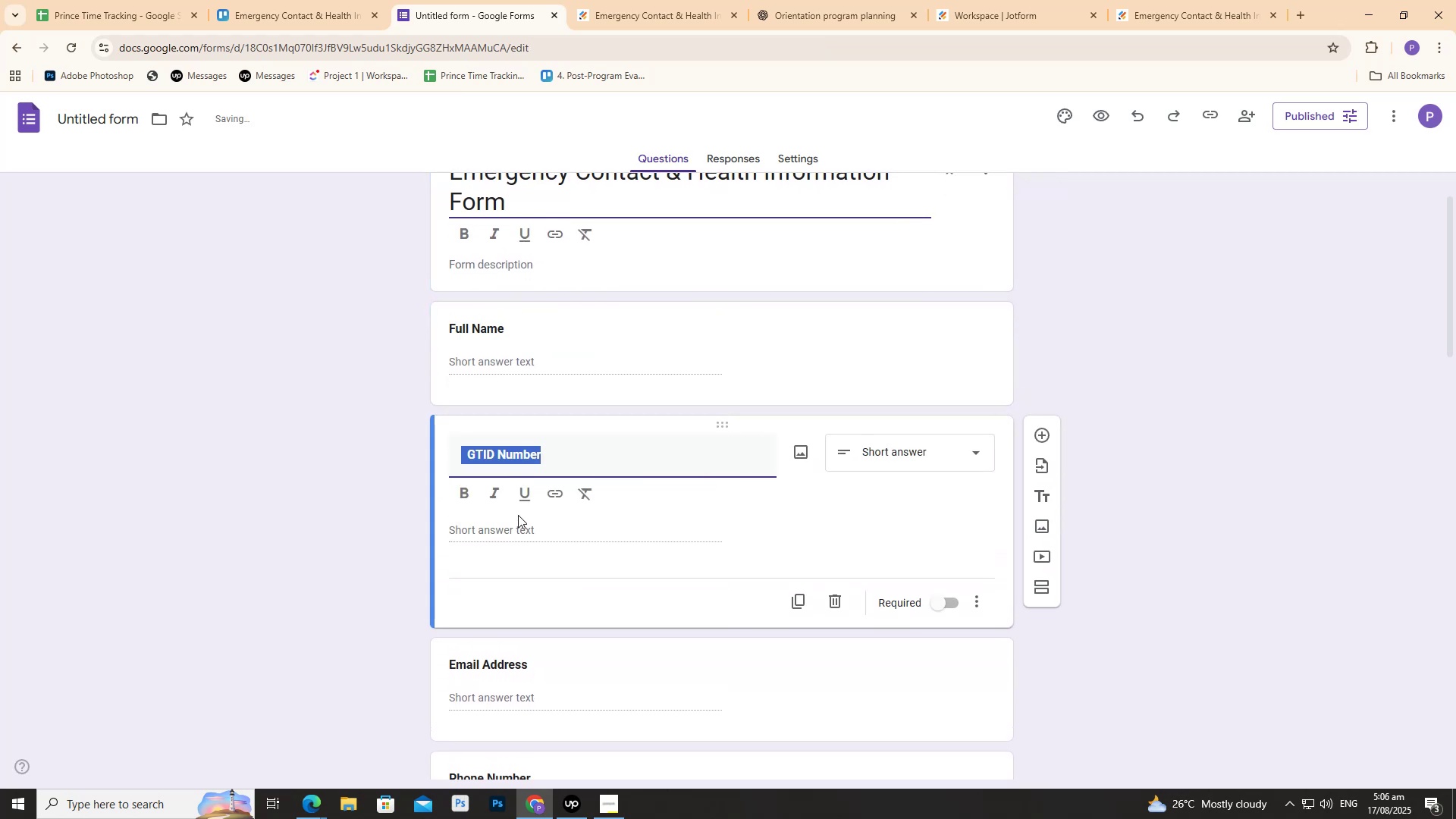 
key(Control+C)
 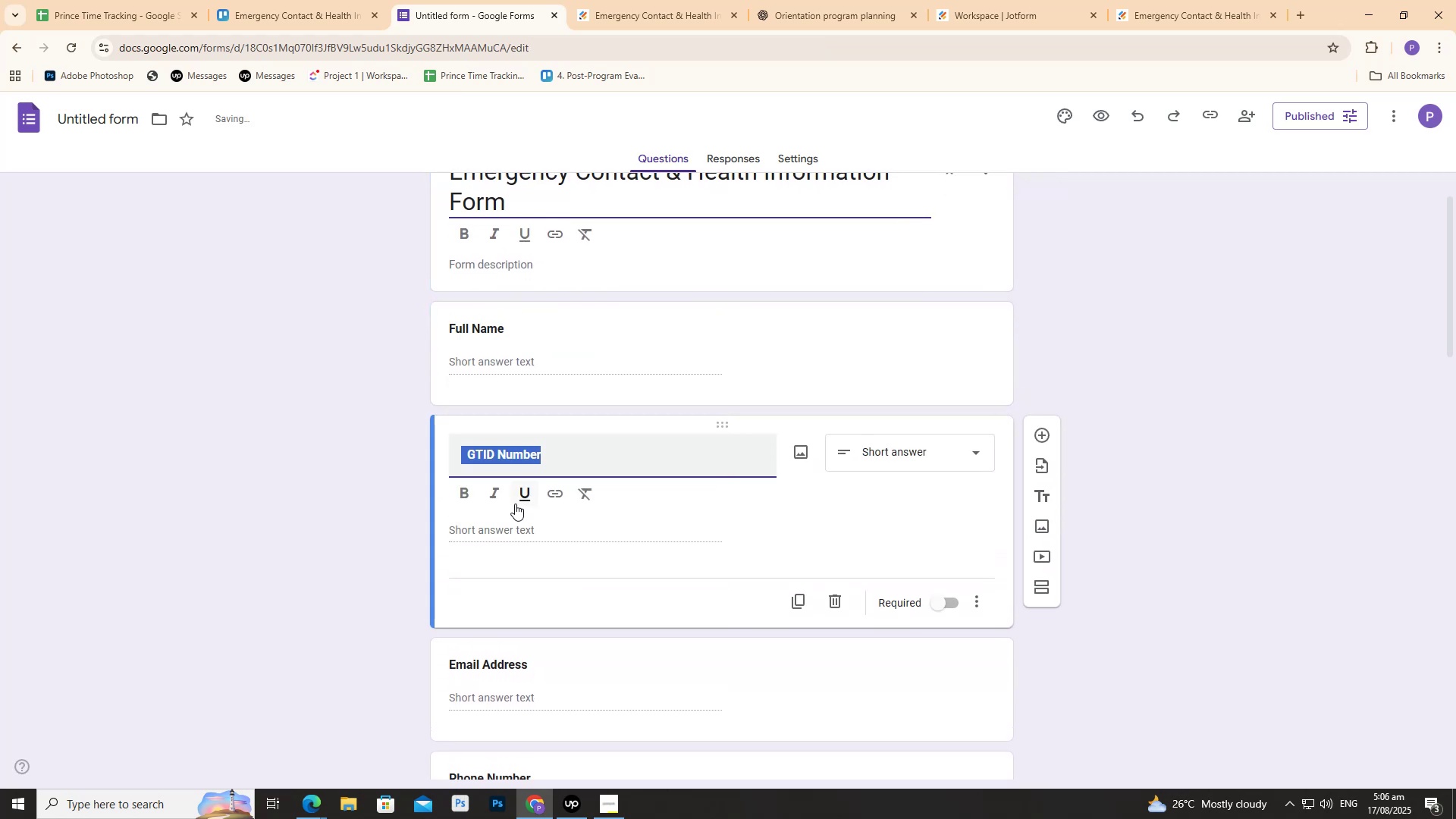 
key(Control+V)
 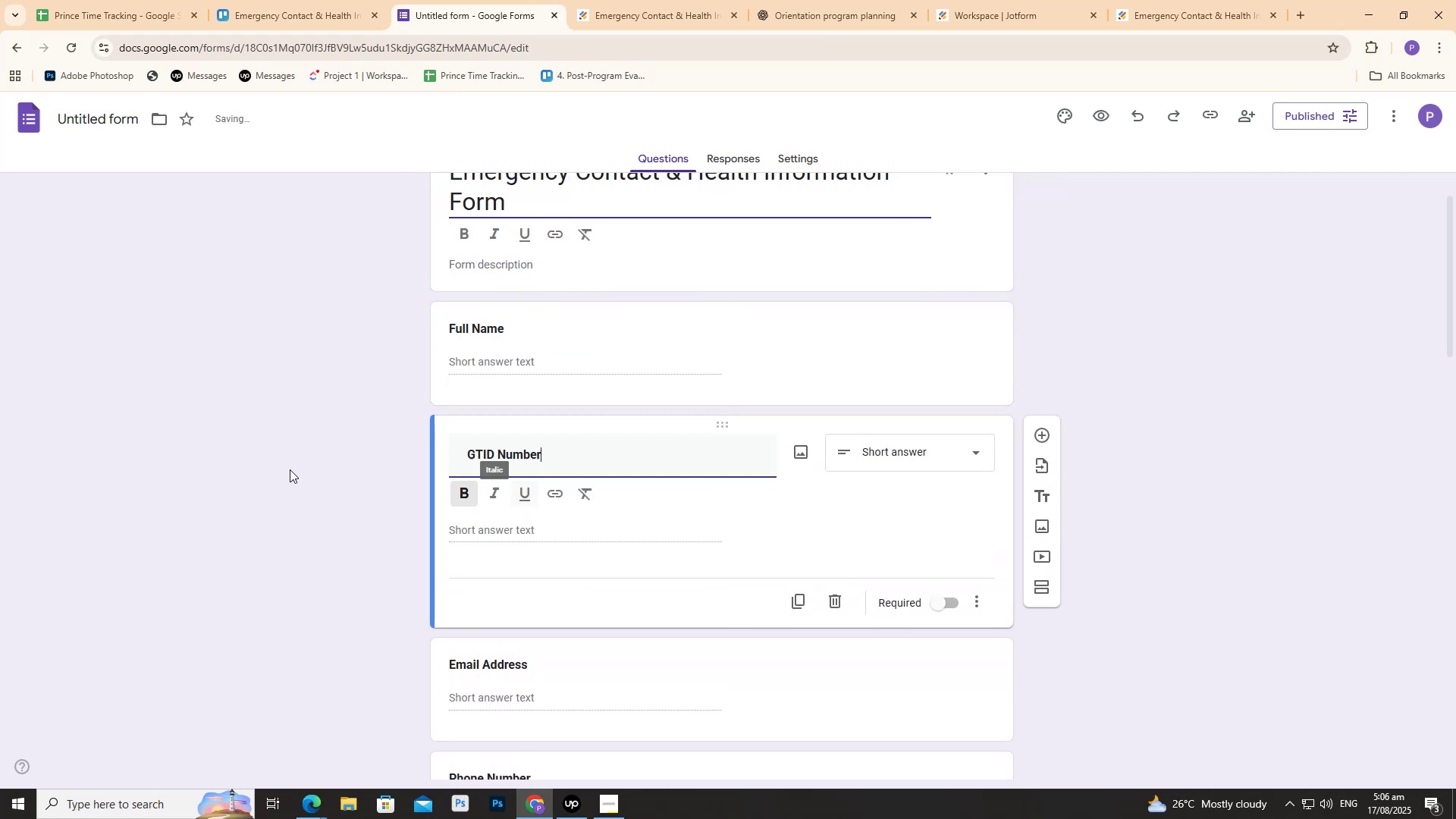 
scroll: coordinate [233, 457], scroll_direction: down, amount: 1.0
 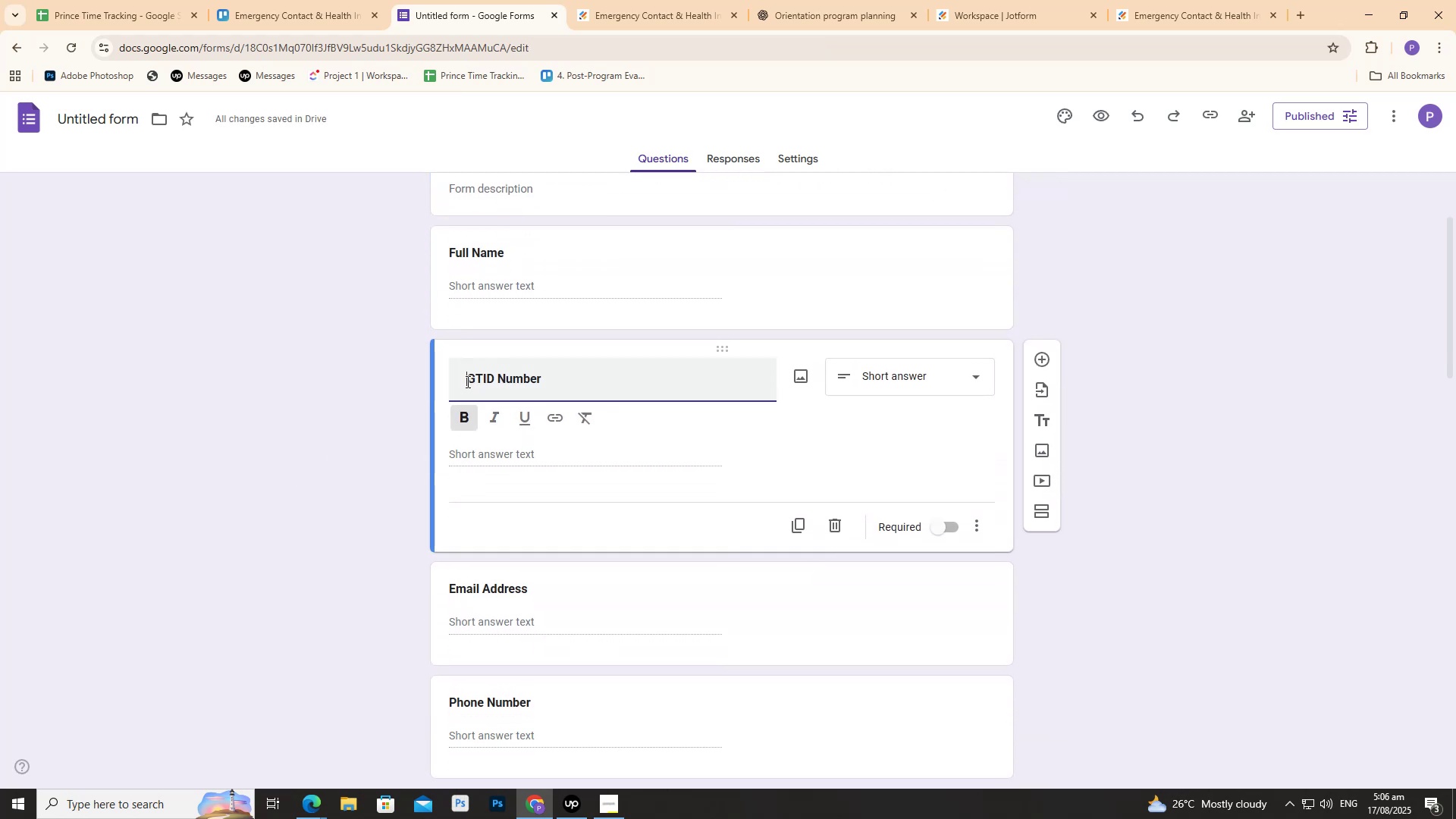 
double_click([466, 381])
 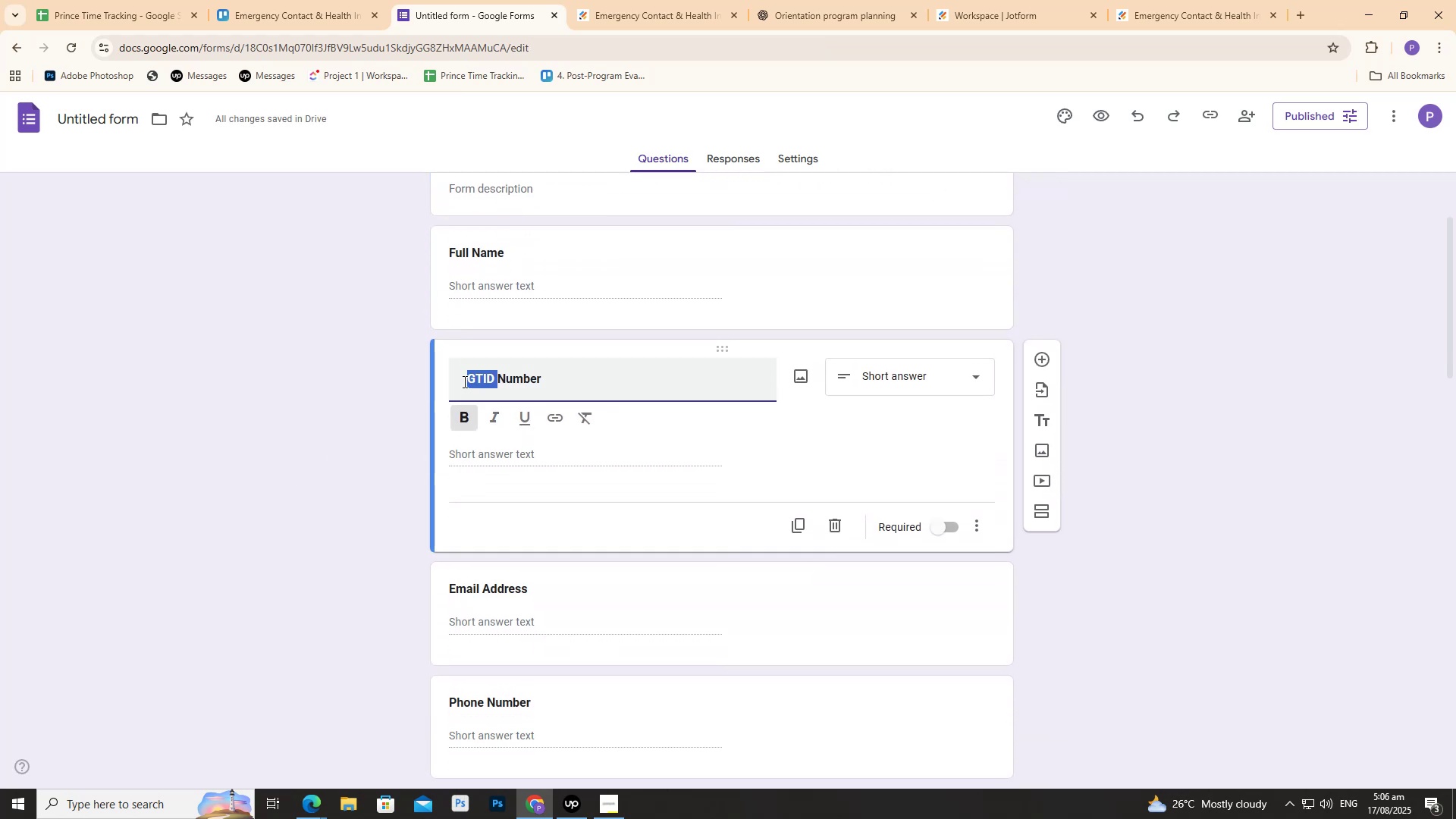 
triple_click([461, 381])
 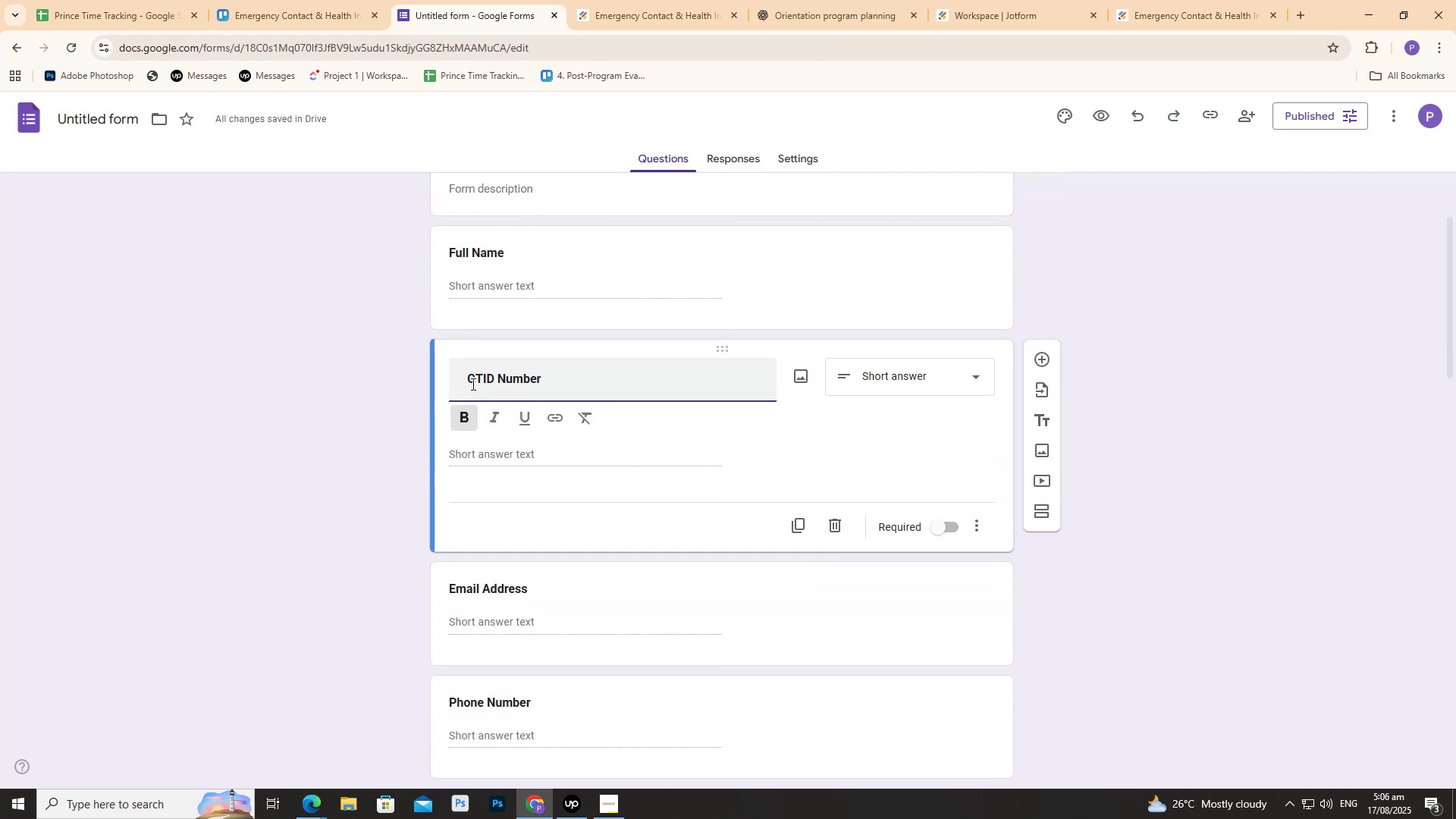 
key(ArrowRight)
 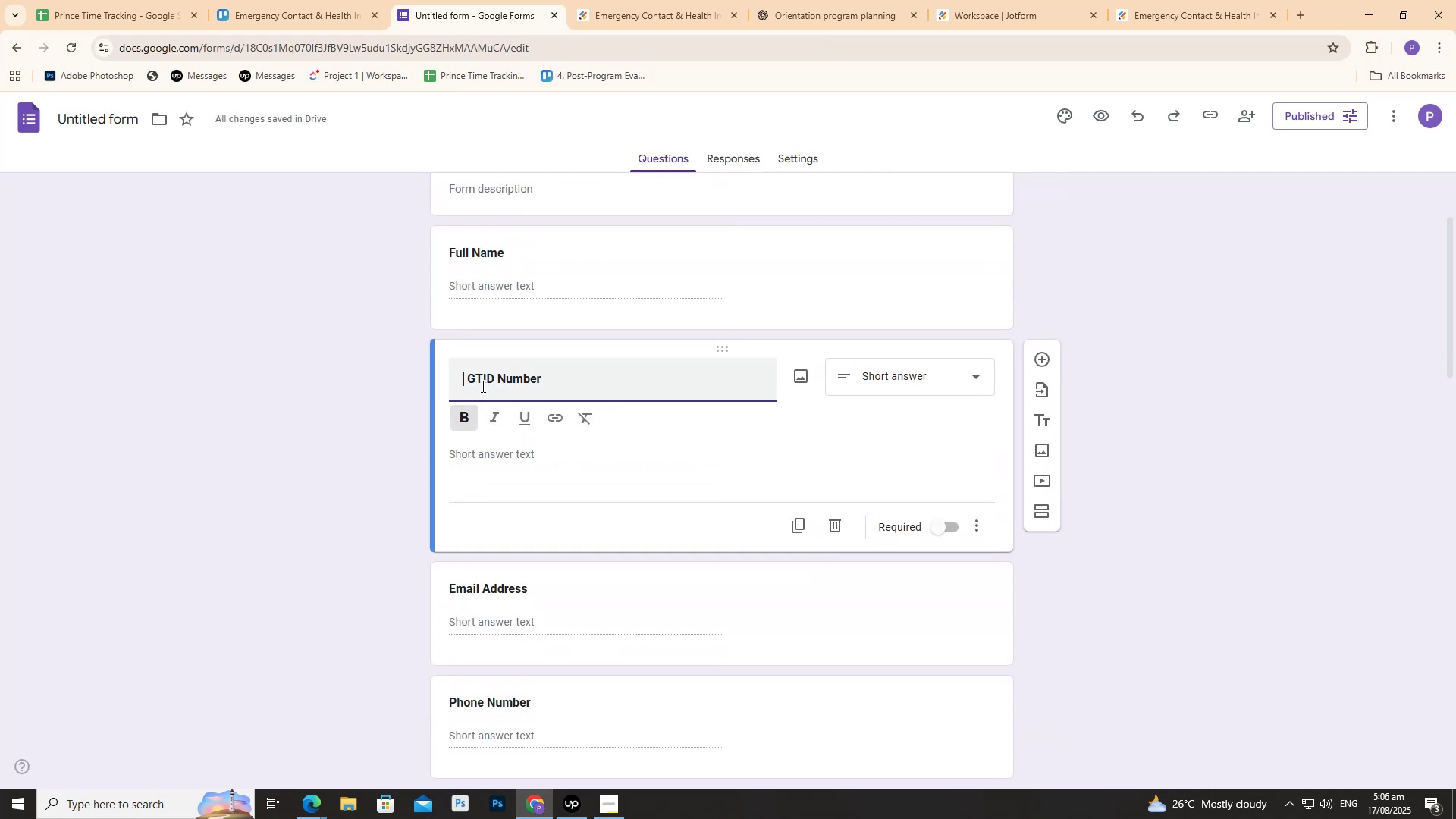 
key(Backspace)
 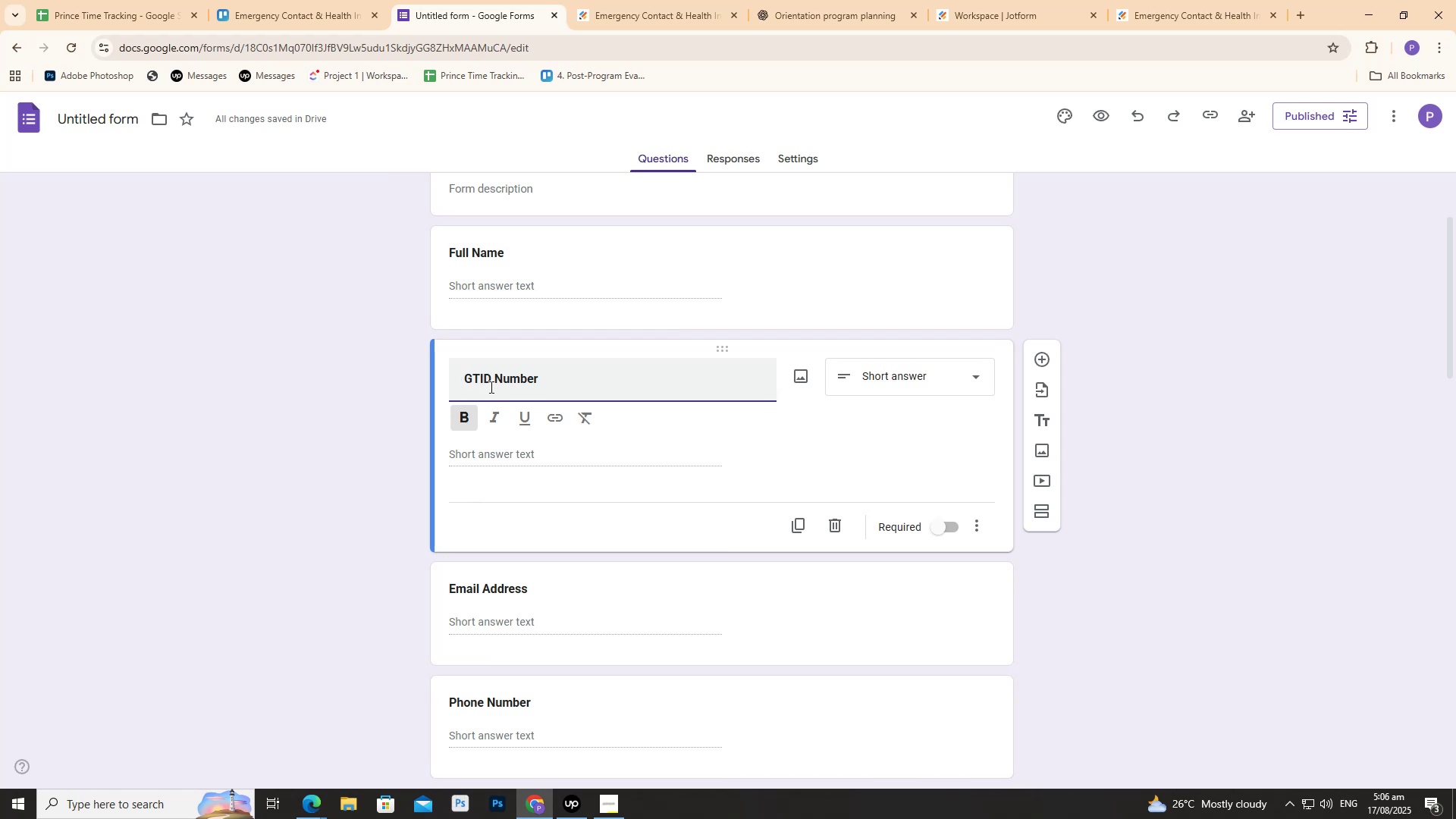 
key(ArrowRight)
 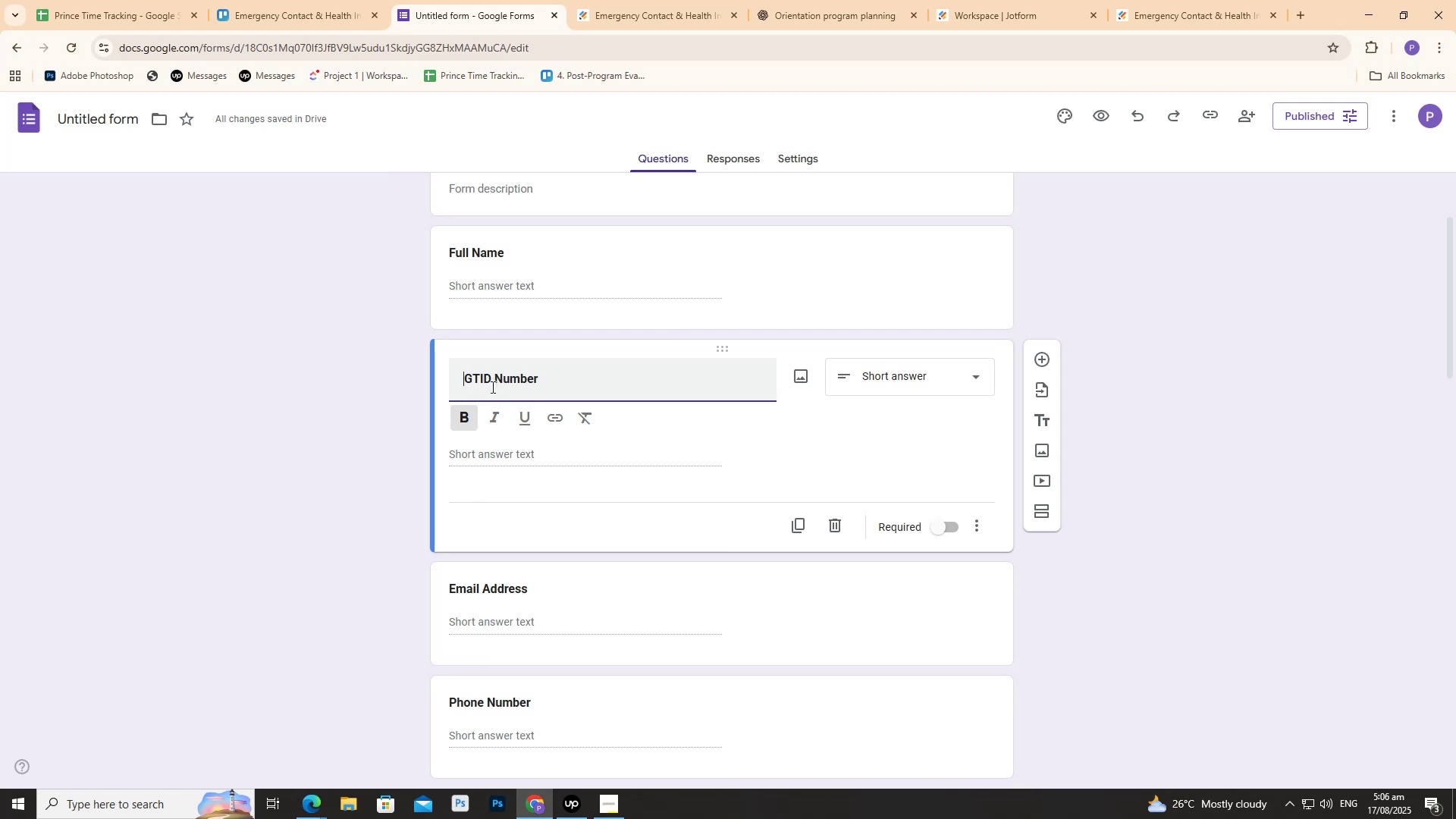 
key(Backspace)
 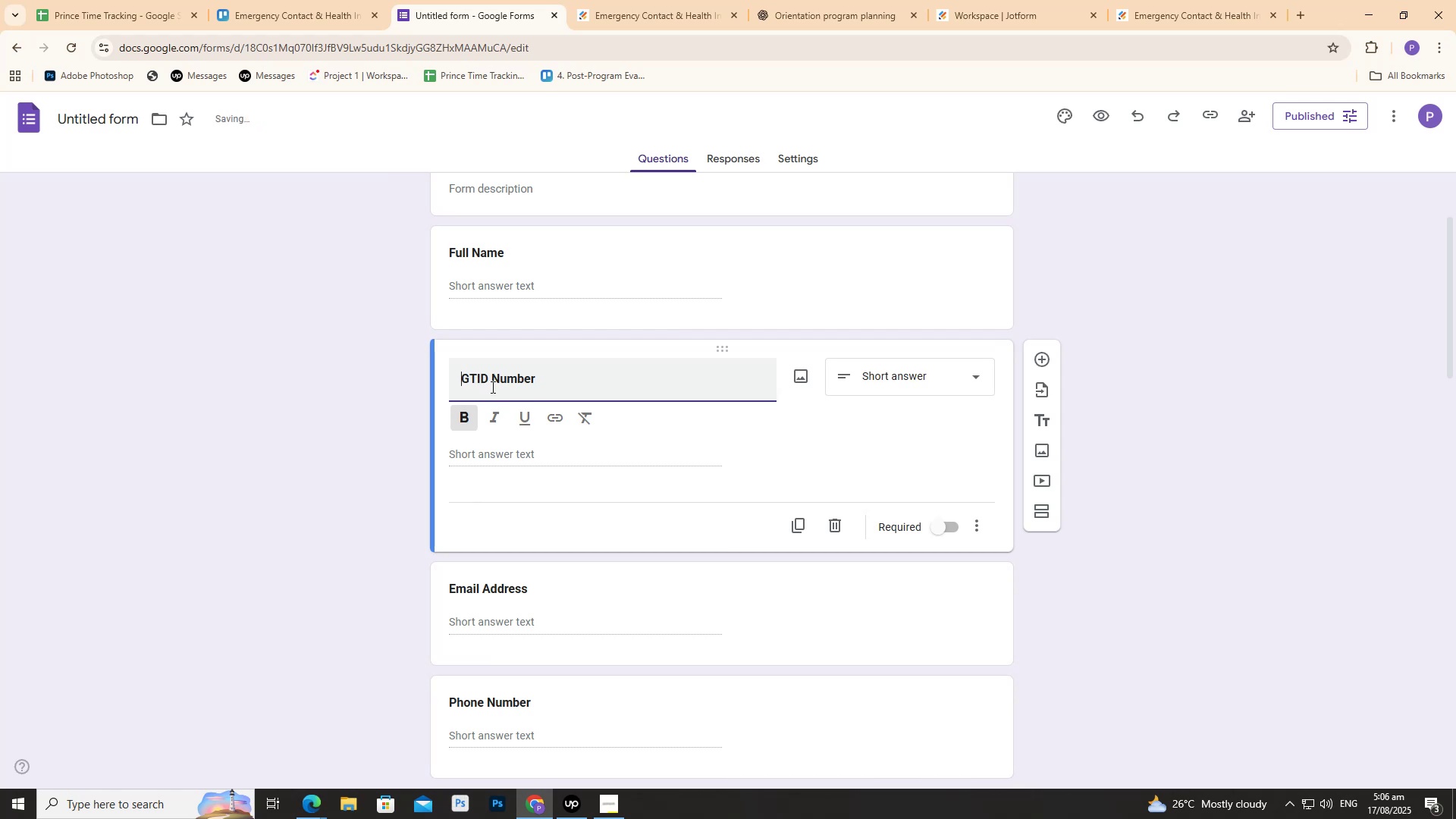 
key(Backspace)
 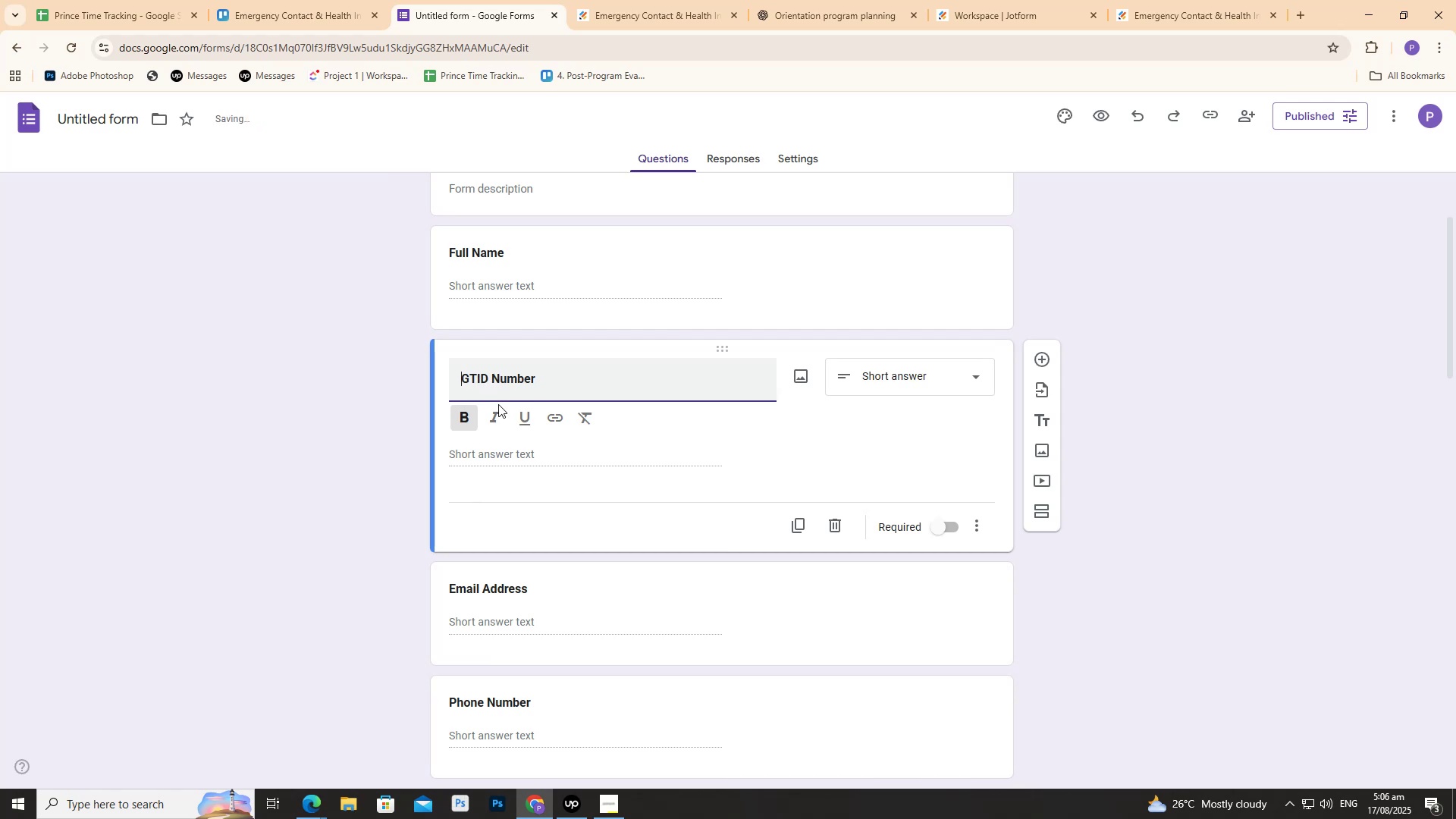 
key(Backspace)
 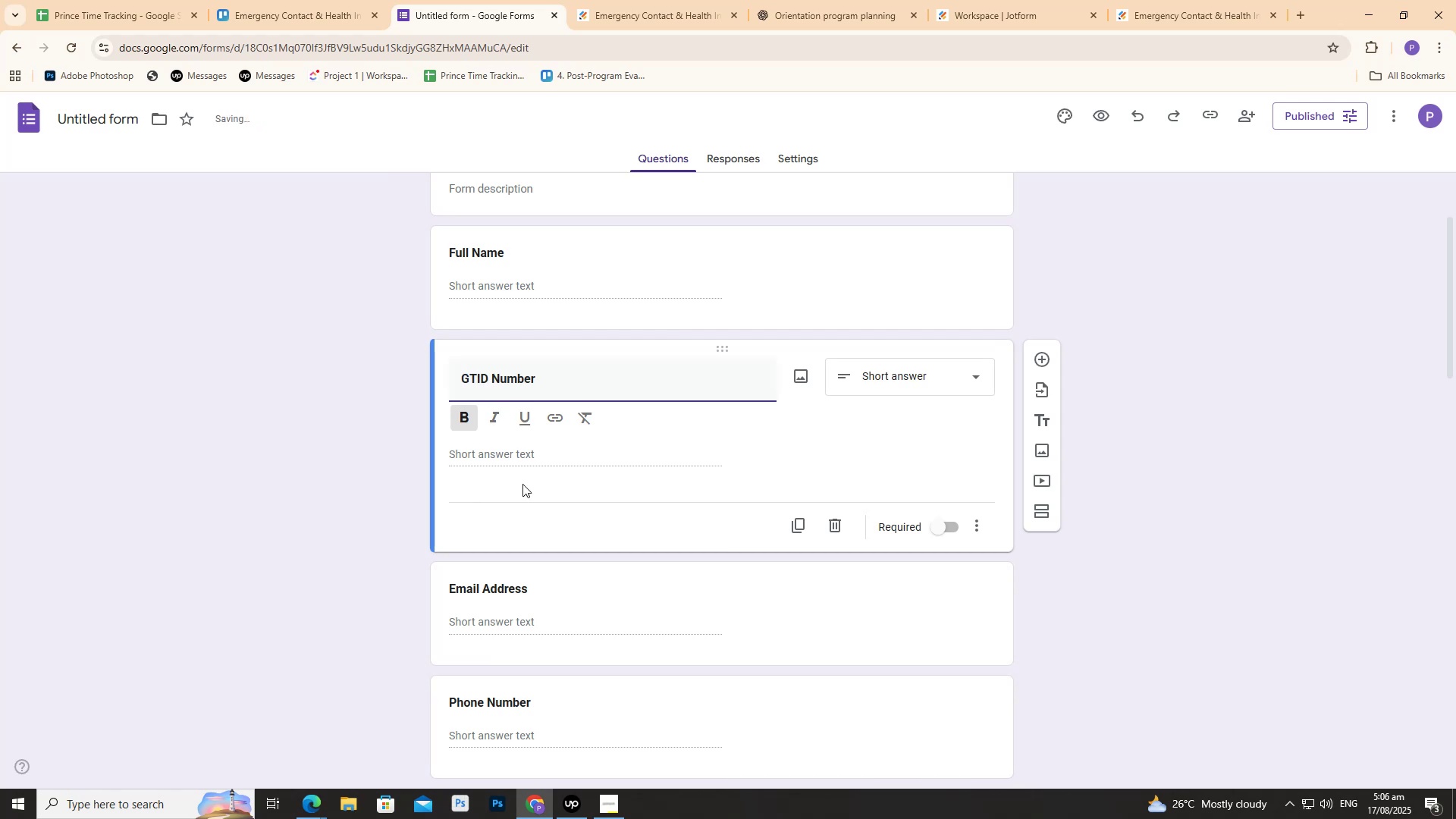 
scroll: coordinate [526, 503], scroll_direction: down, amount: 2.0
 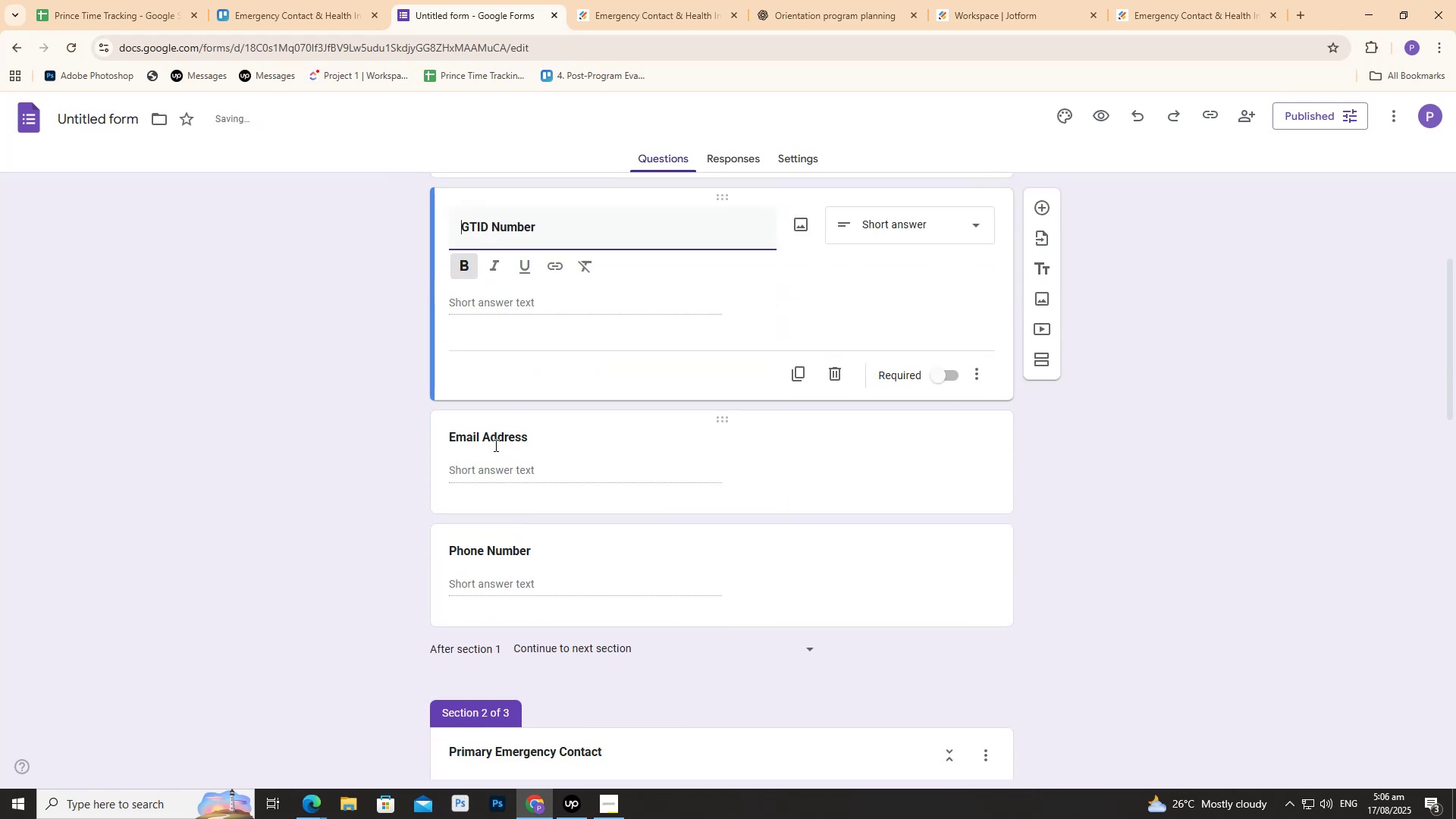 
left_click([492, 437])
 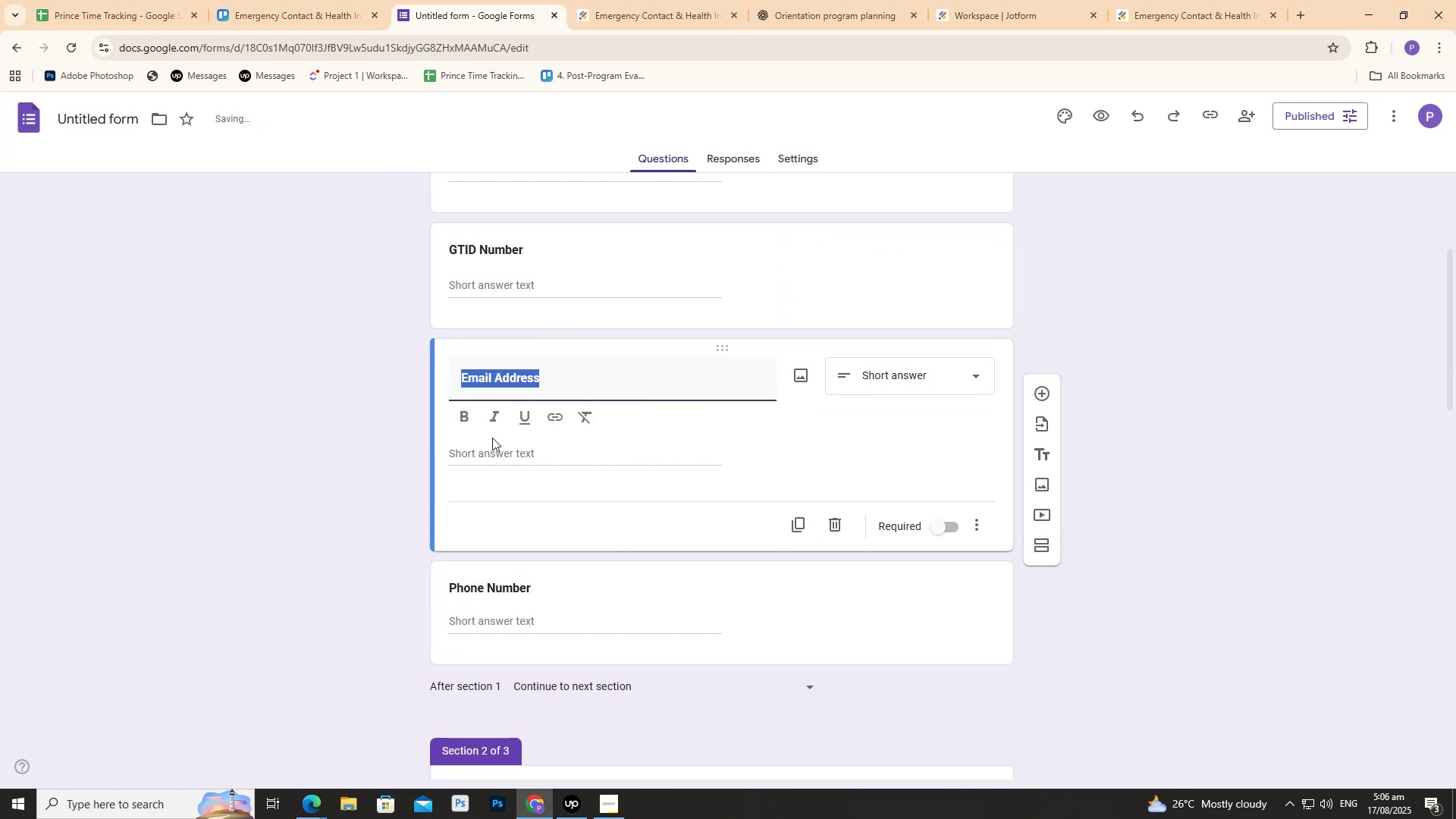 
key(Control+C)
 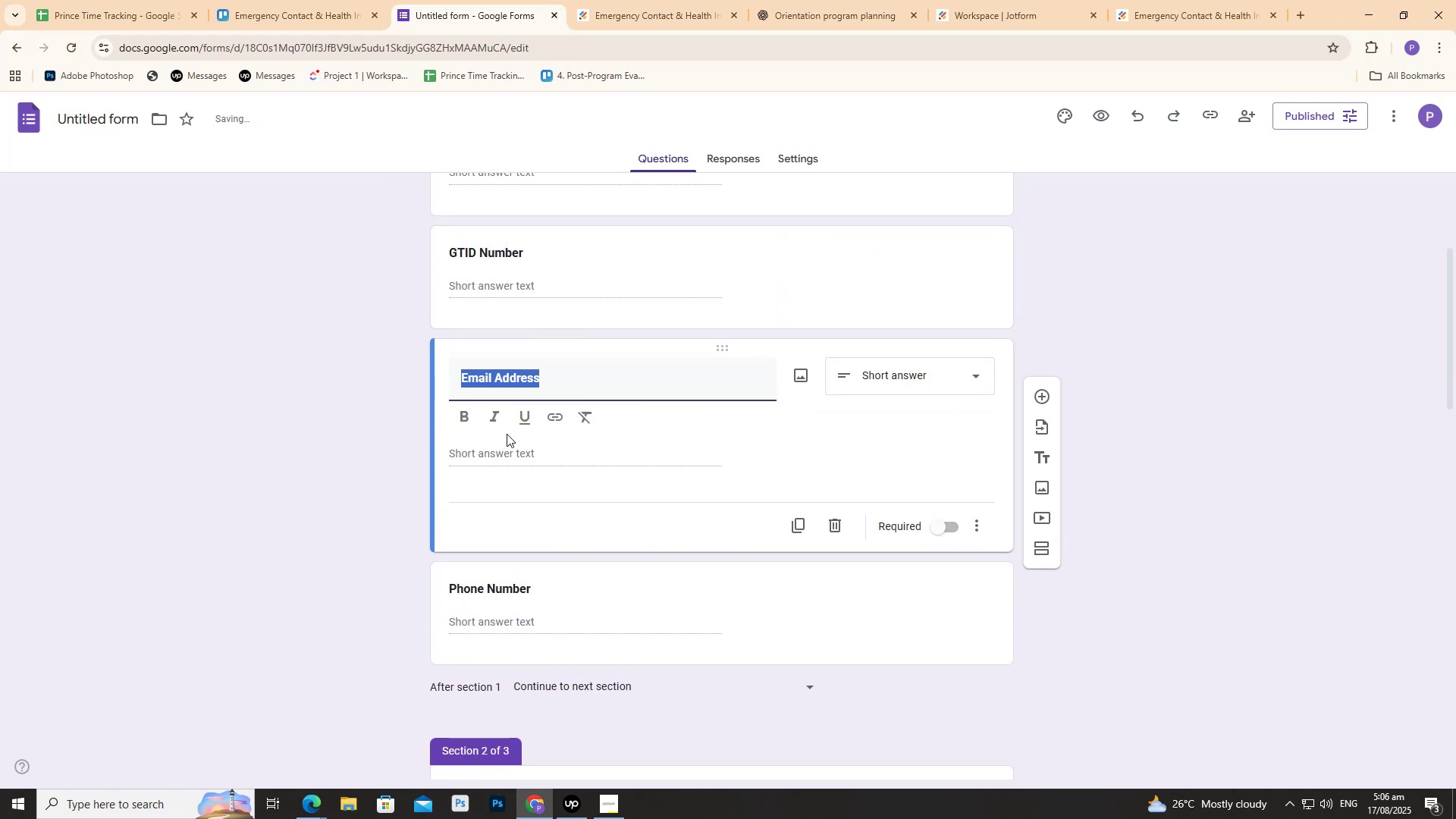 
key(Control+V)
 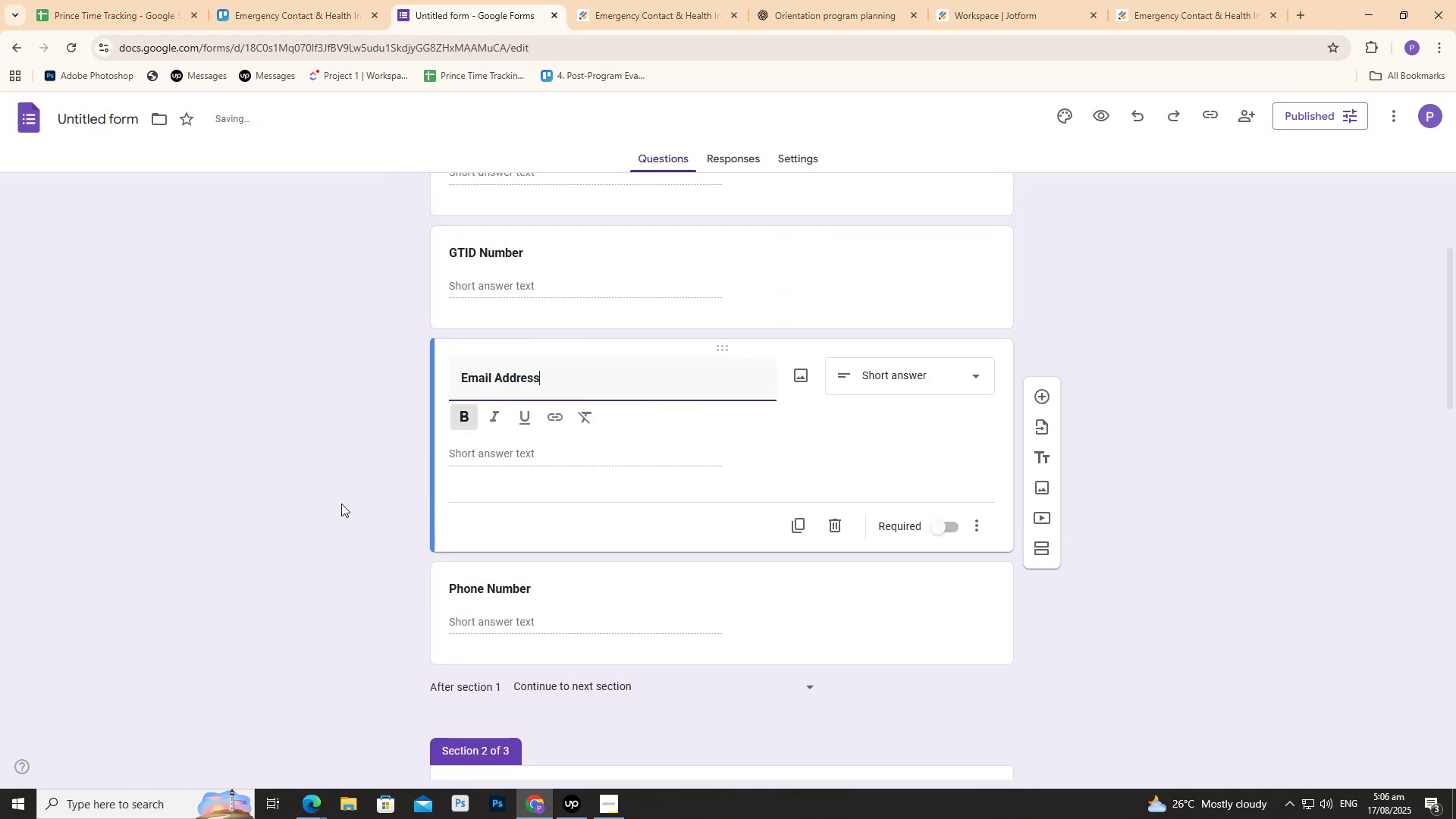 
left_click([341, 503])
 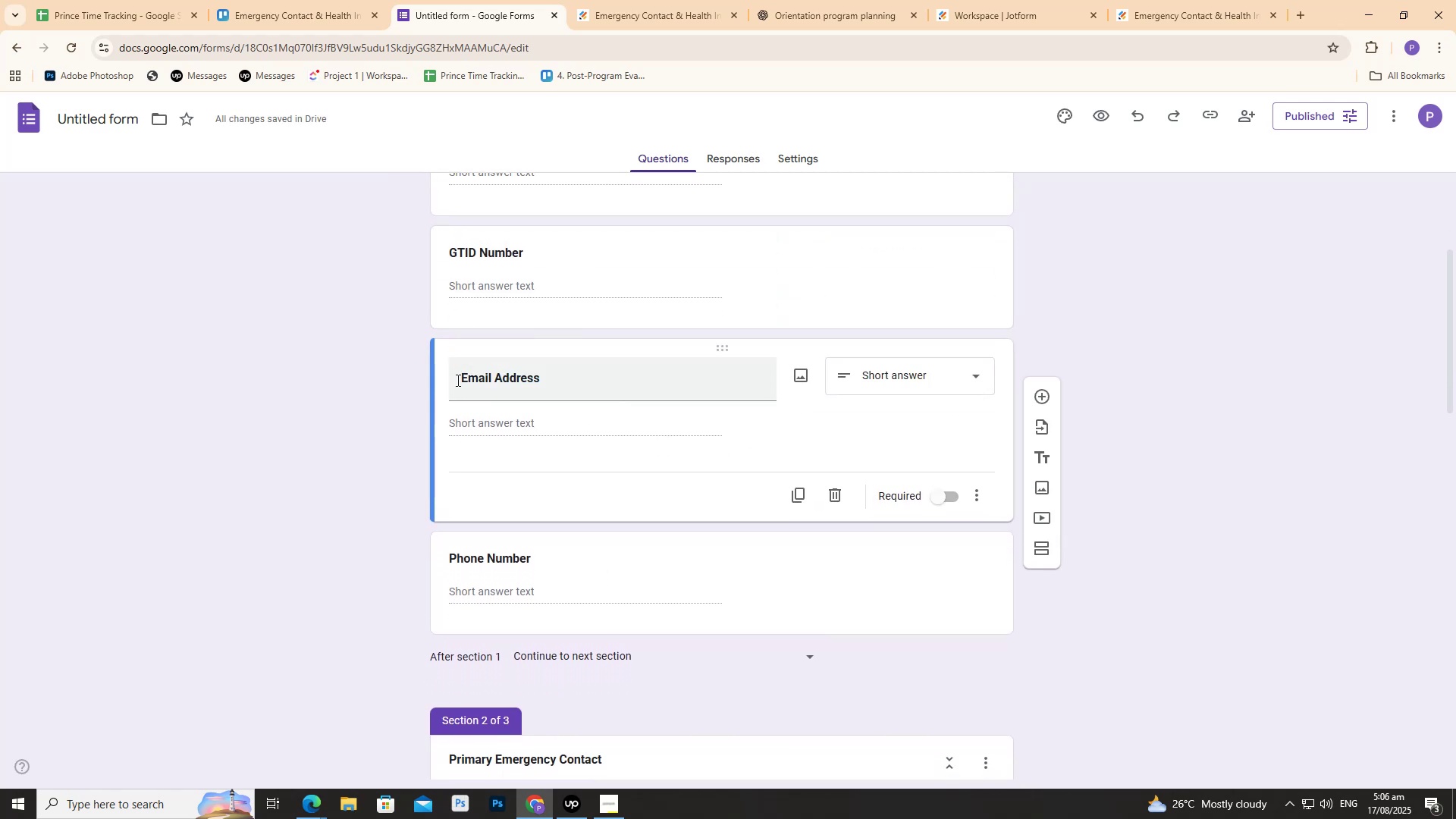 
left_click([457, 380])
 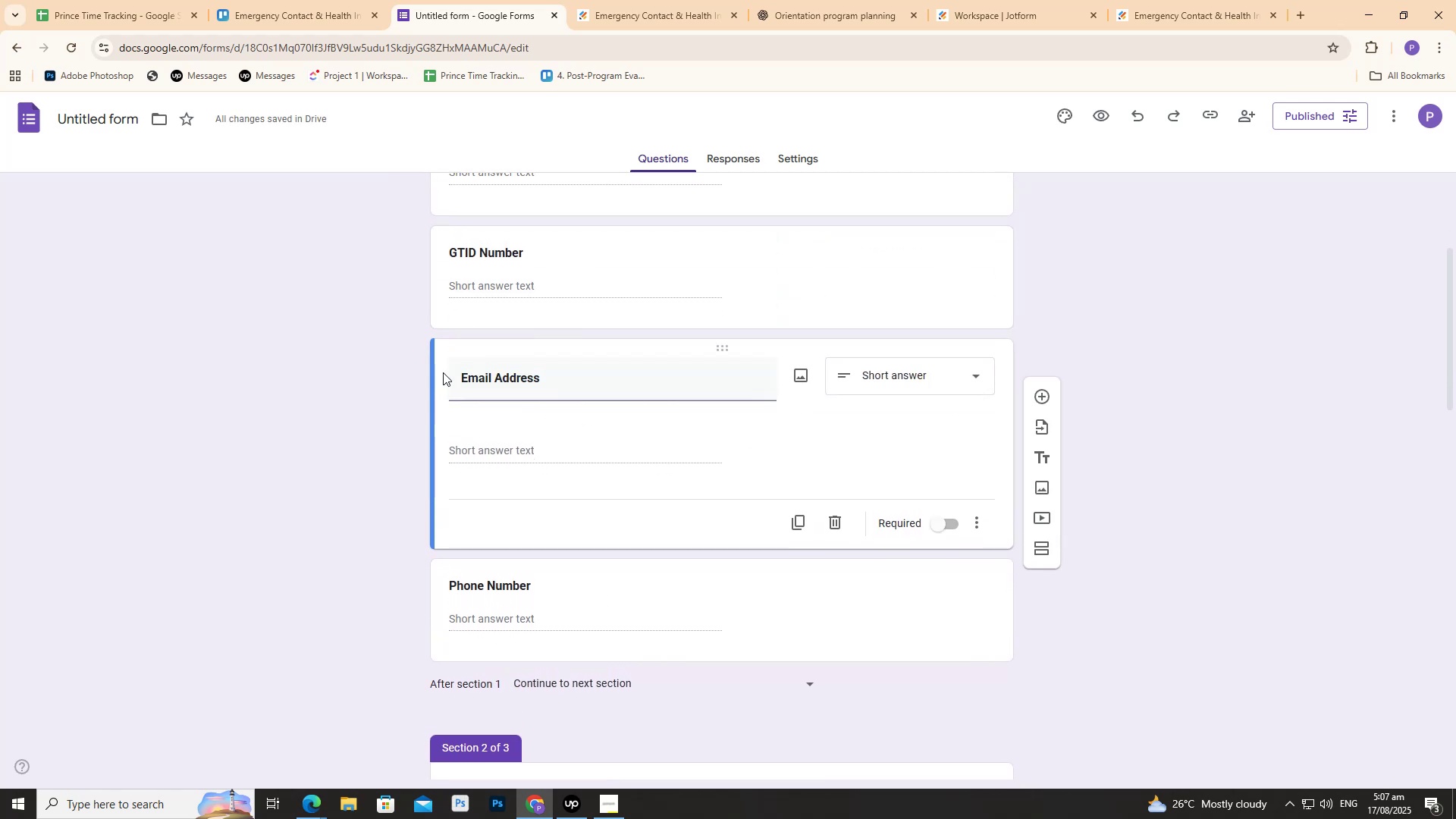 
double_click([456, 378])
 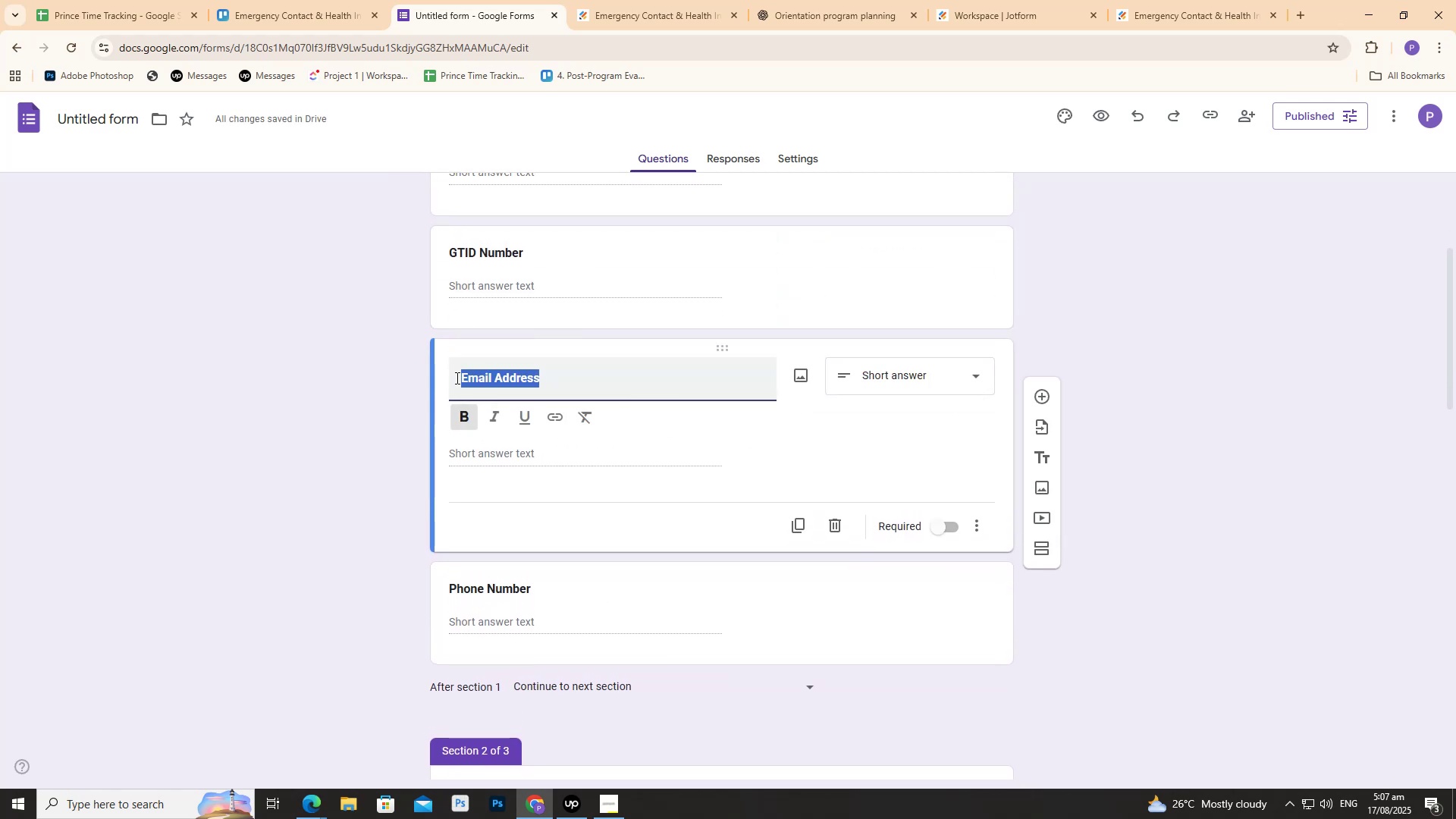 
triple_click([456, 378])
 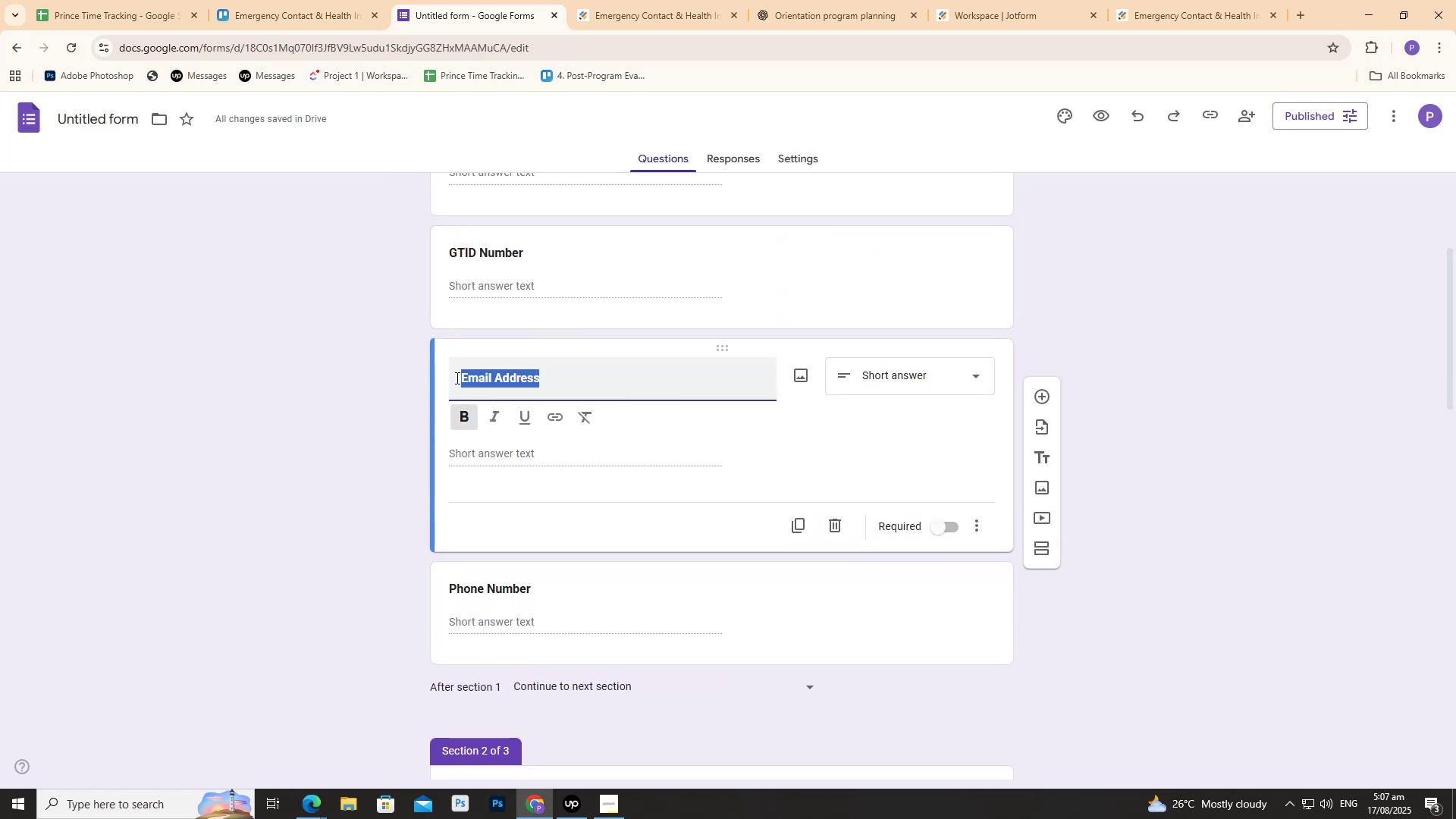 
triple_click([456, 378])
 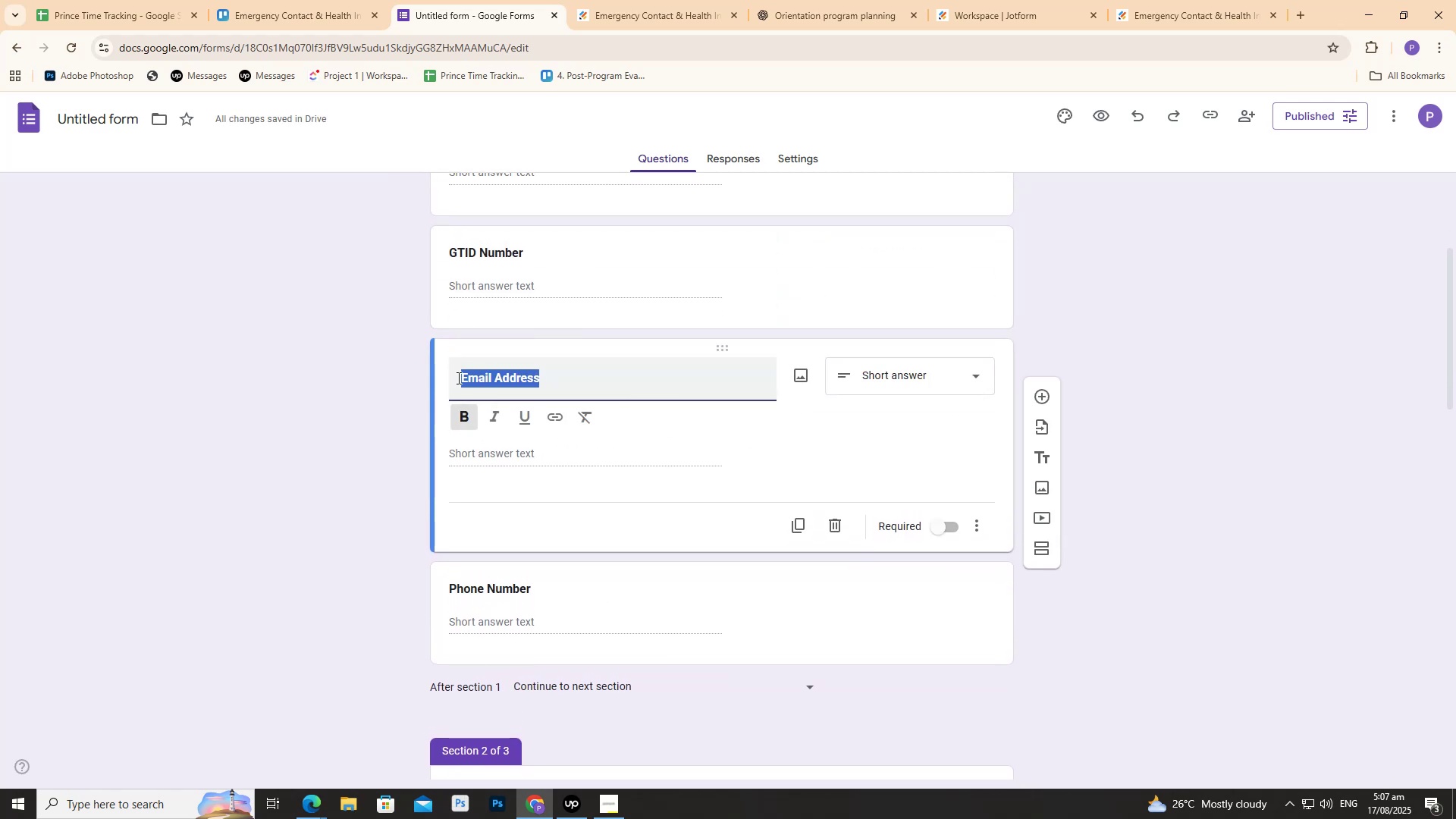 
triple_click([457, 378])
 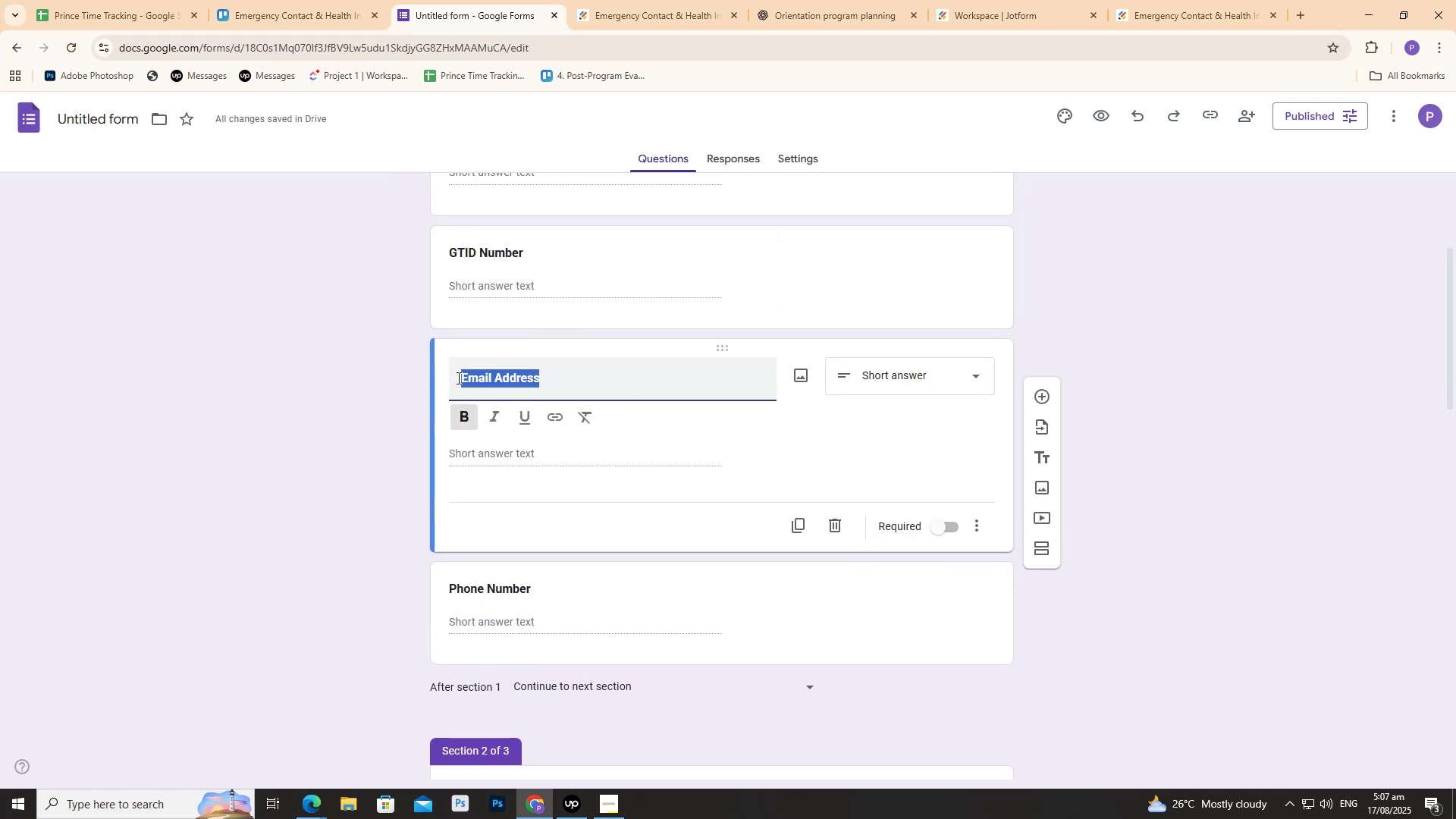 
triple_click([457, 378])
 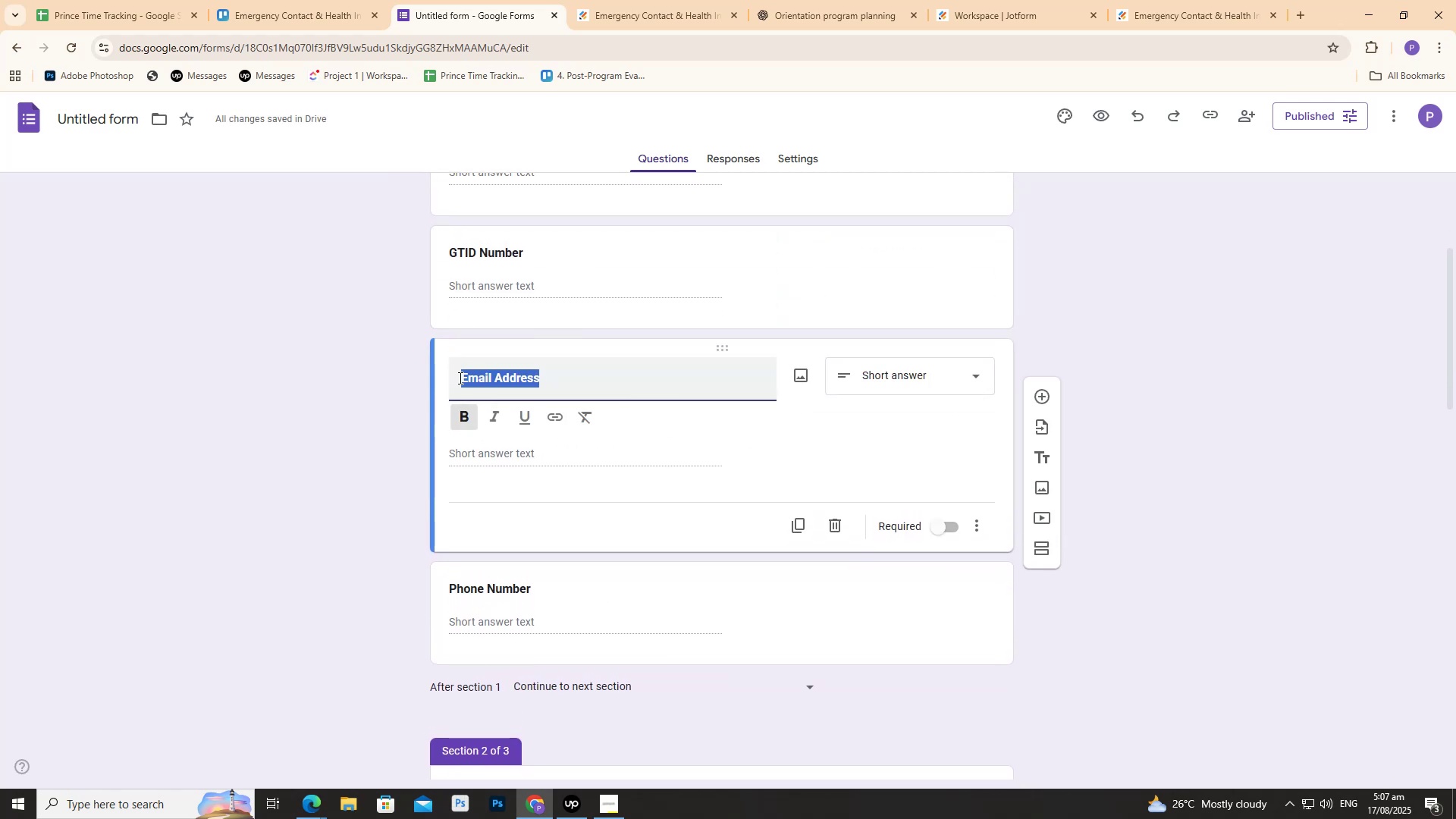 
triple_click([459, 378])
 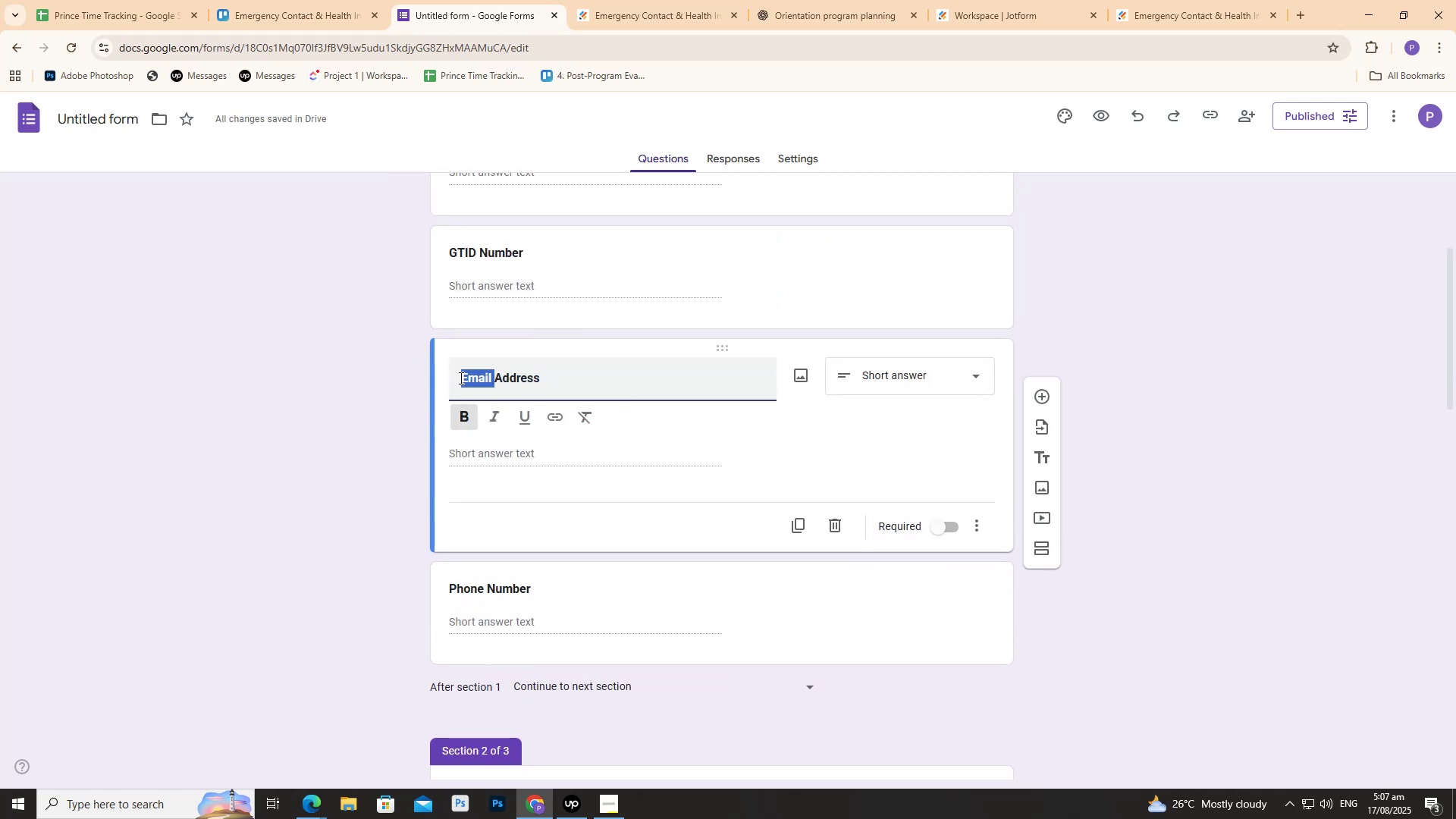 
triple_click([460, 378])
 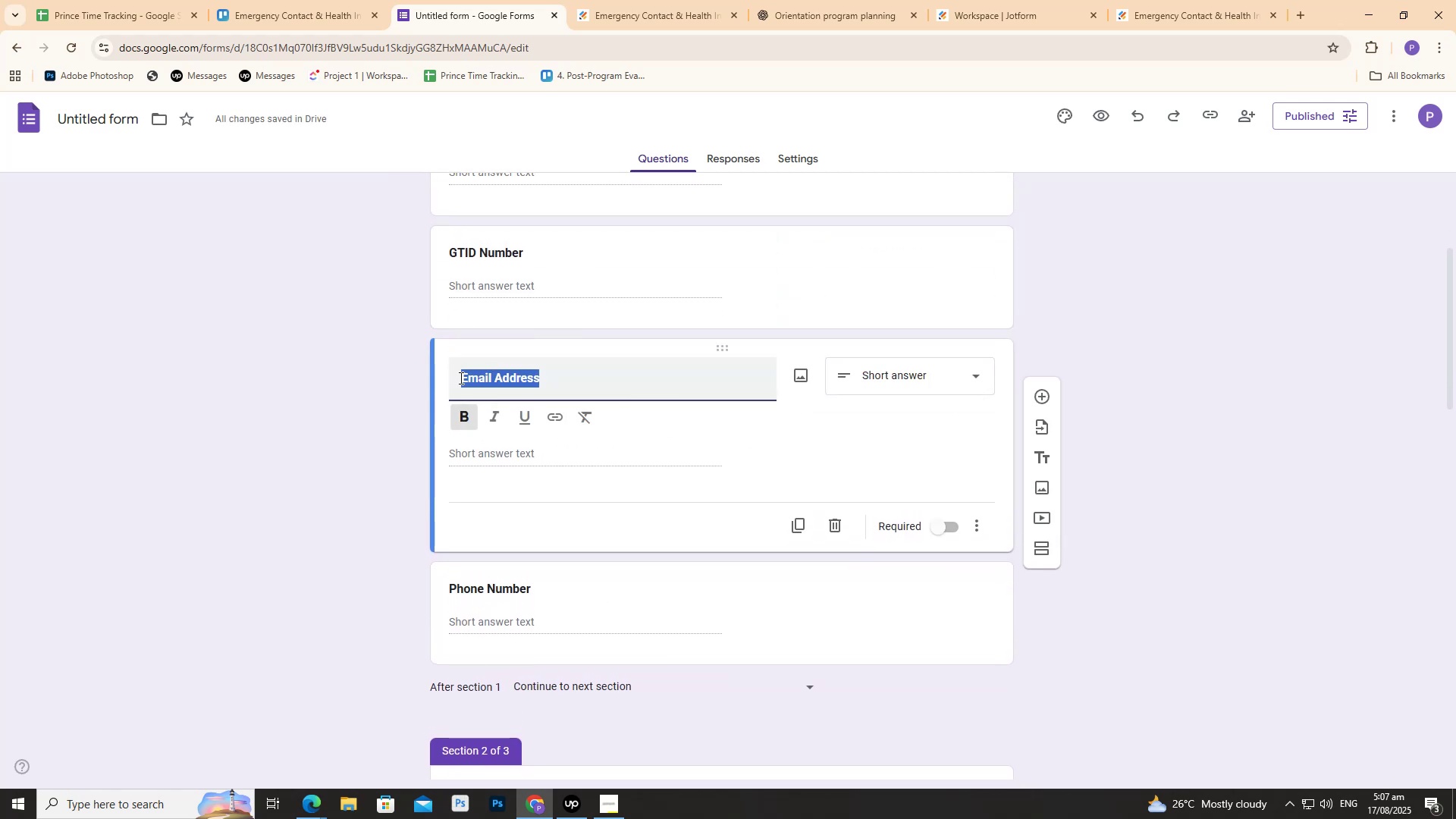 
triple_click([460, 378])
 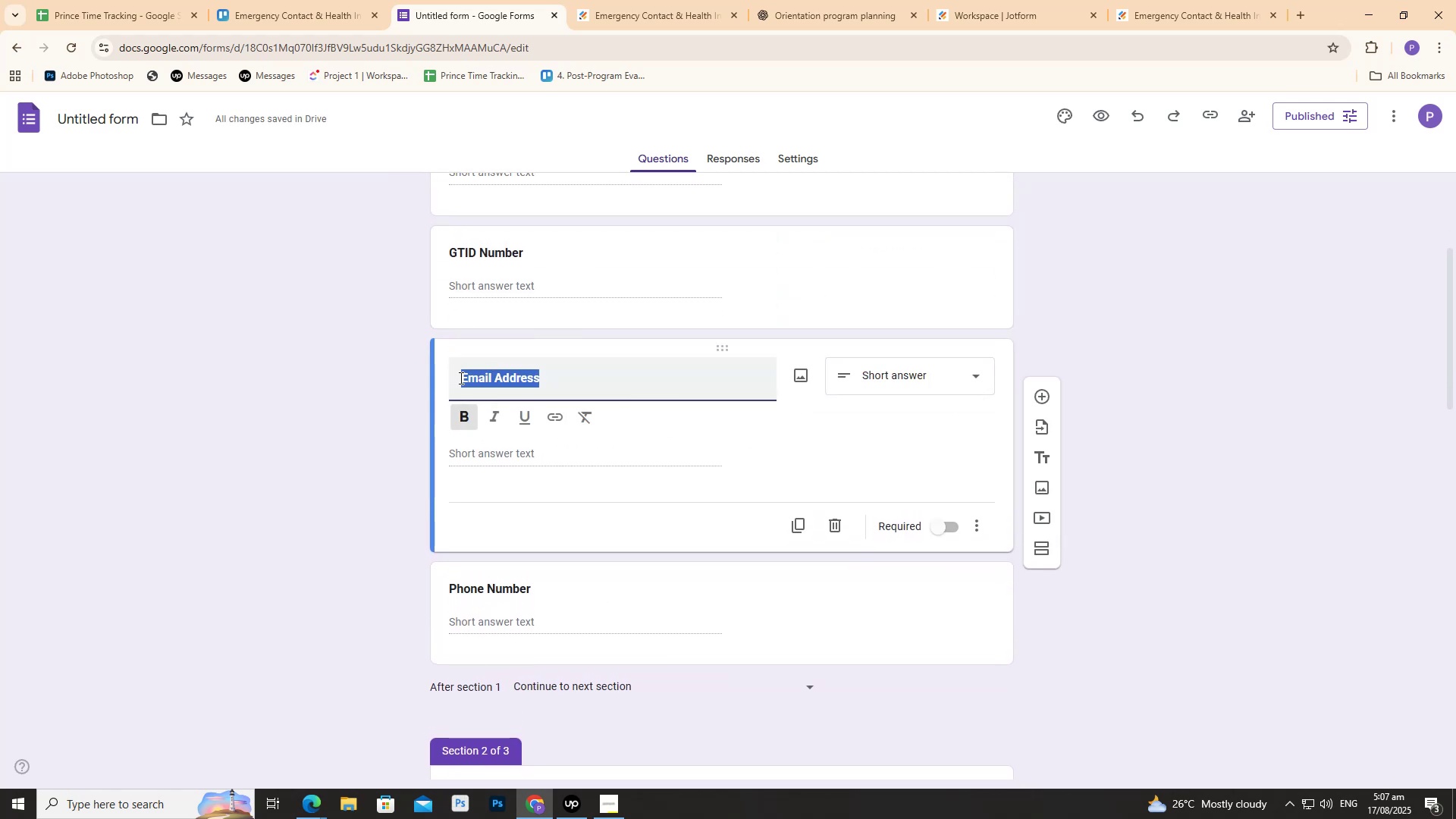 
key(ArrowLeft)
 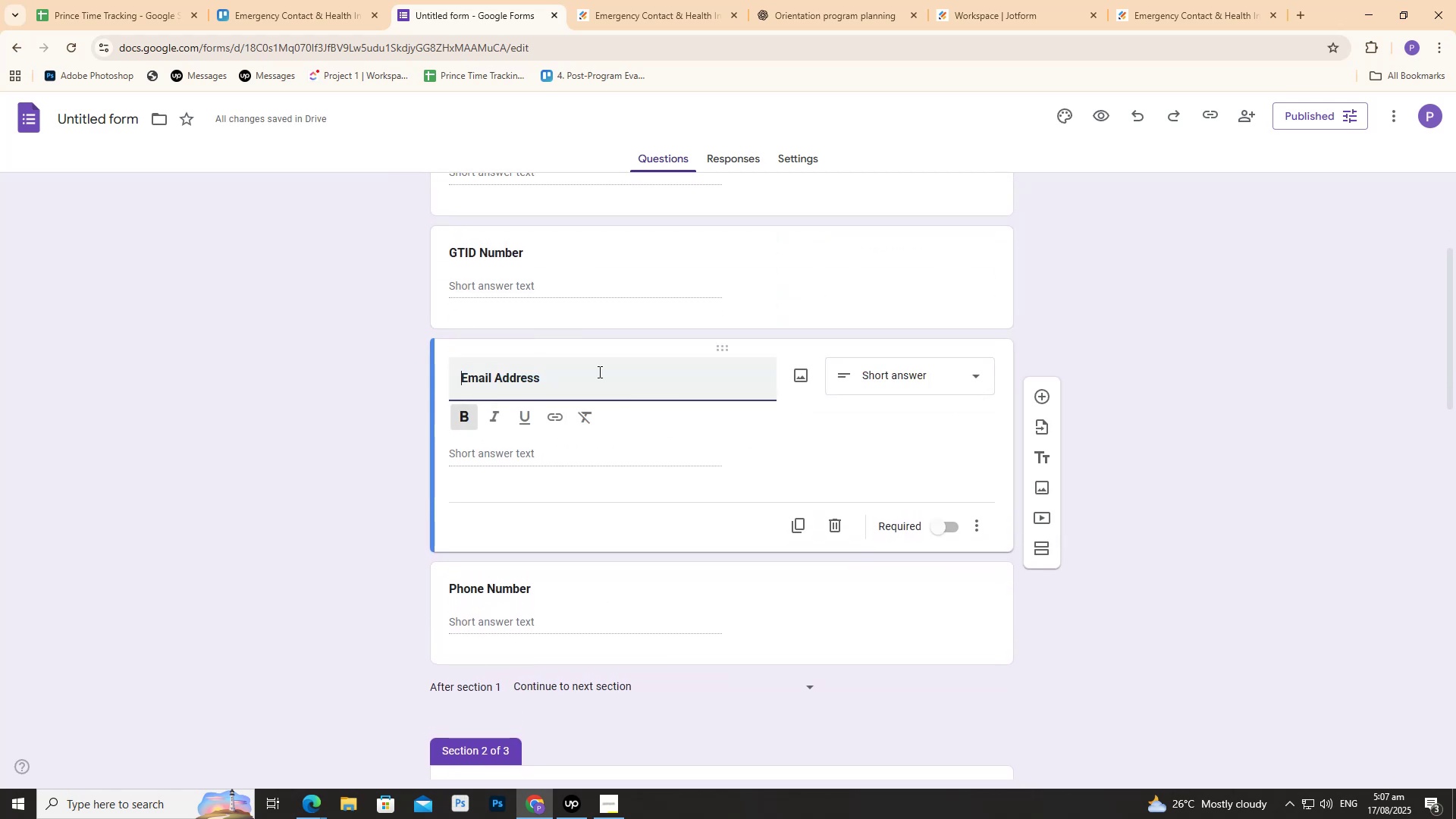 
key(ArrowLeft)
 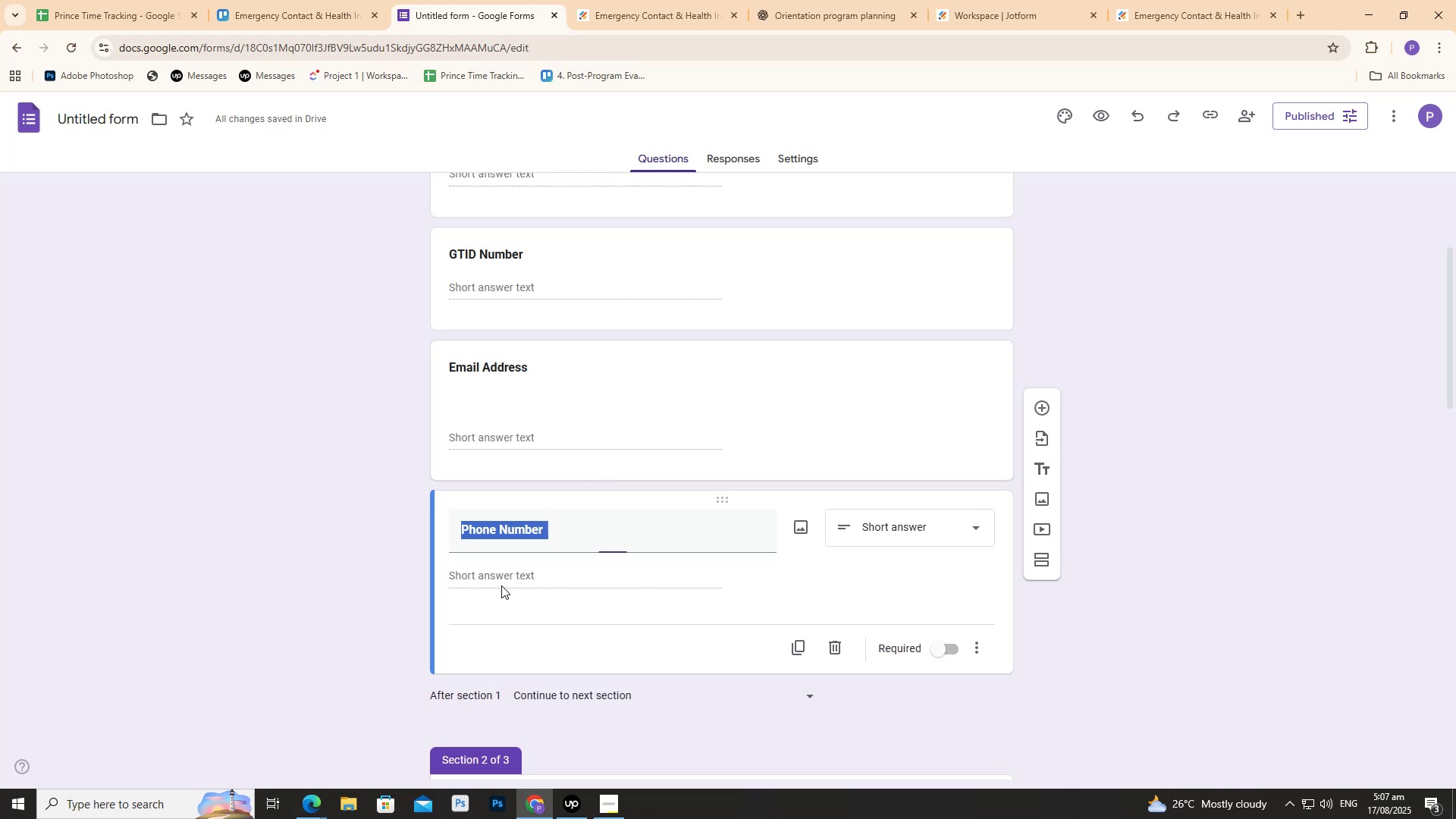 
key(Control+C)
 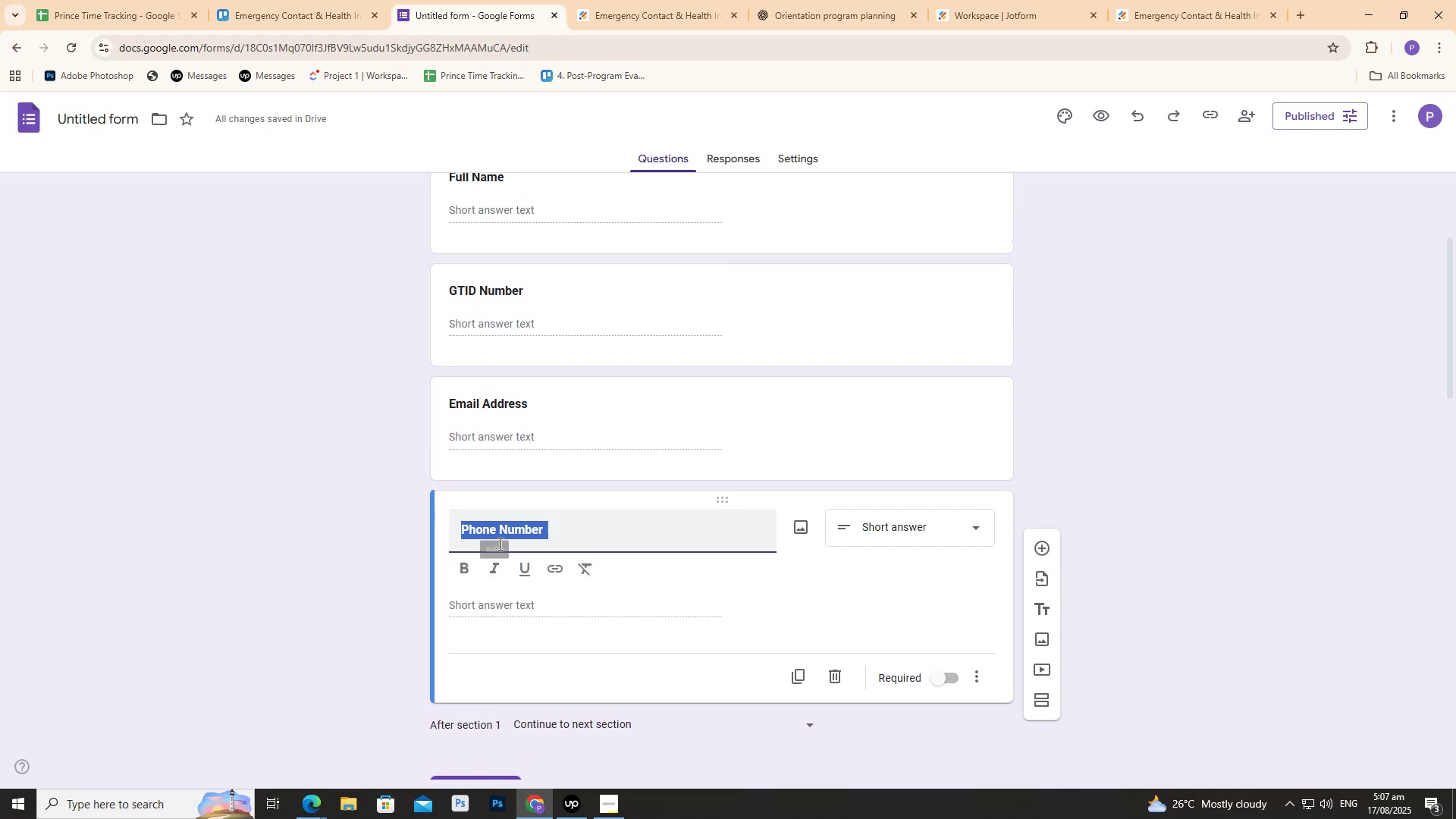 
key(Control+V)
 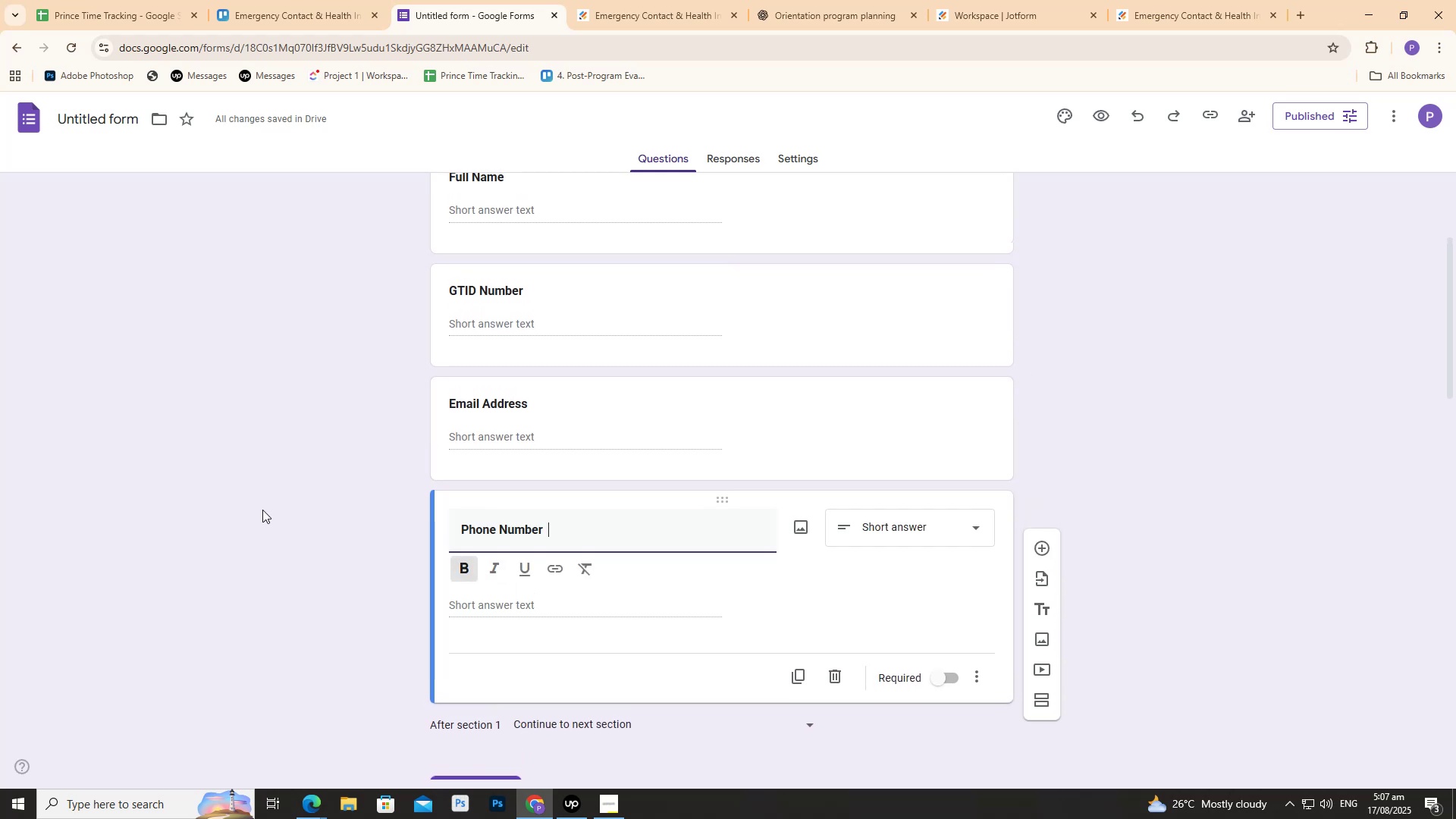 
left_click([262, 510])
 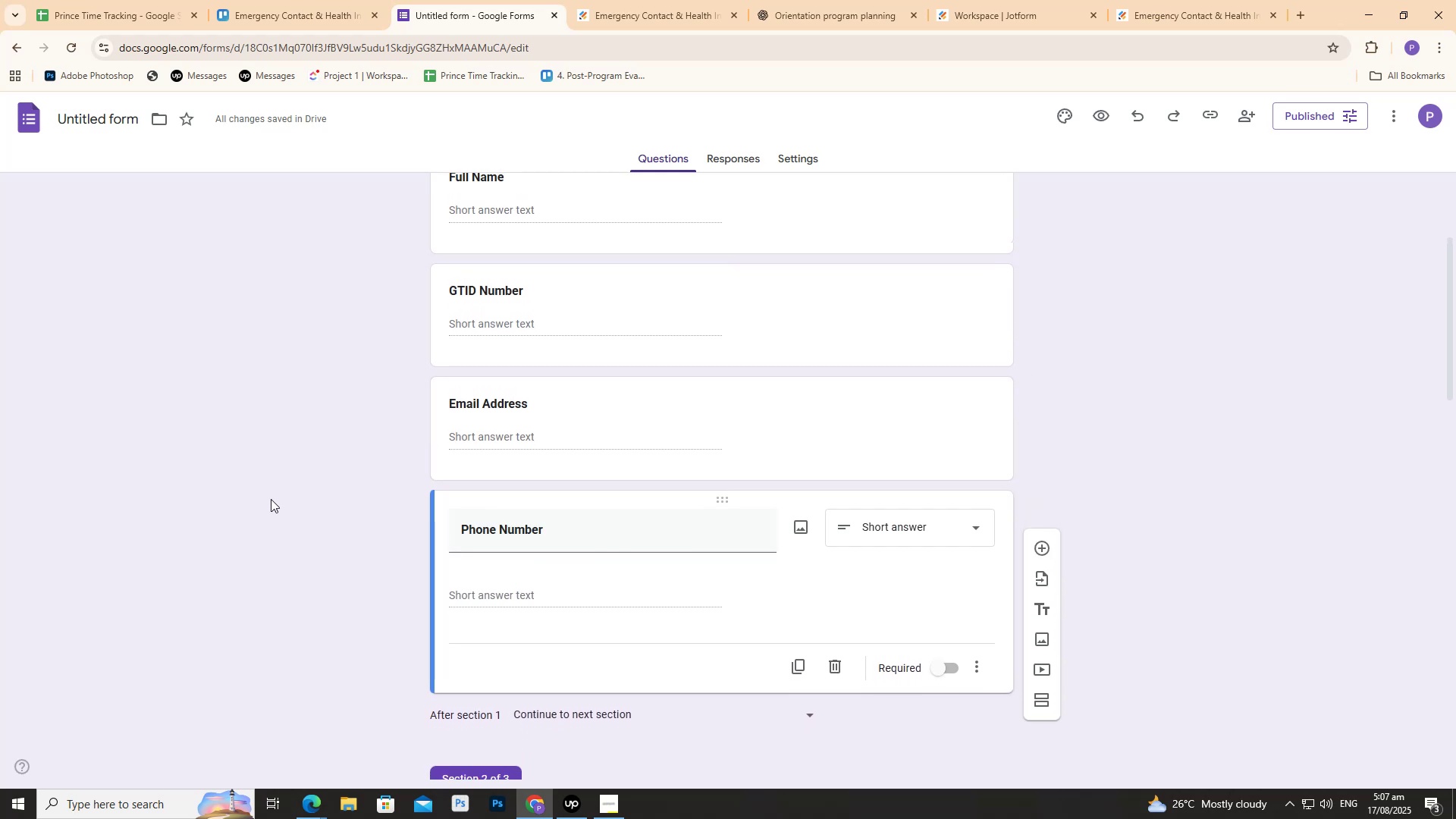 
scroll: coordinate [274, 502], scroll_direction: down, amount: 4.0
 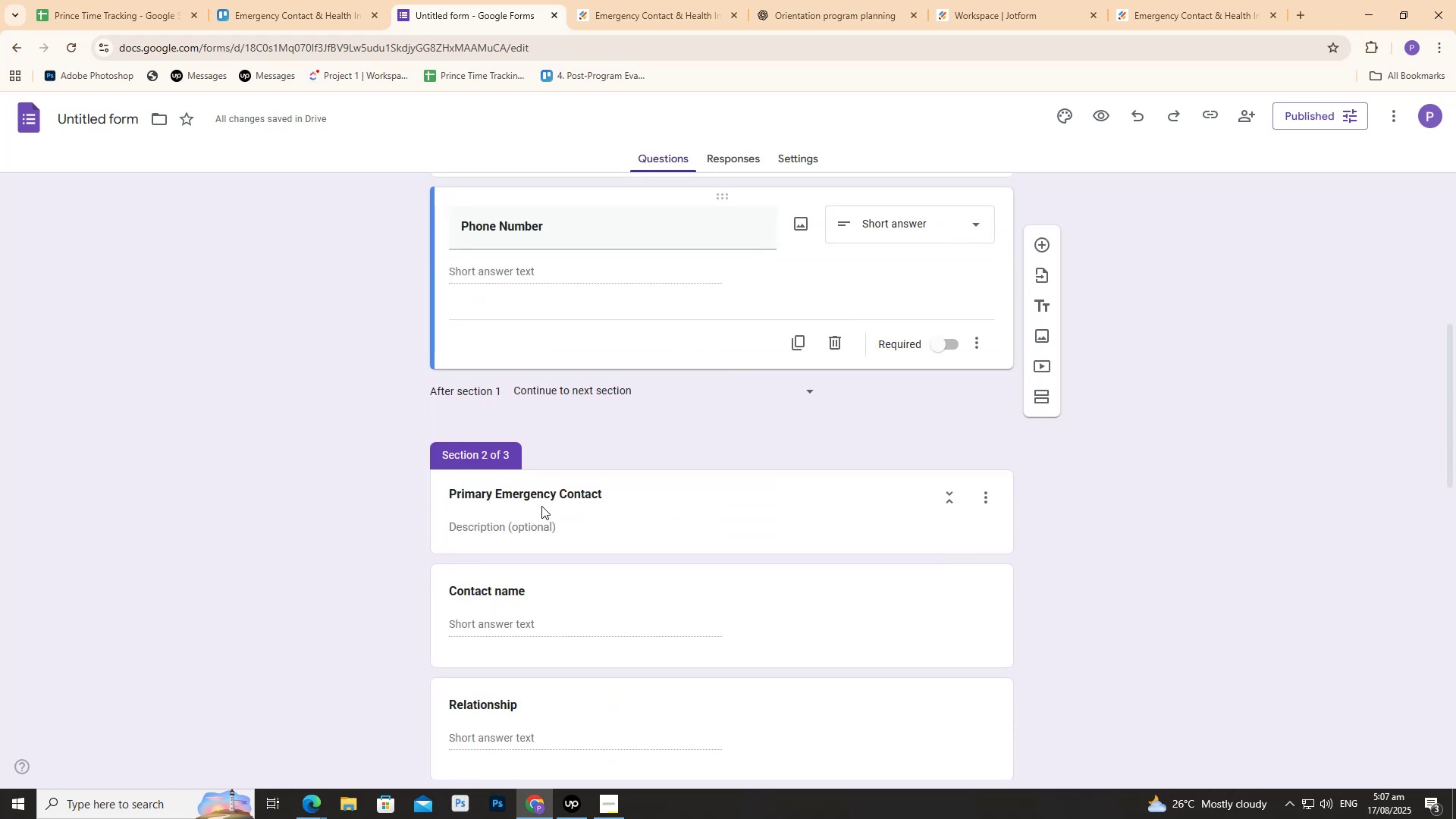 
left_click([539, 494])
 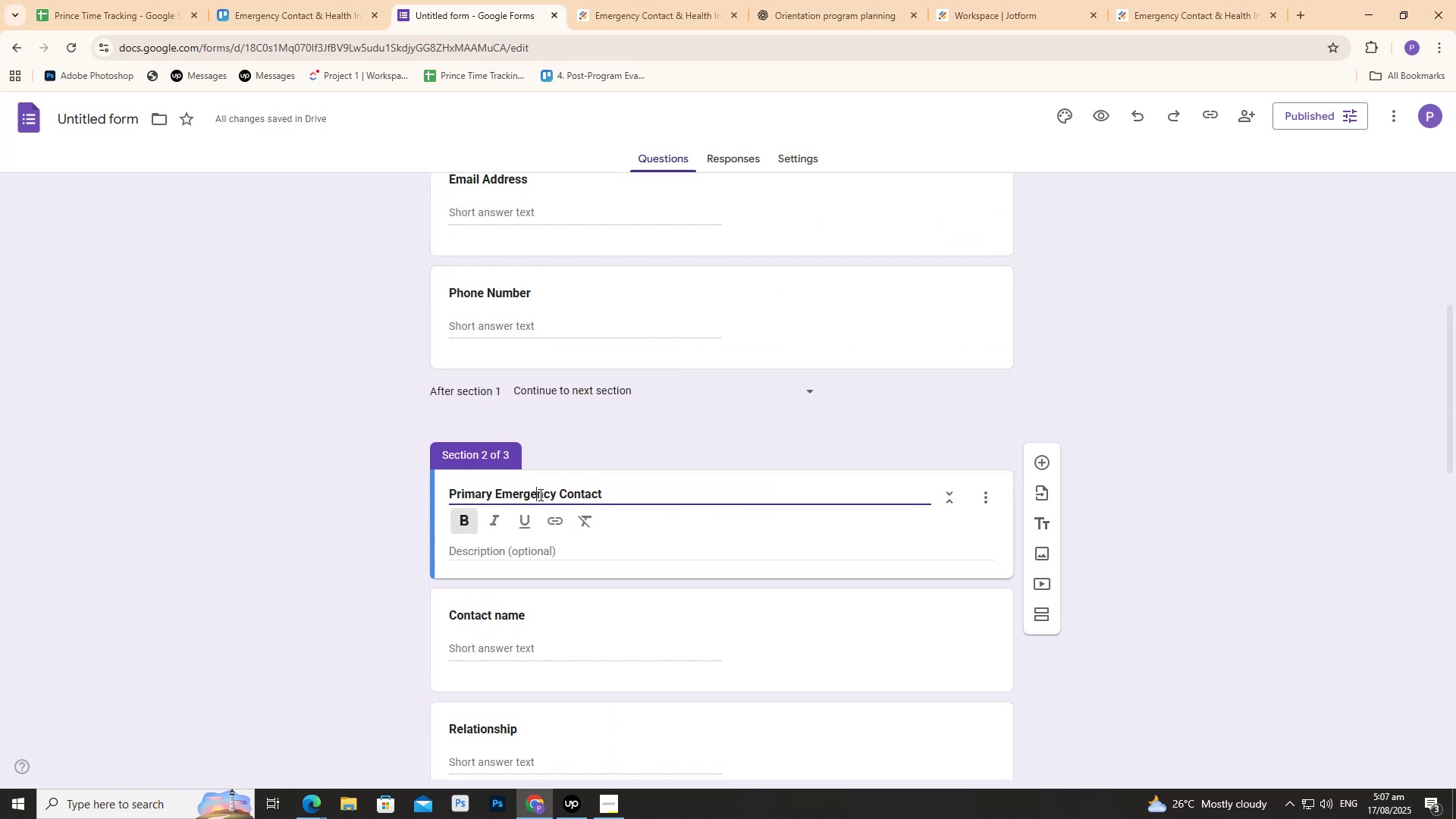 
key(Control+A)
 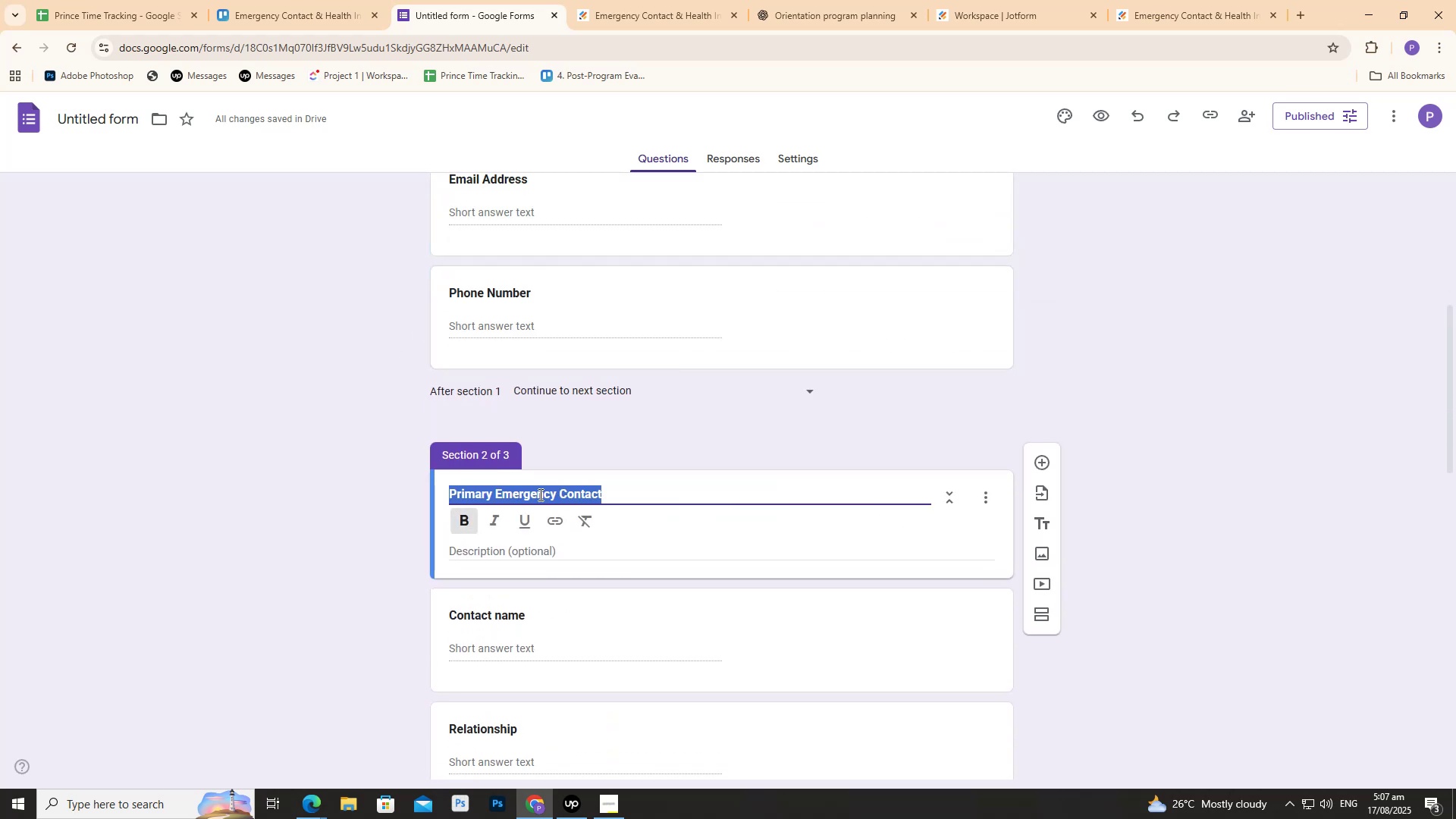 
key(Control+V)
 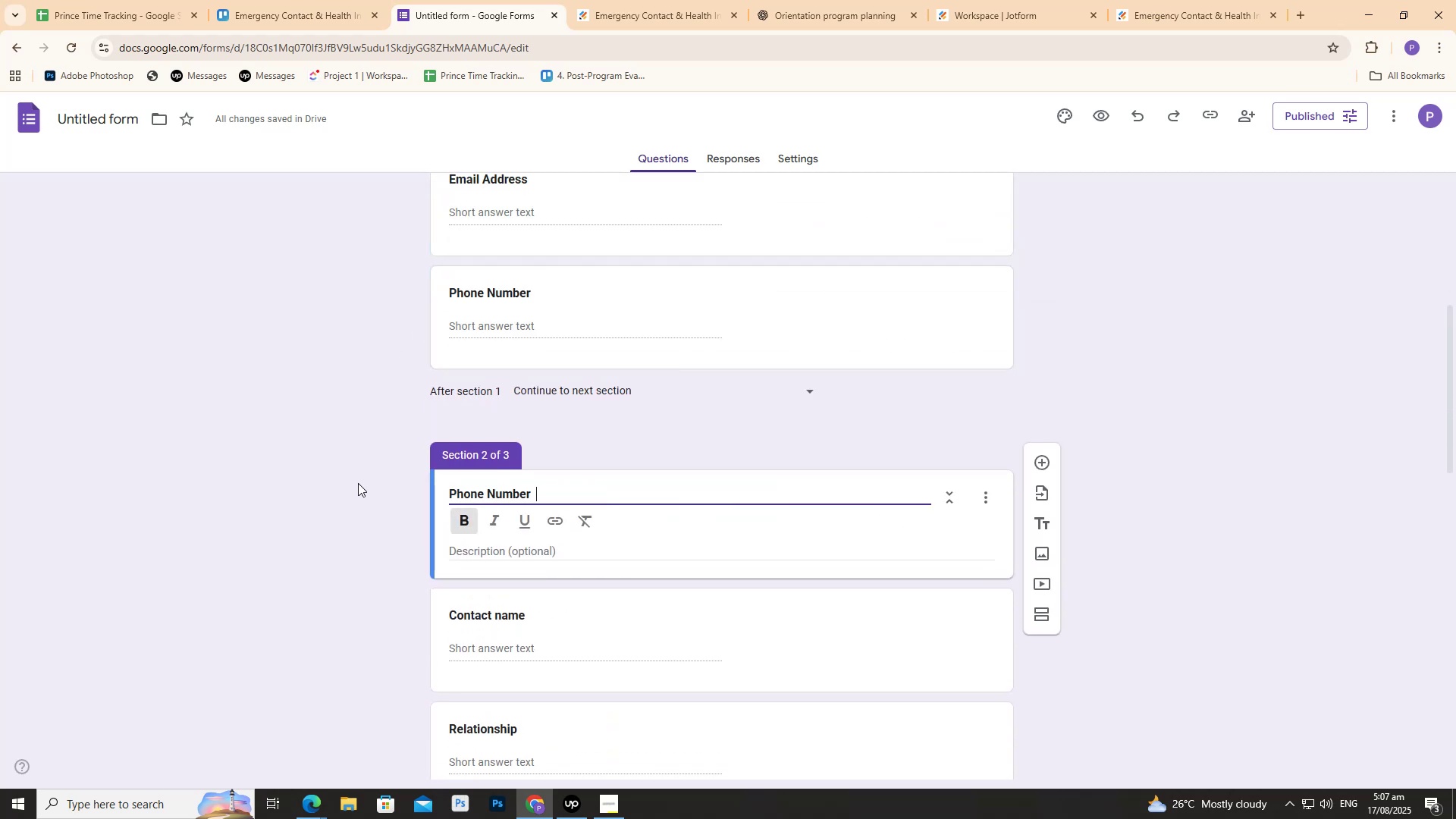 
key(Control+Z)
 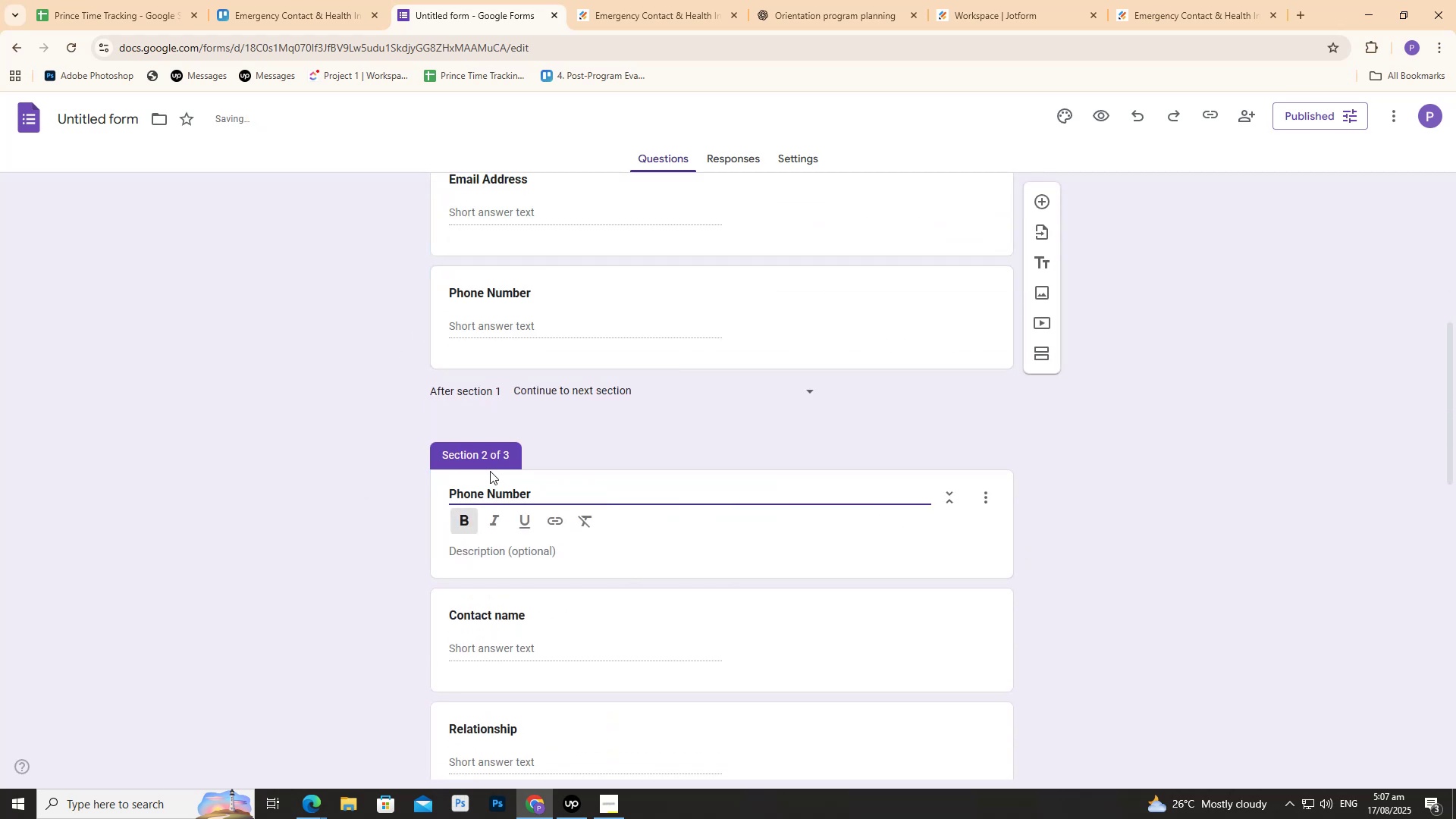 
left_click([766, 416])
 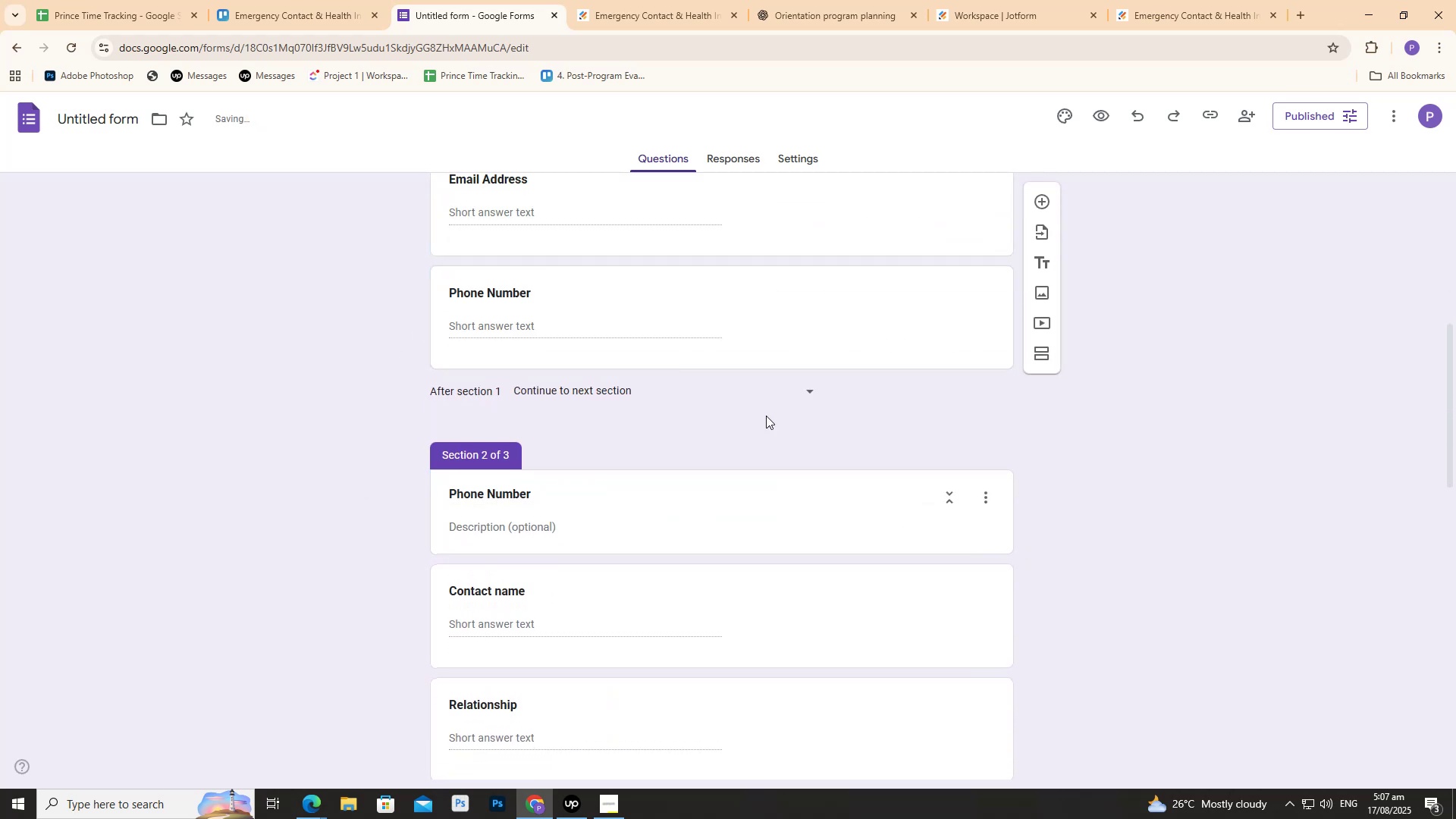 
key(Control+Z)
 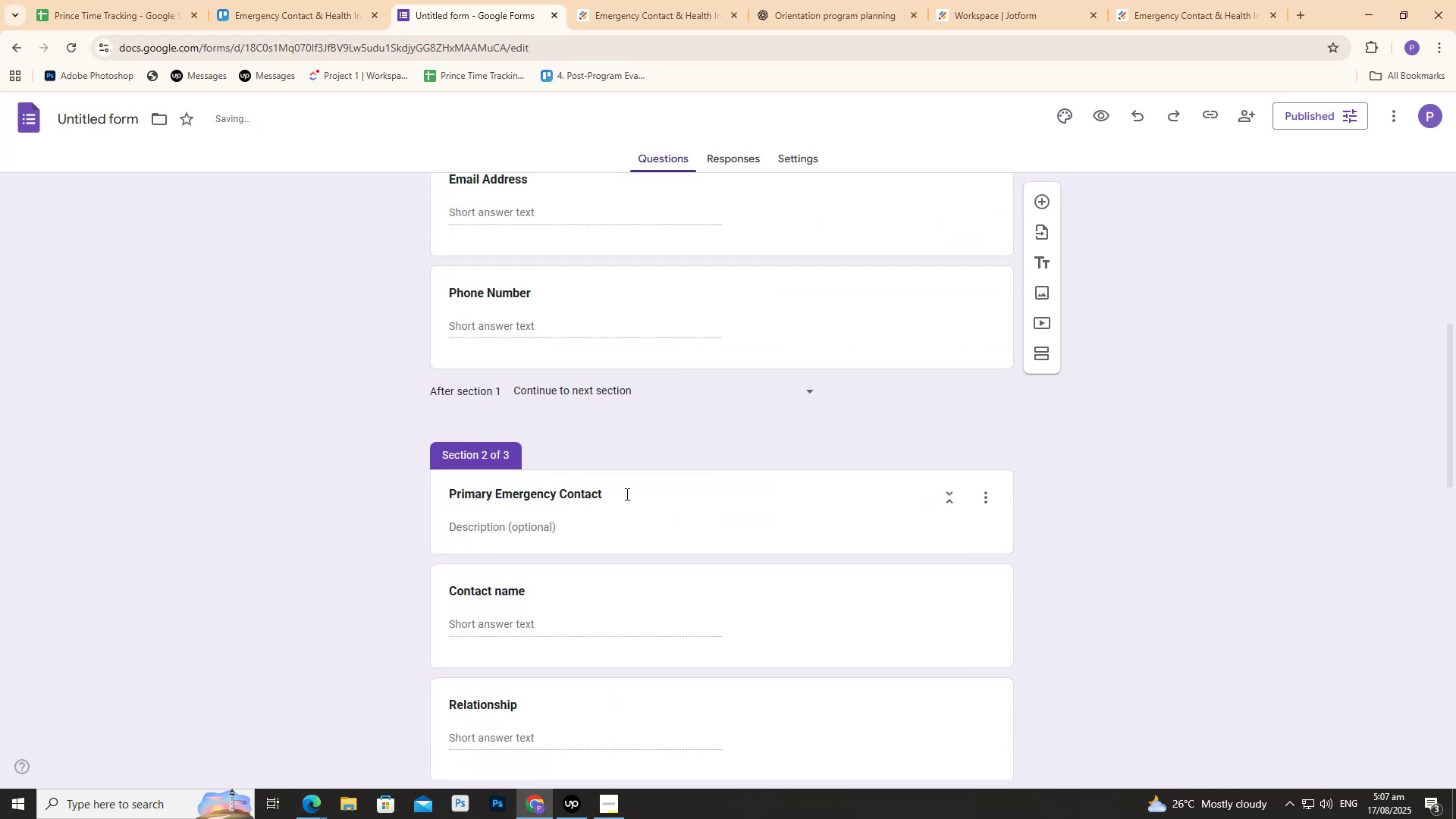 
double_click([626, 493])
 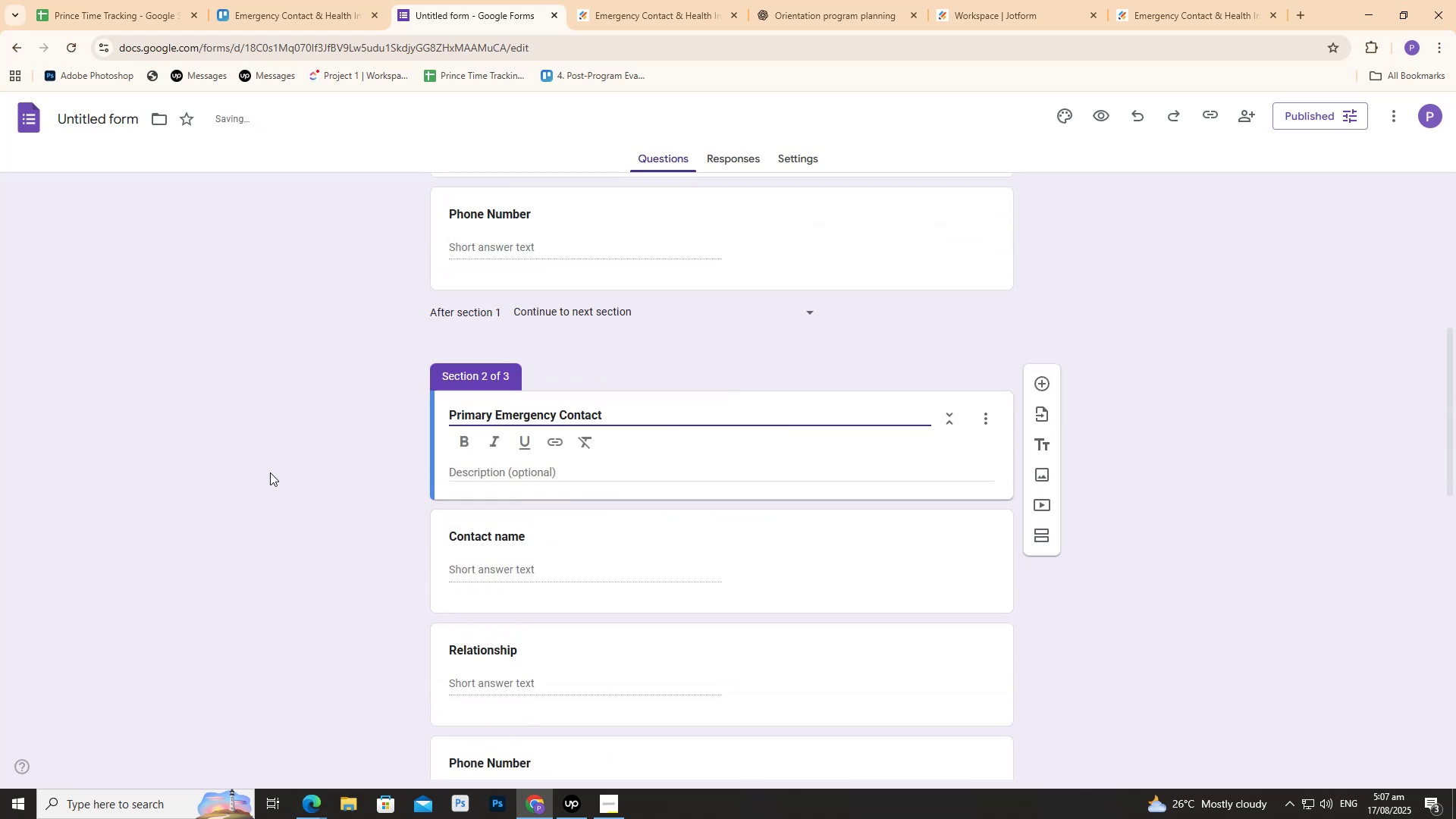 
left_click([246, 461])
 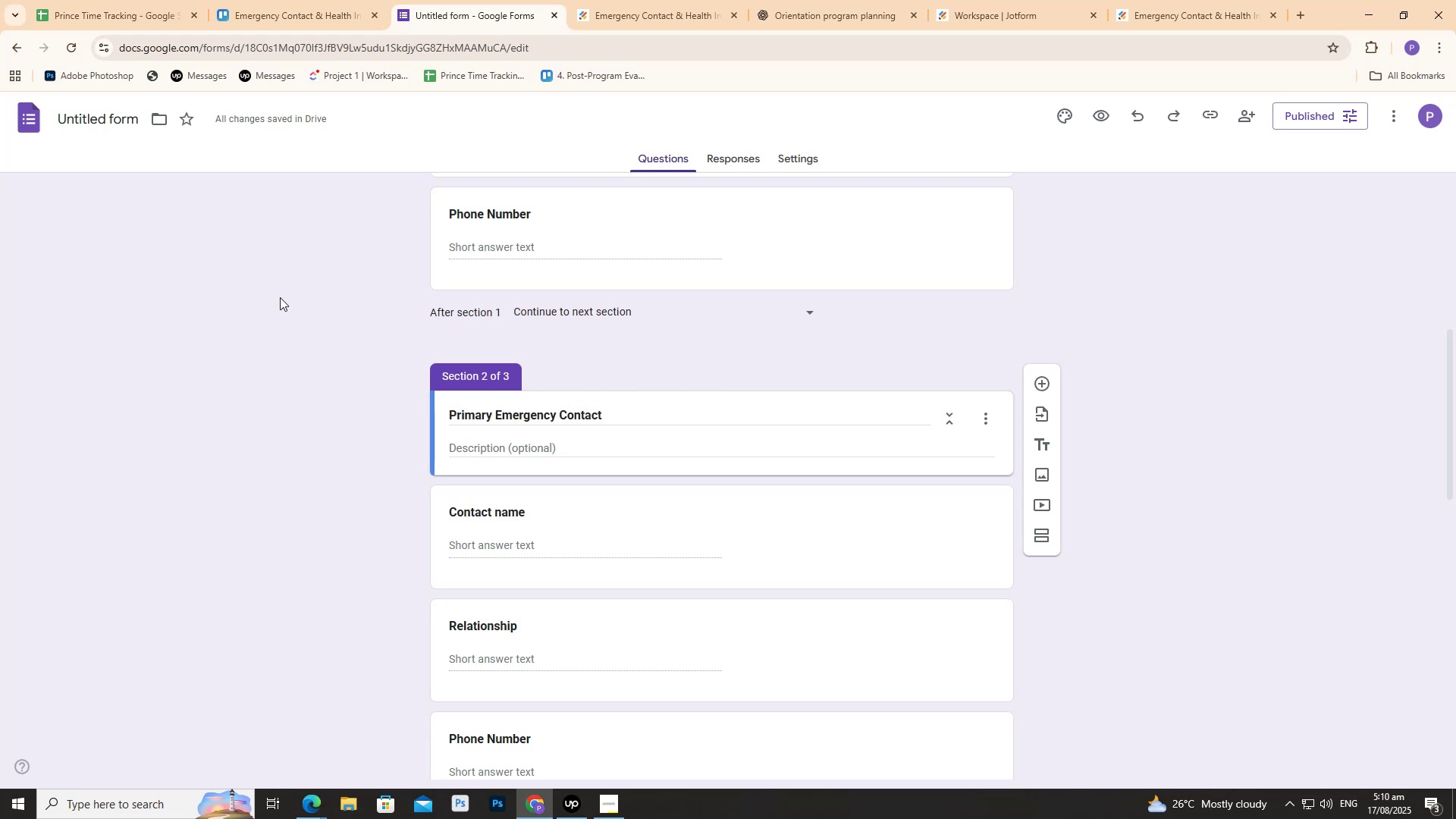 
wait(198.96)
 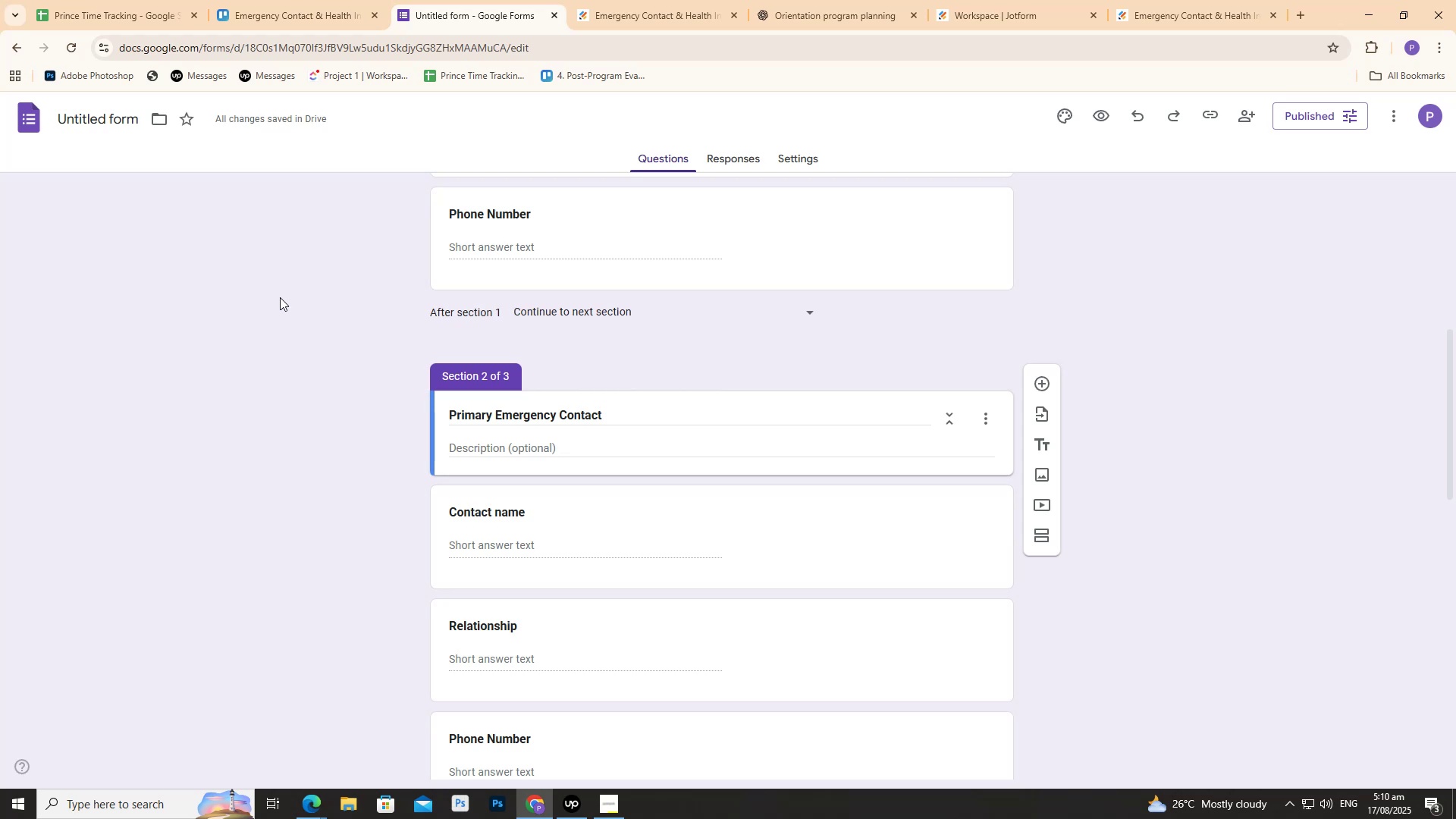 
scroll: coordinate [249, 422], scroll_direction: down, amount: 1.0
 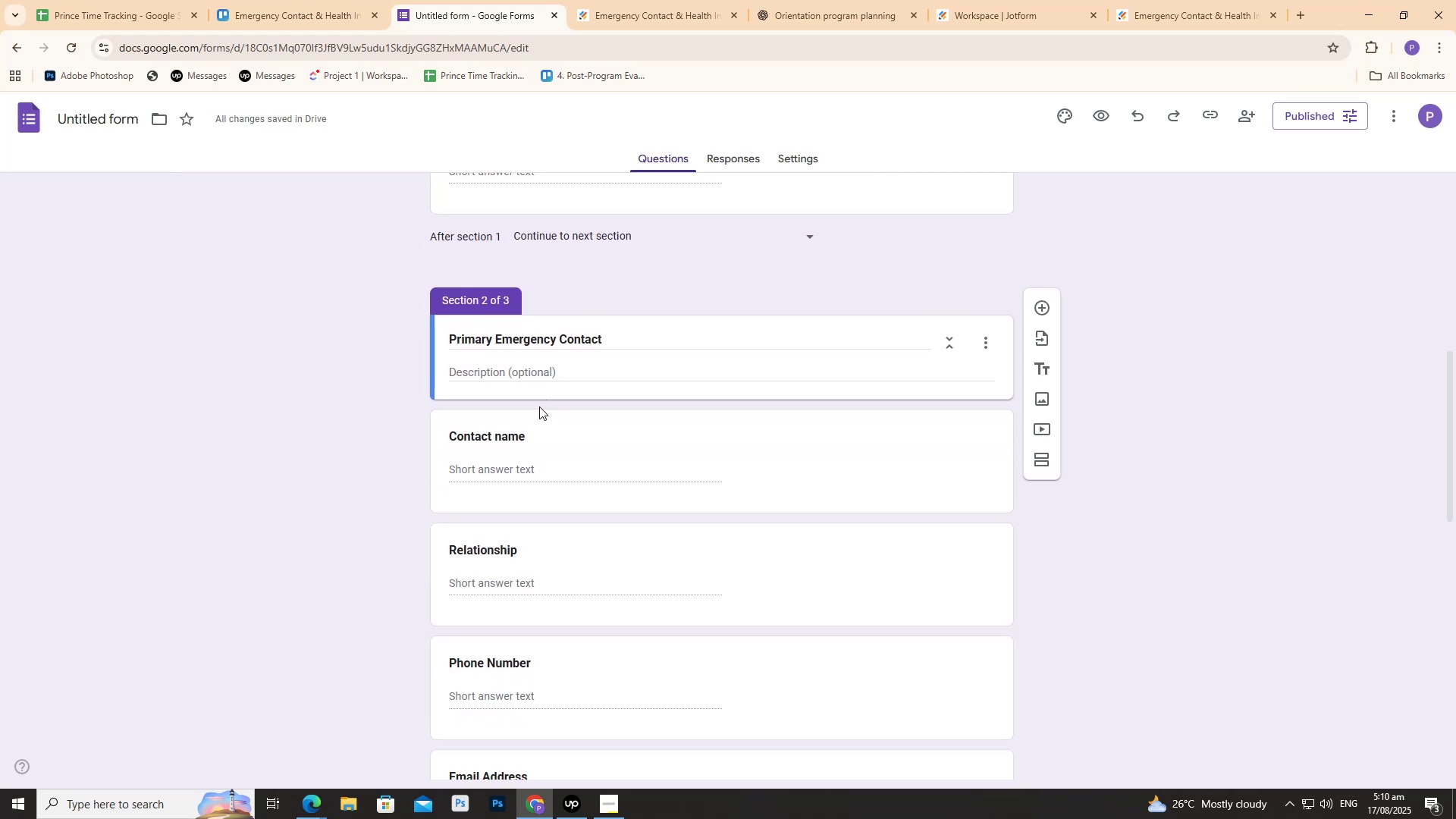 
left_click([535, 425])
 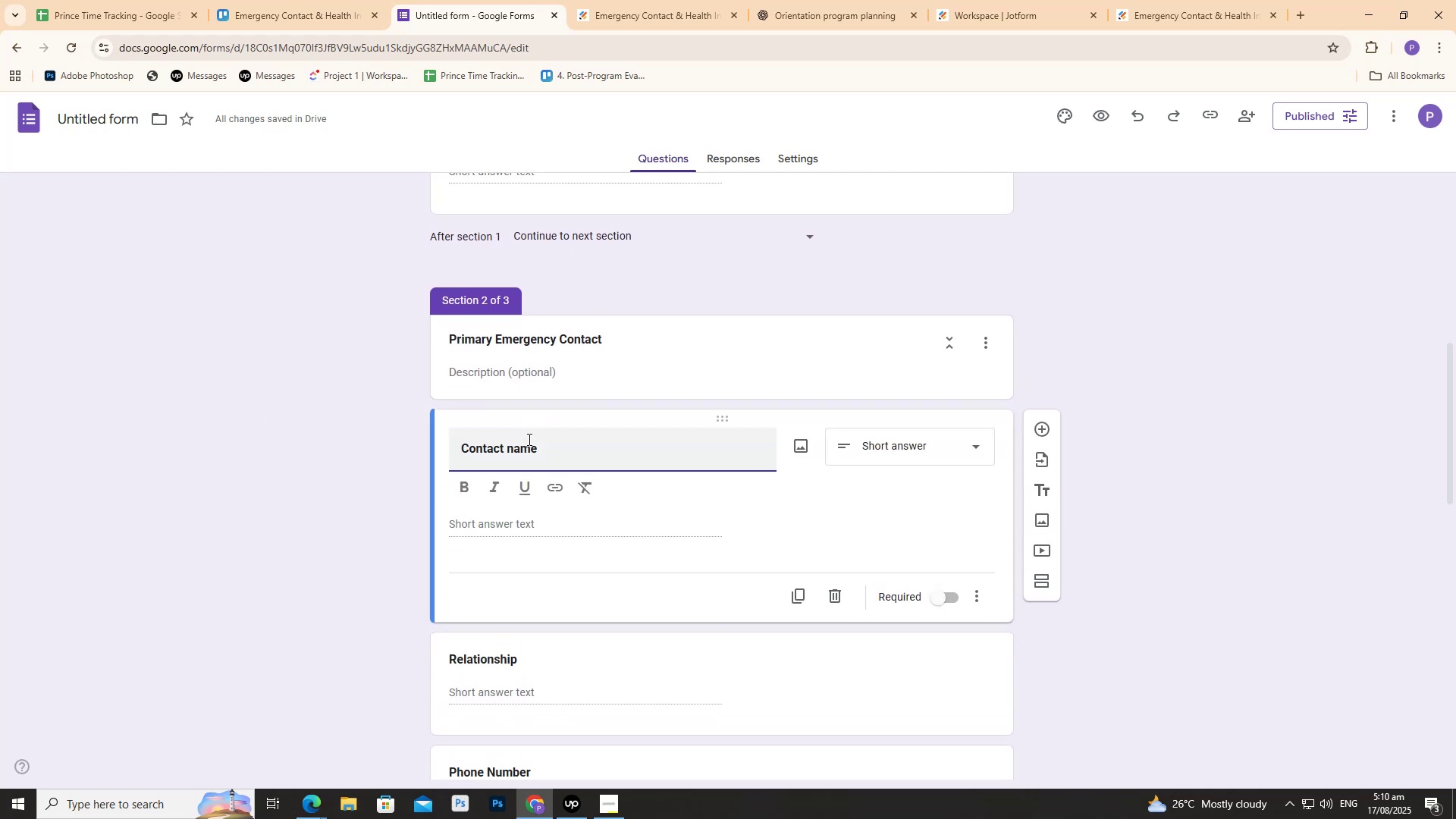 
double_click([529, 438])
 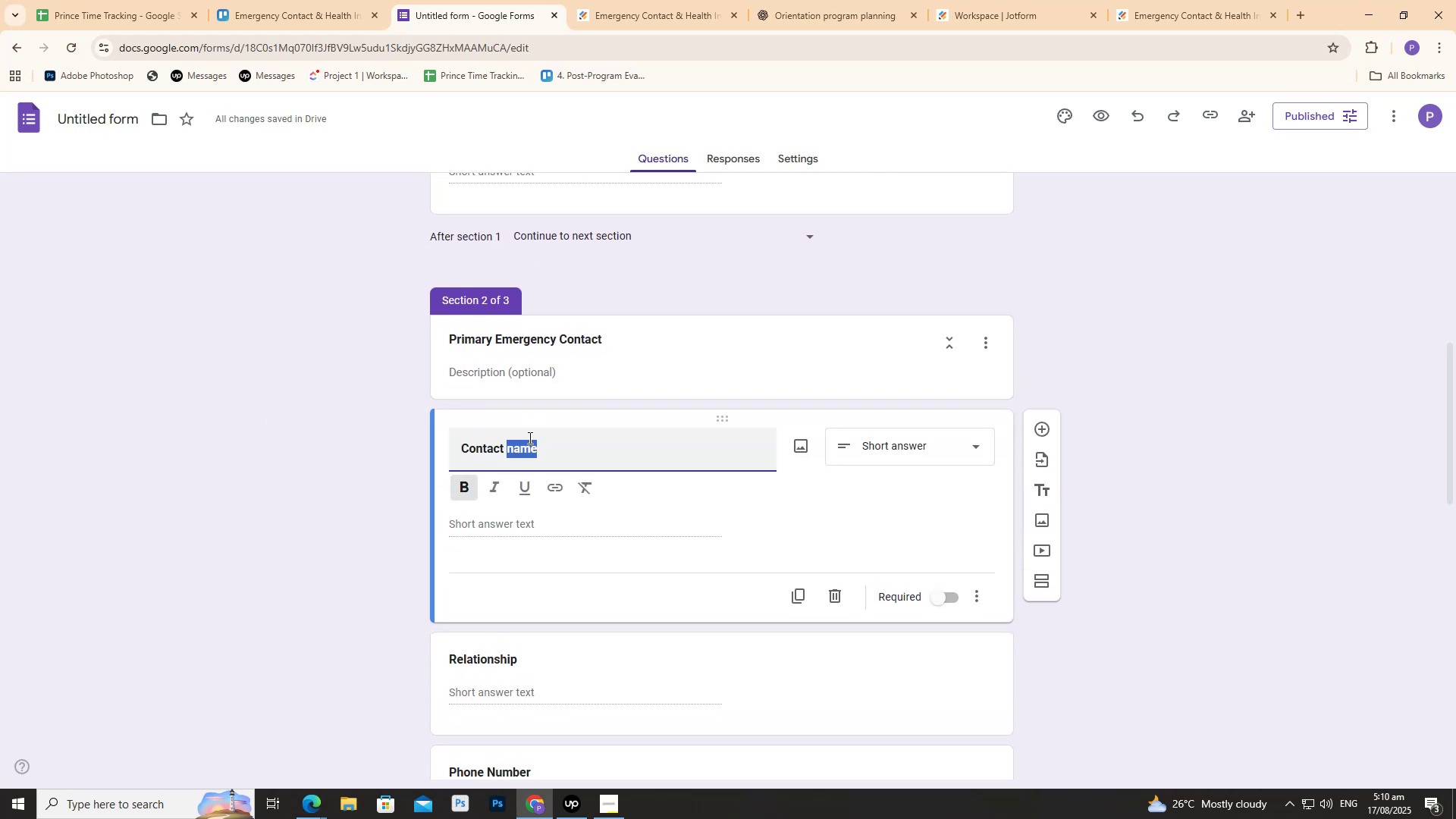 
triple_click([529, 438])
 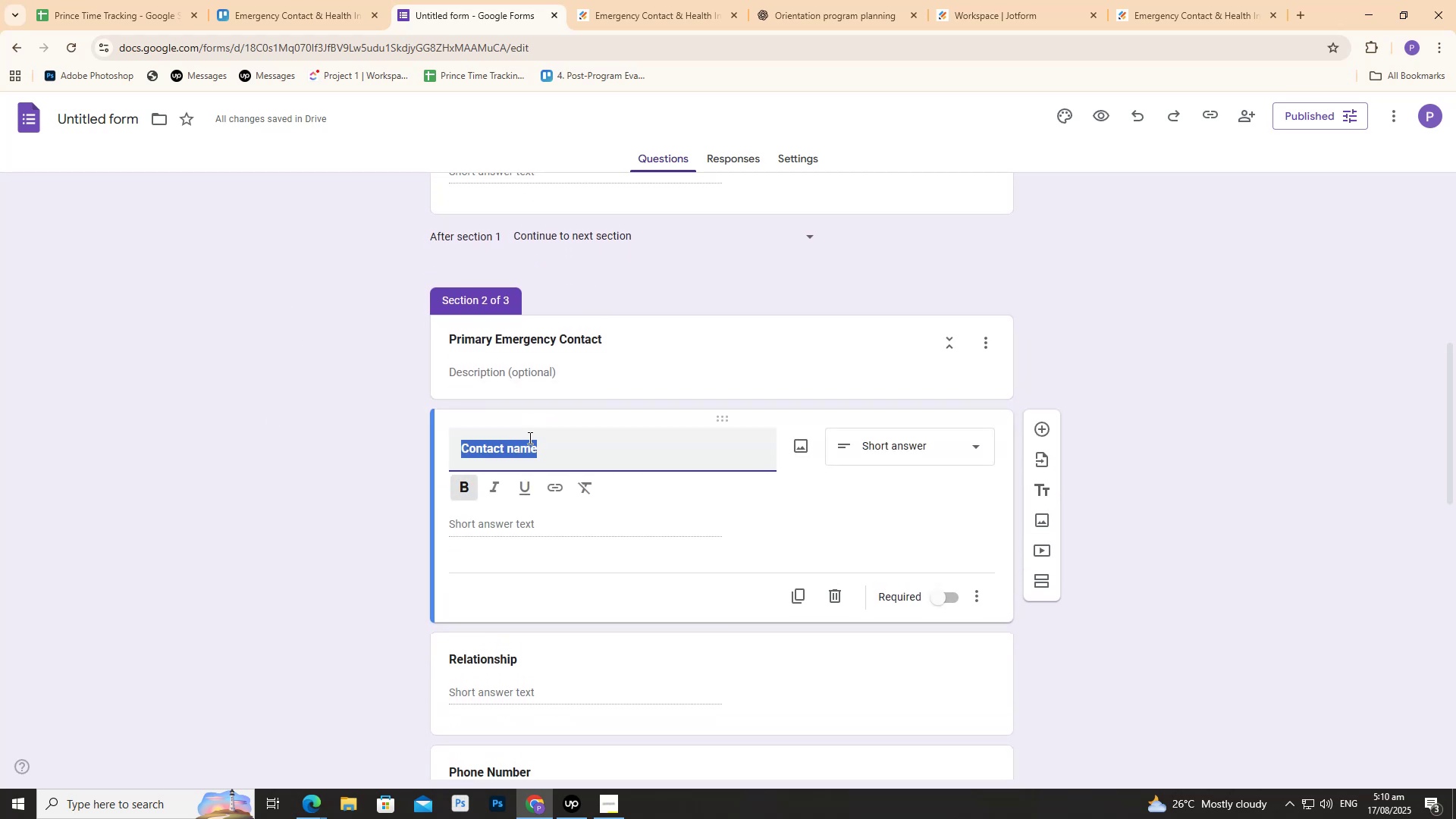 
key(Control+C)
 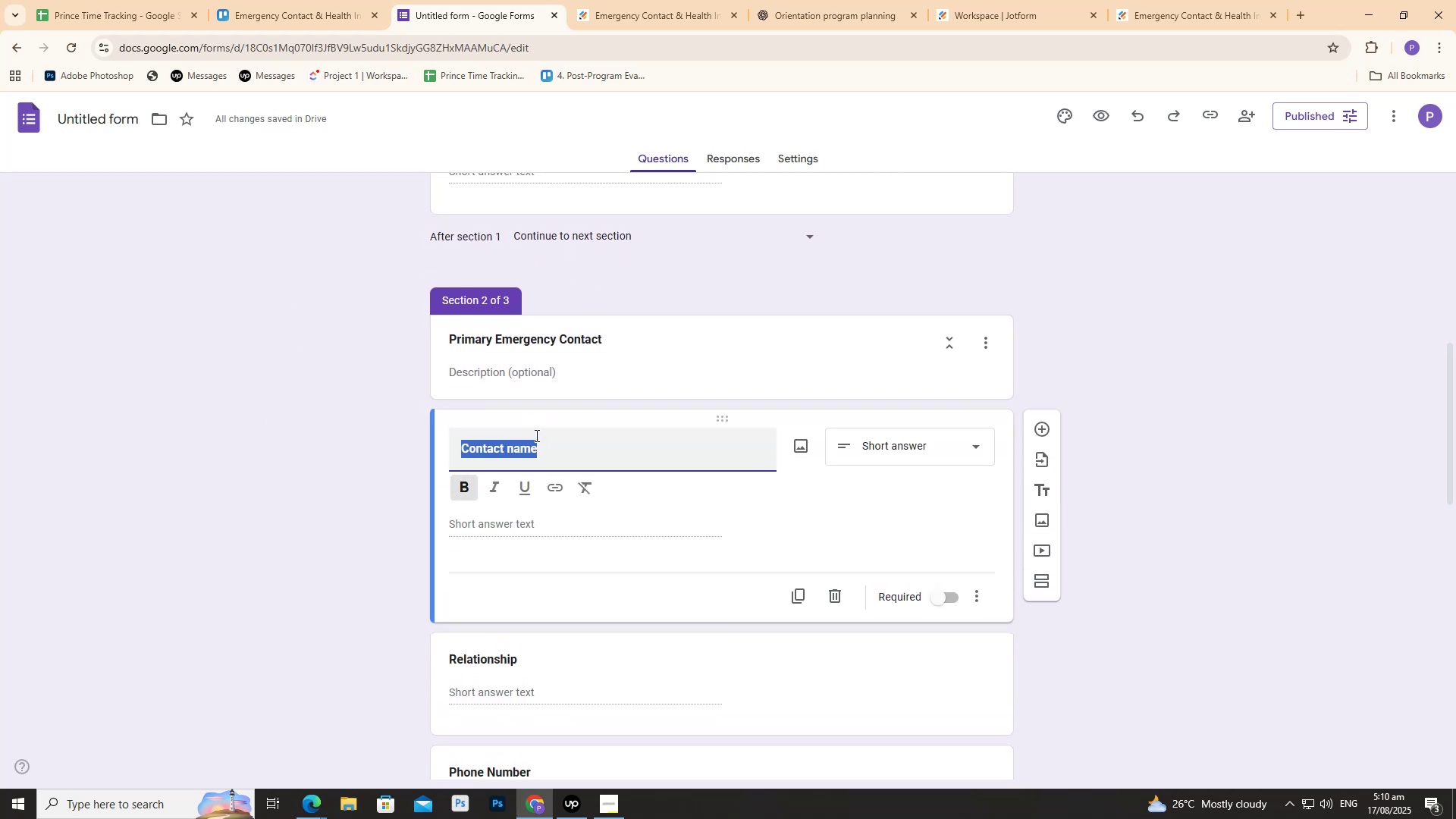 
key(Control+V)
 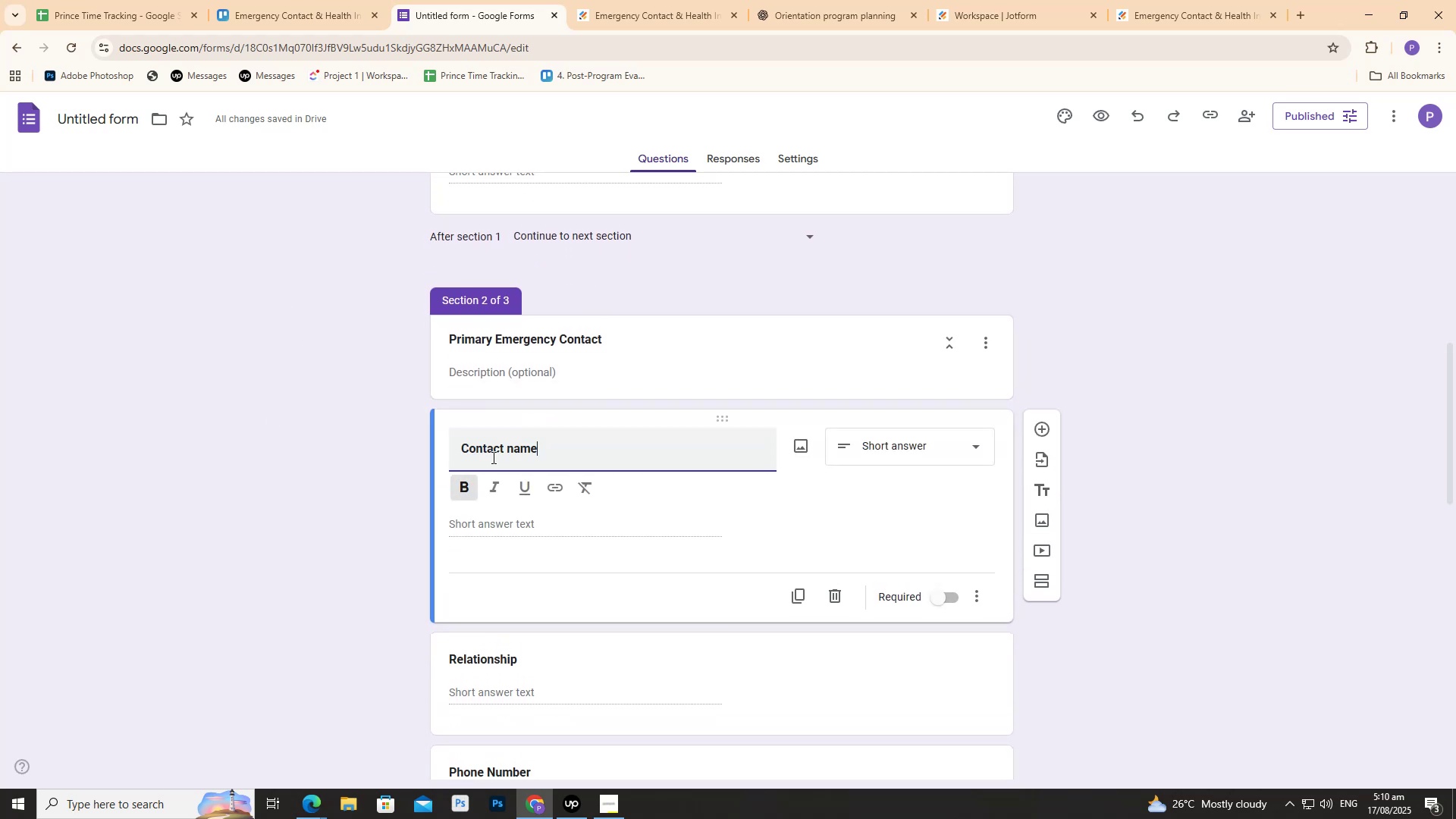 
scroll: coordinate [253, 540], scroll_direction: down, amount: 14.0
 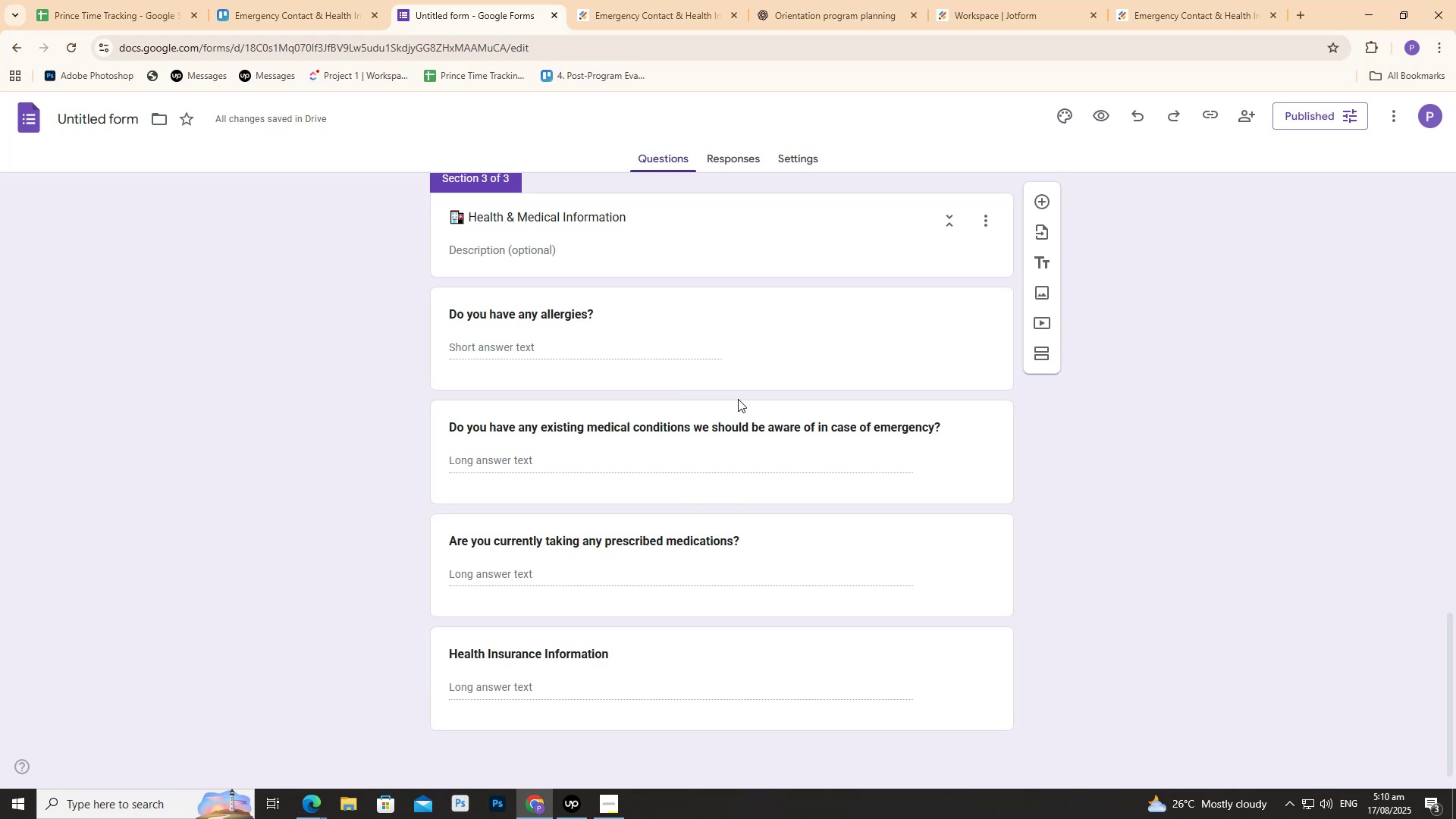 
wait(19.37)
 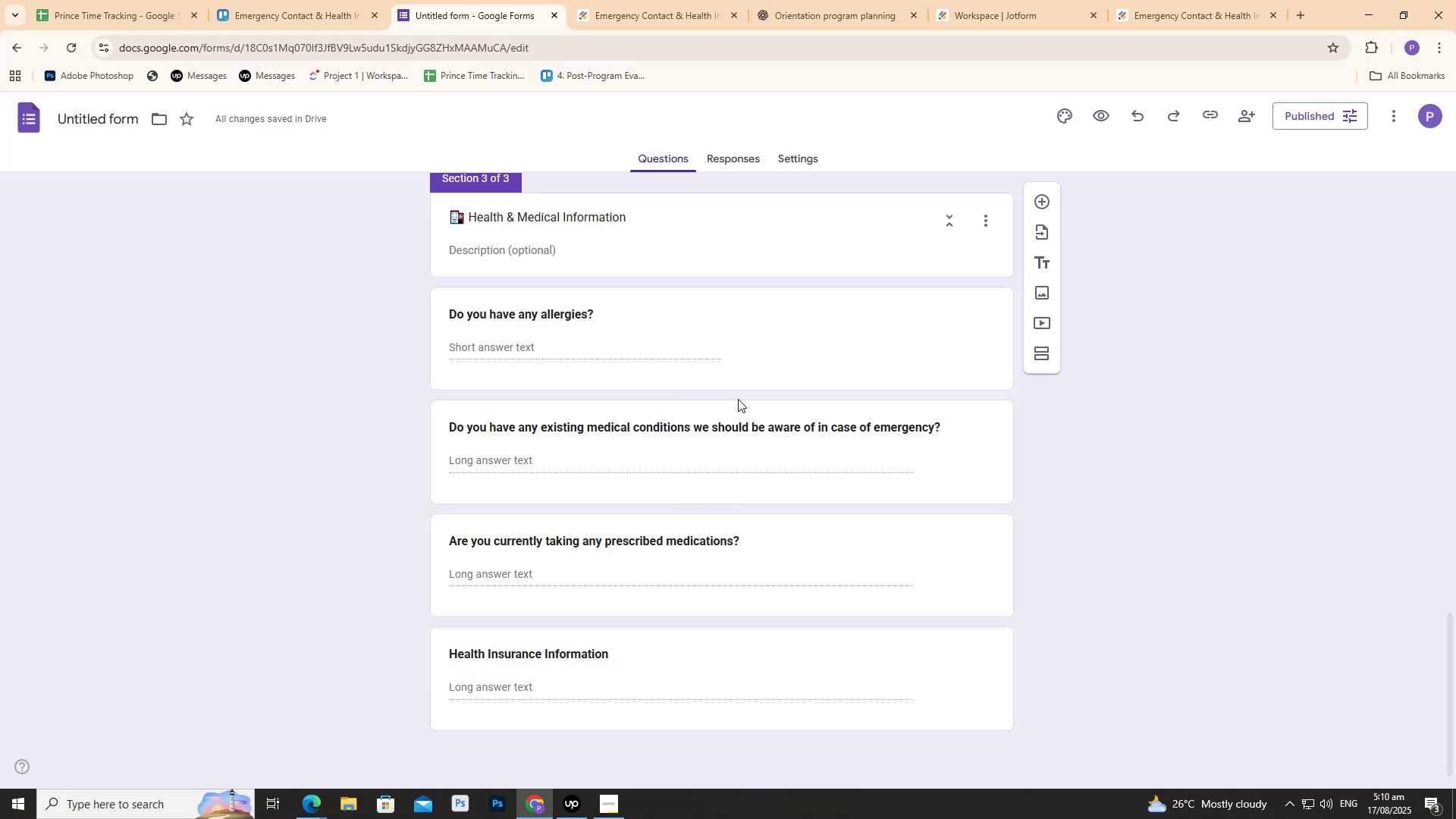 
left_click([1373, 0])
 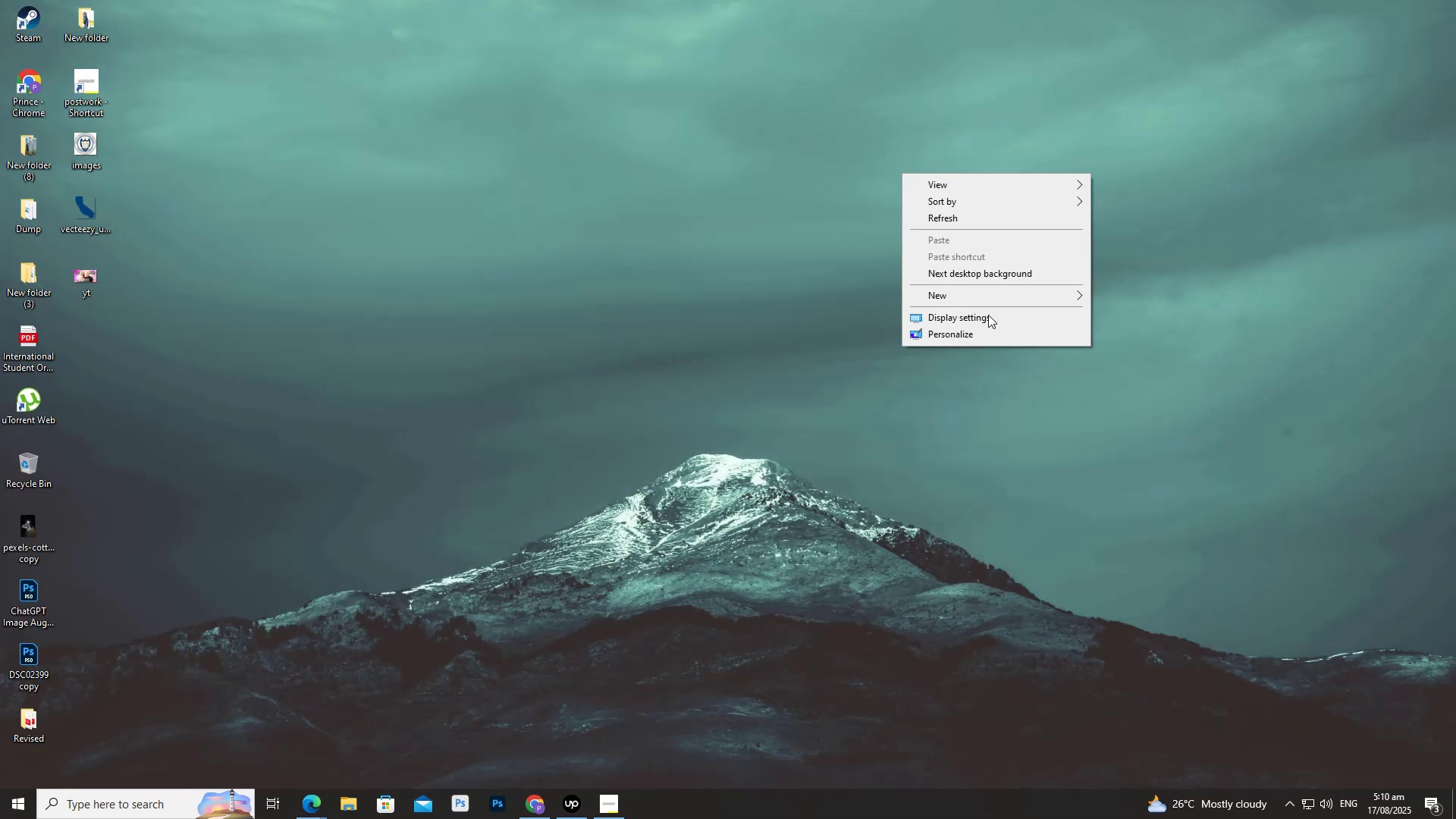 
left_click([988, 315])
 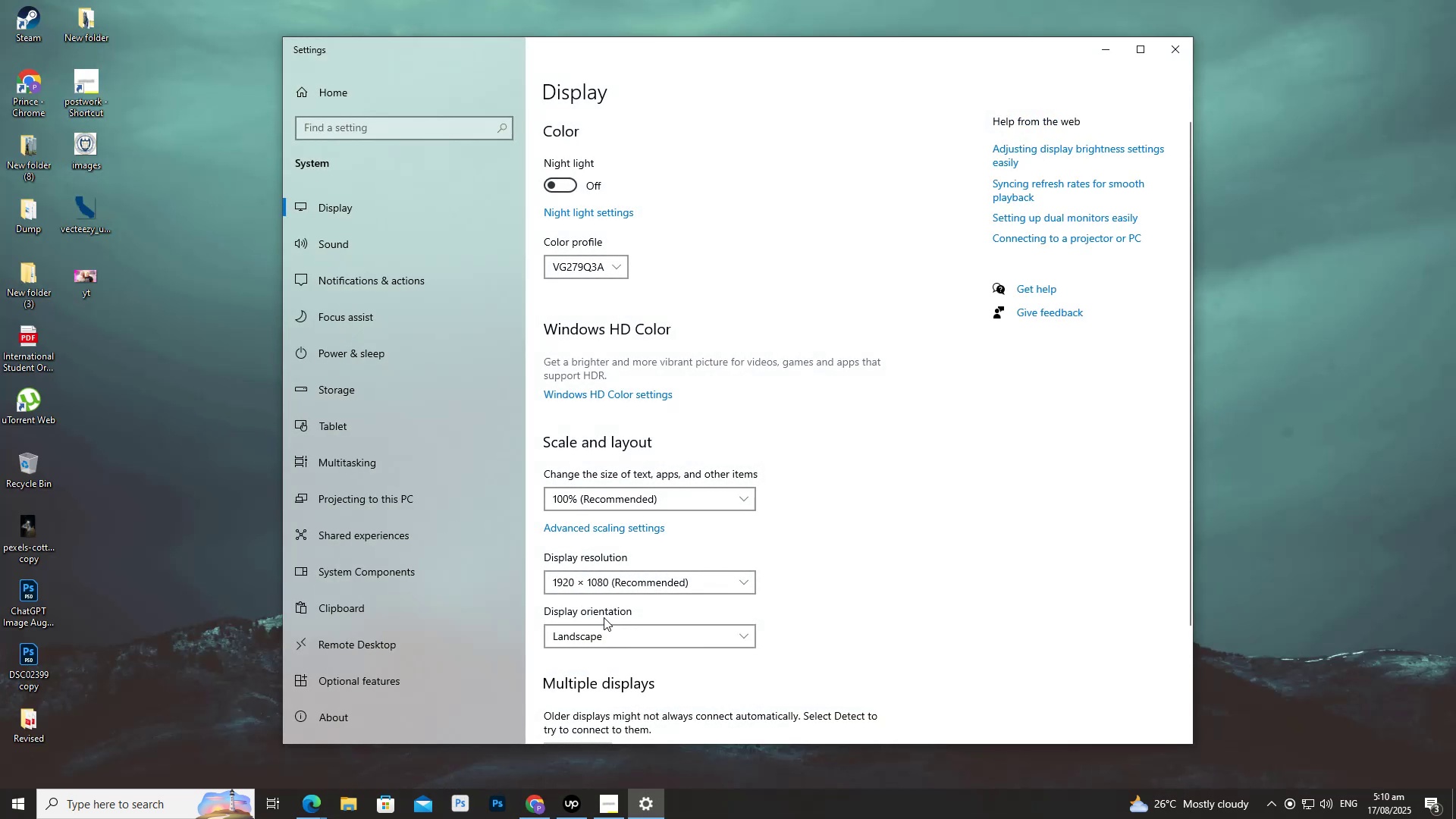 
scroll: coordinate [598, 601], scroll_direction: down, amount: 2.0
 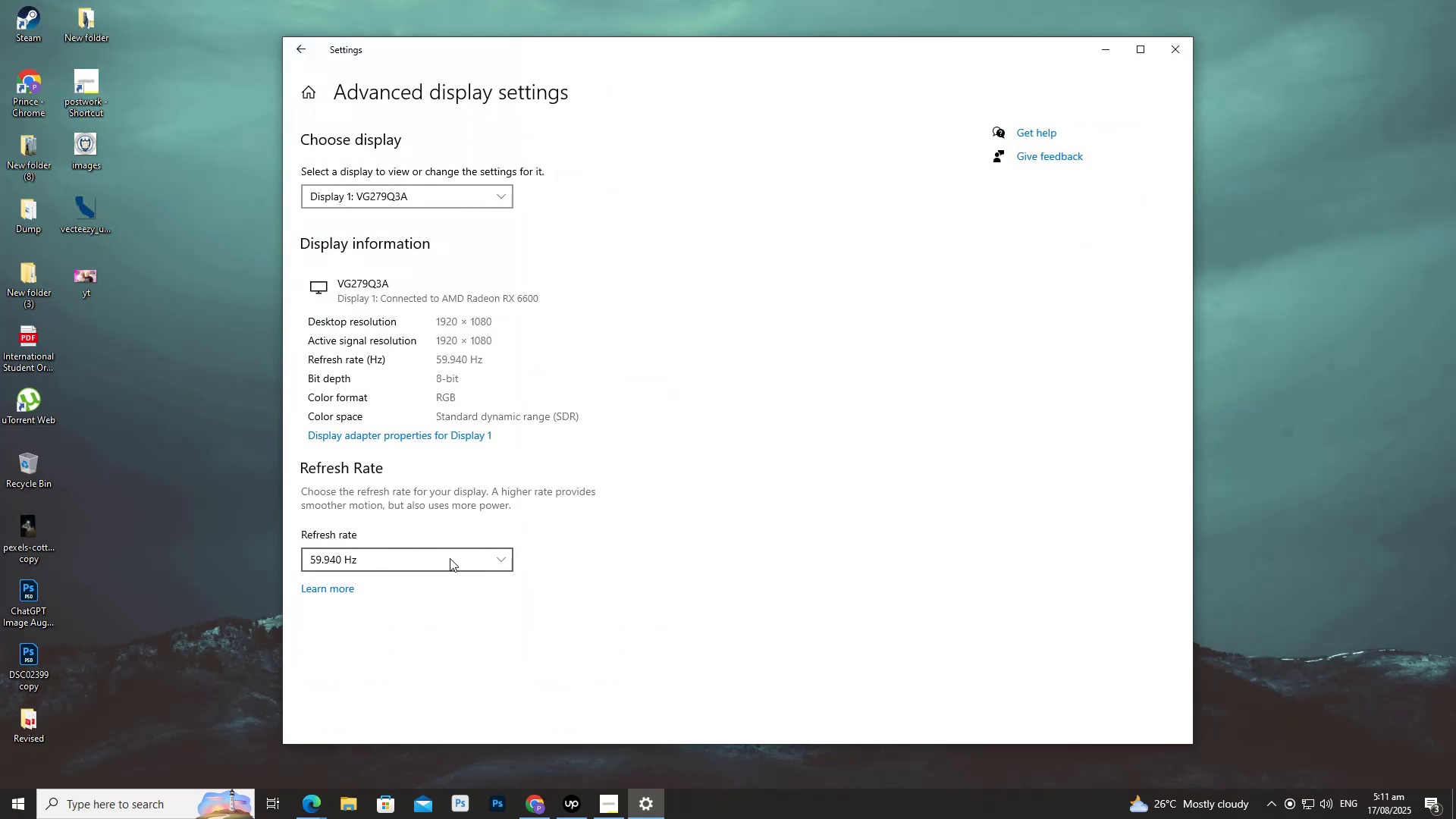 
left_click_drag(start_coordinate=[1162, 54], to_coordinate=[1168, 53])
 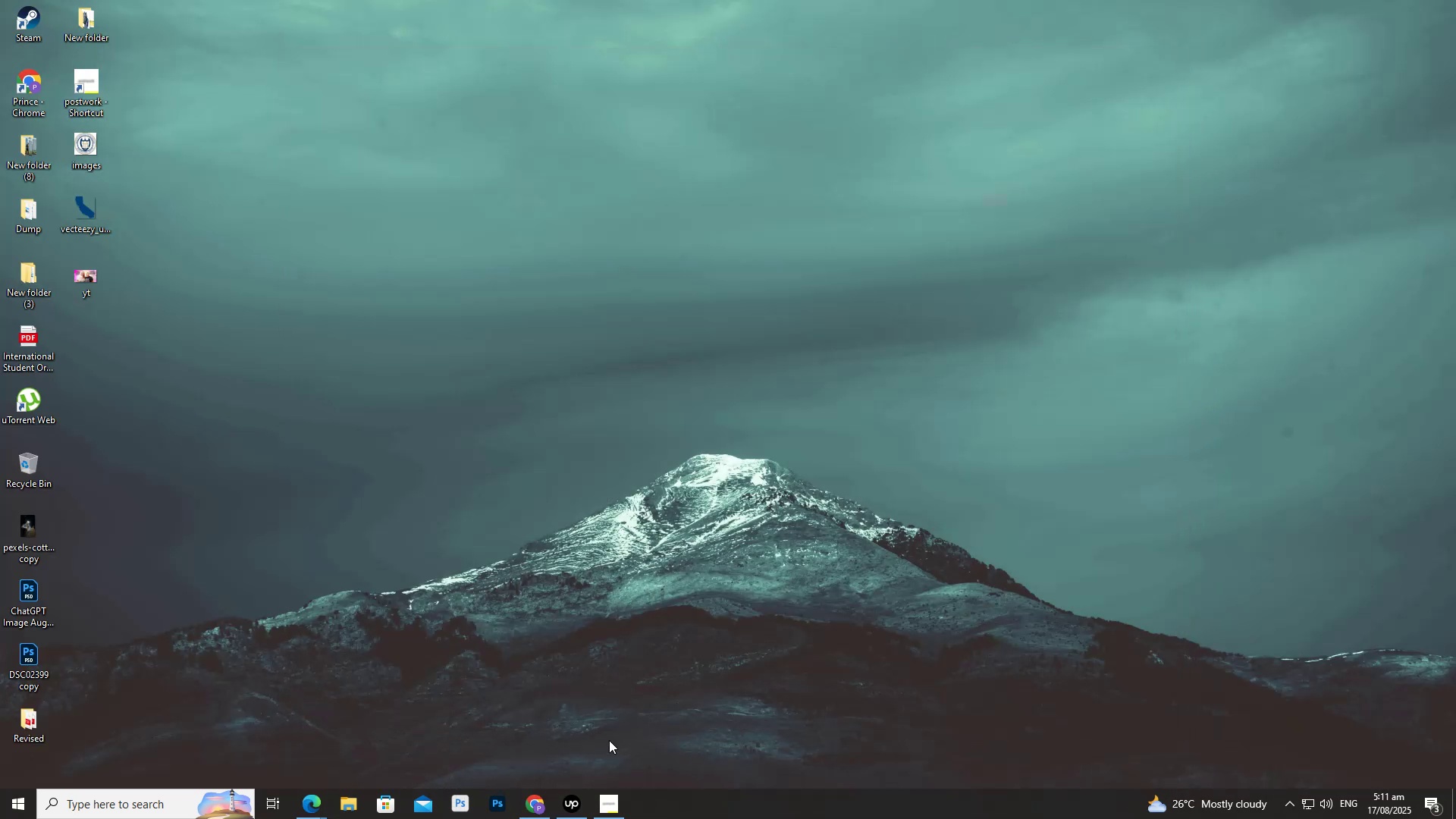 
left_click_drag(start_coordinate=[532, 804], to_coordinate=[535, 803])
 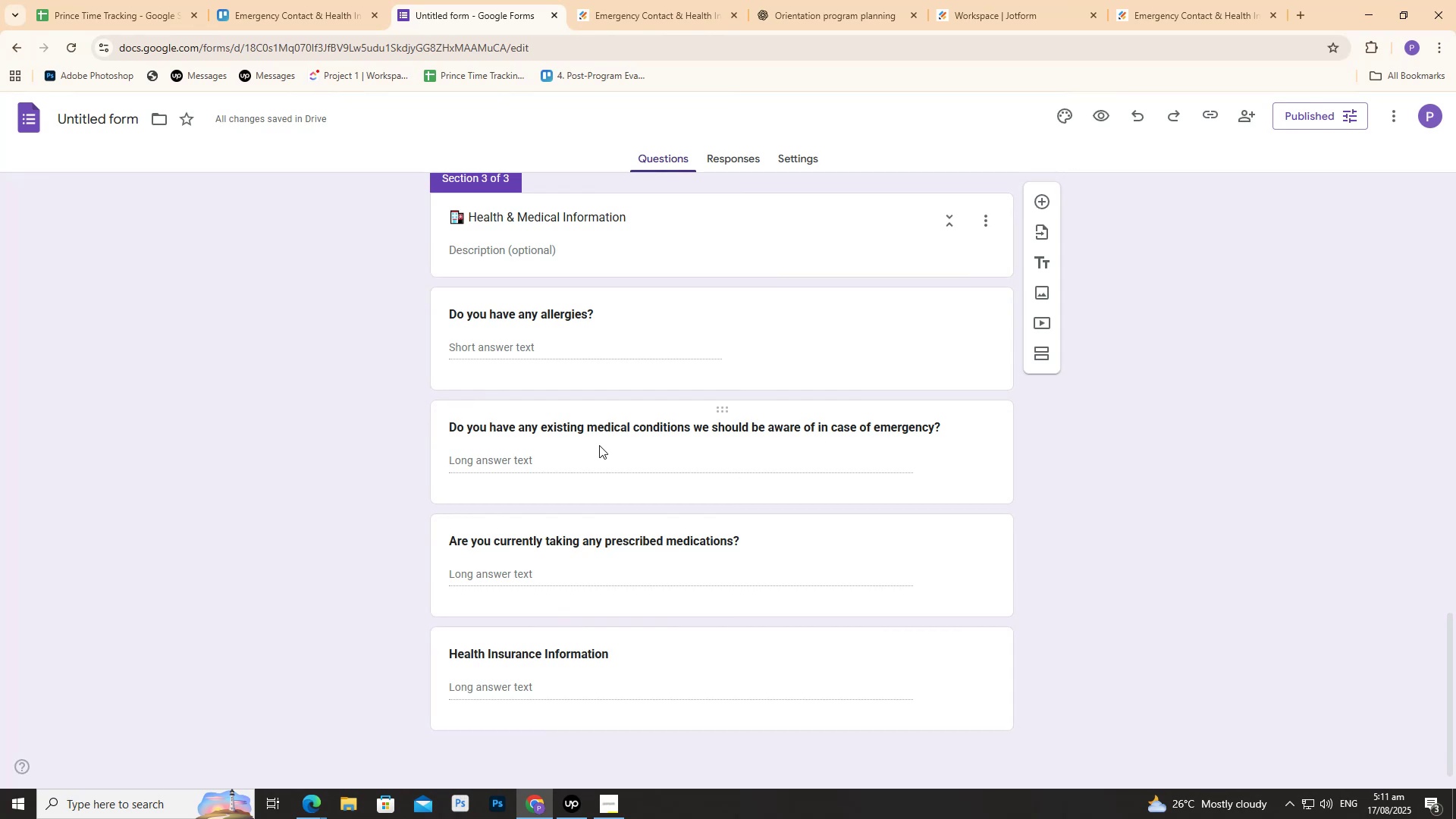 
wait(15.2)
 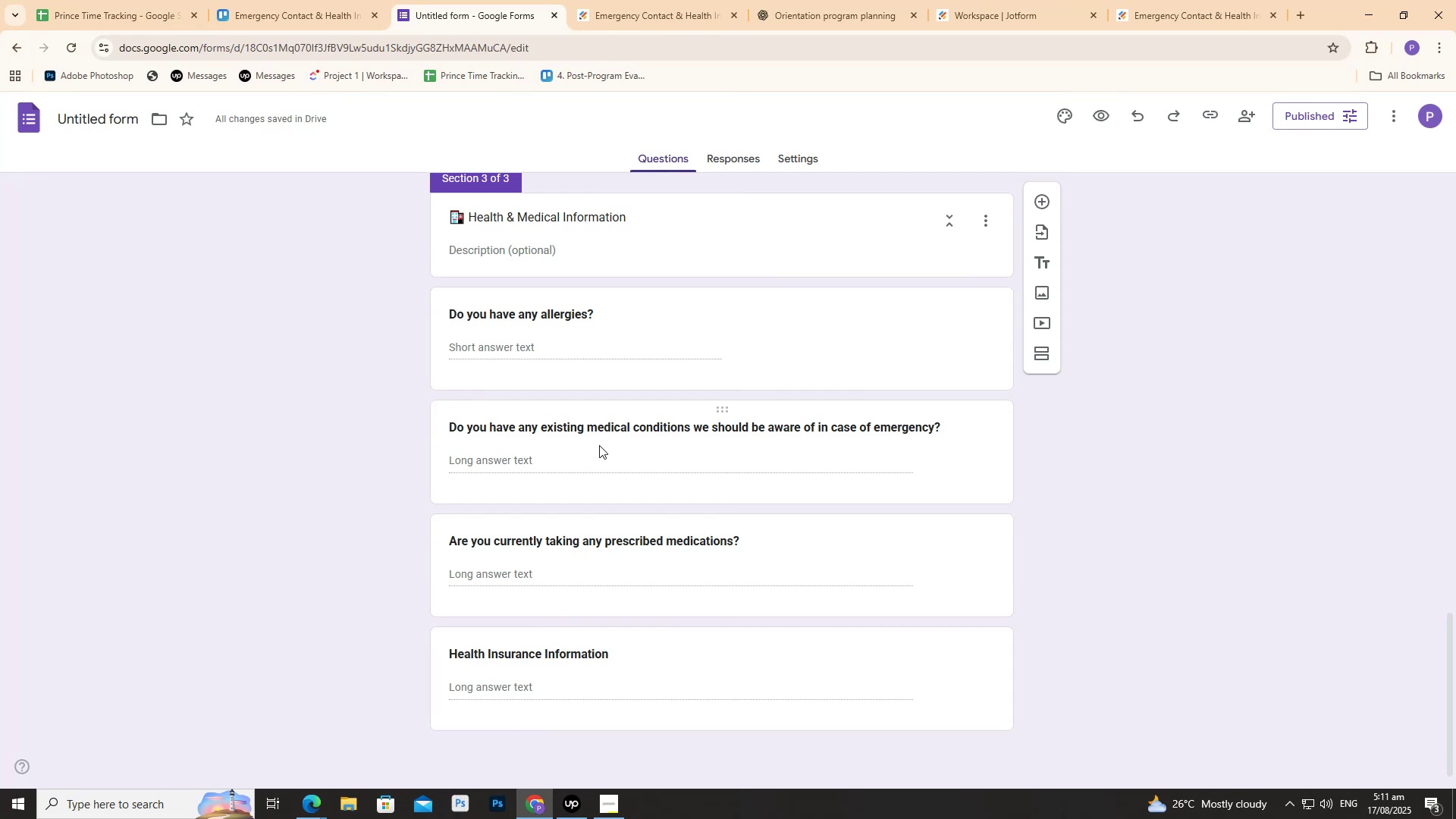 
scroll: coordinate [342, 503], scroll_direction: down, amount: 3.0
 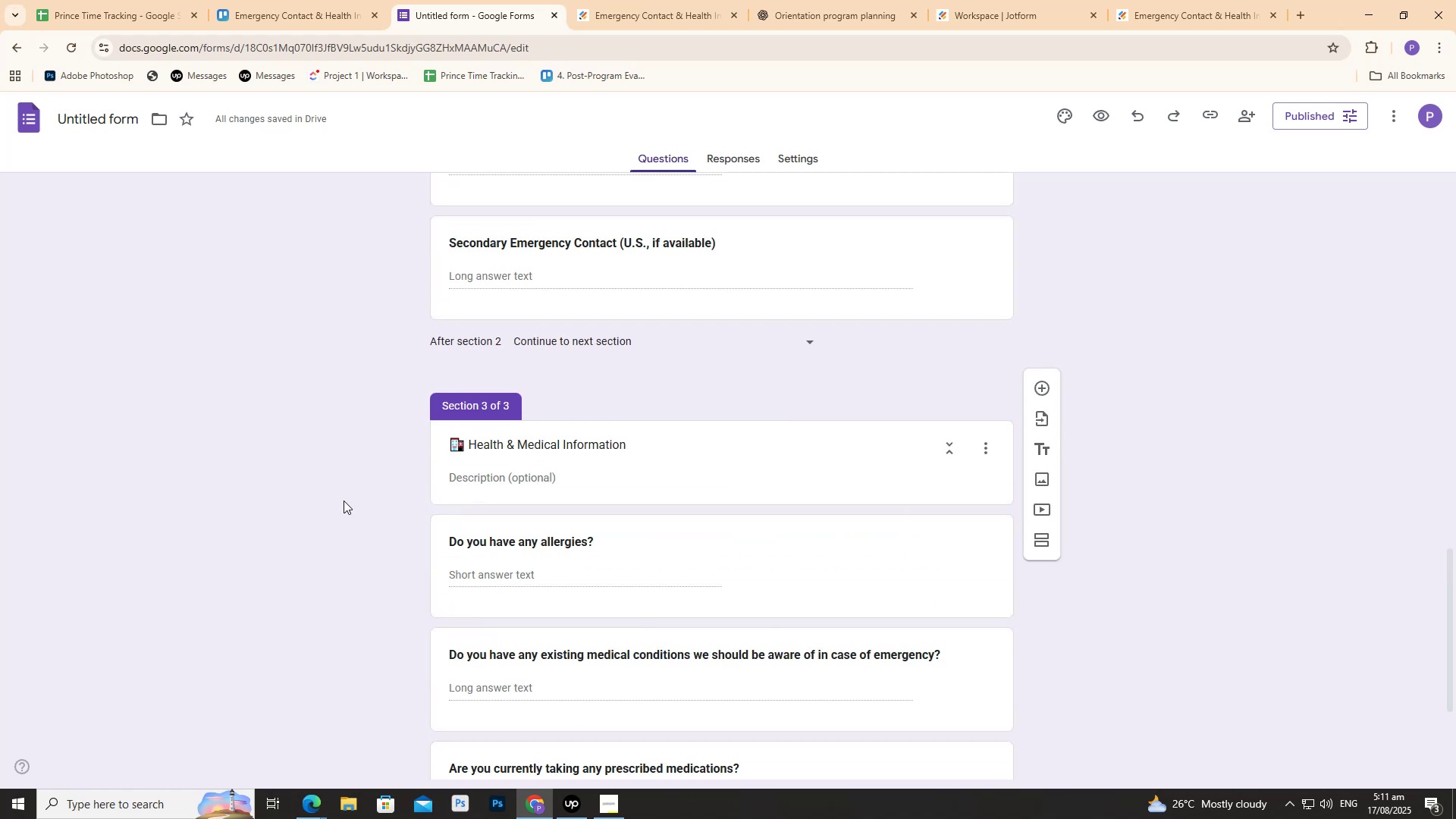 
left_click([344, 500])
 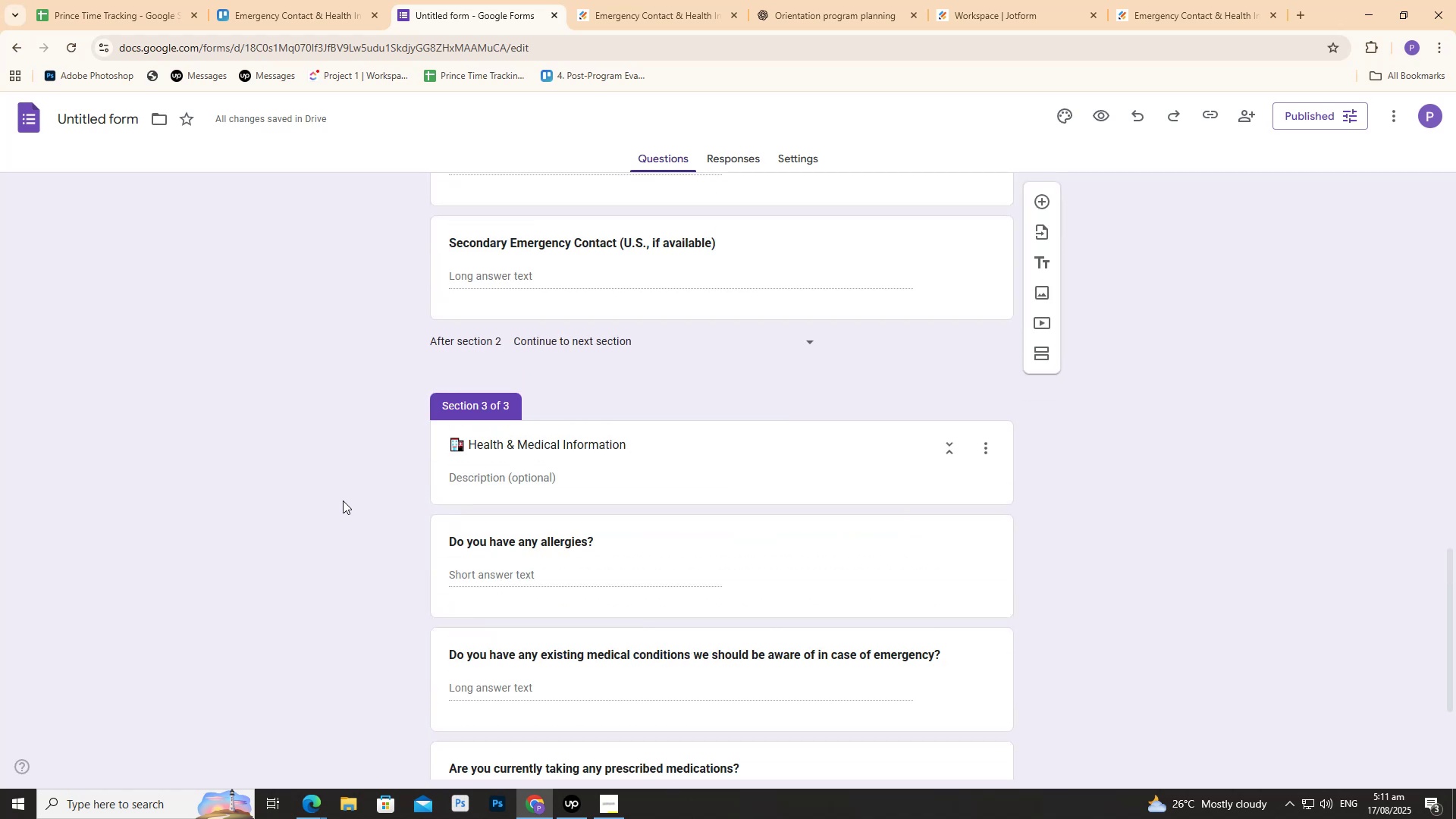 
scroll: coordinate [350, 497], scroll_direction: up, amount: 11.0
 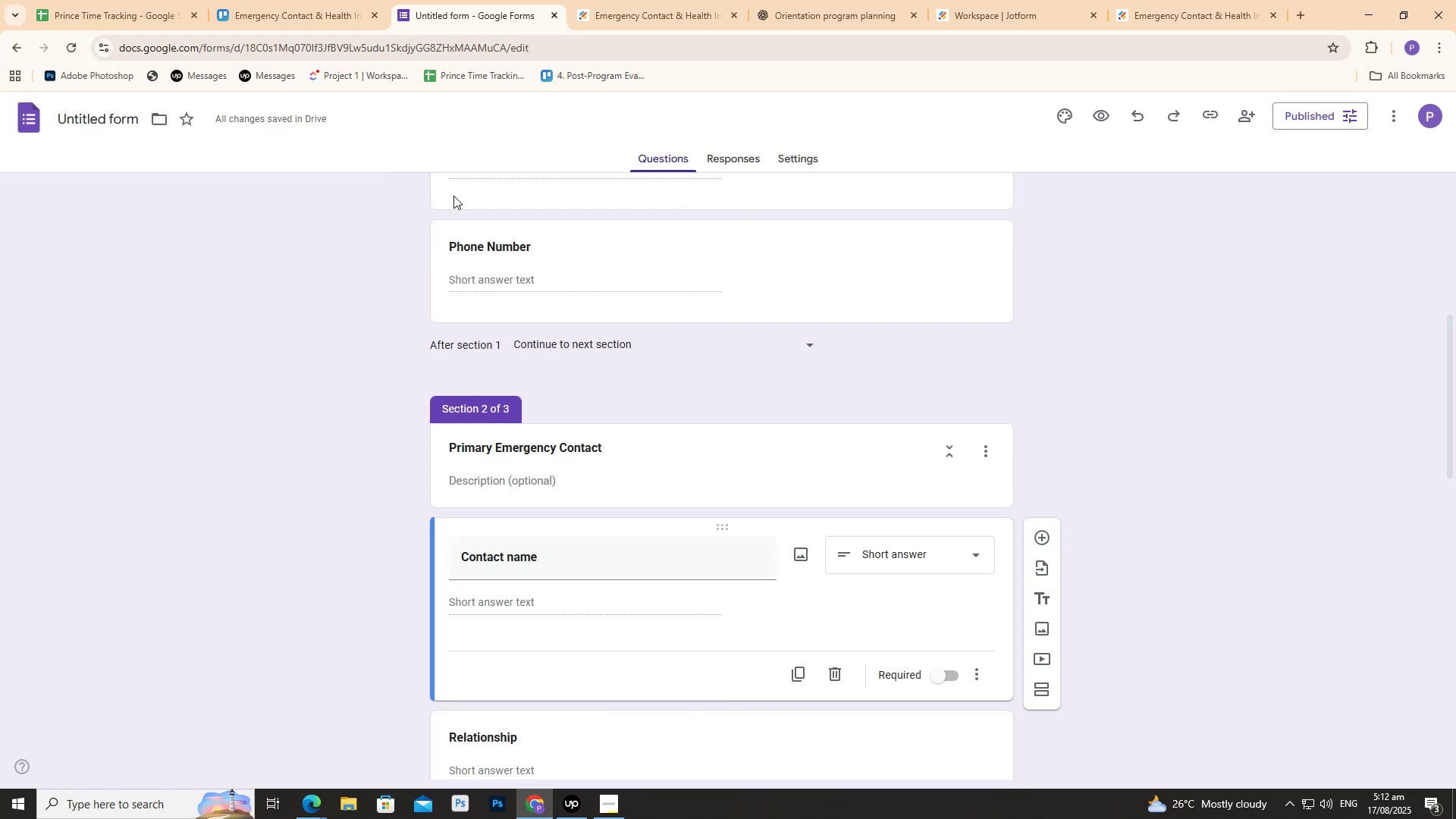 
wait(65.11)
 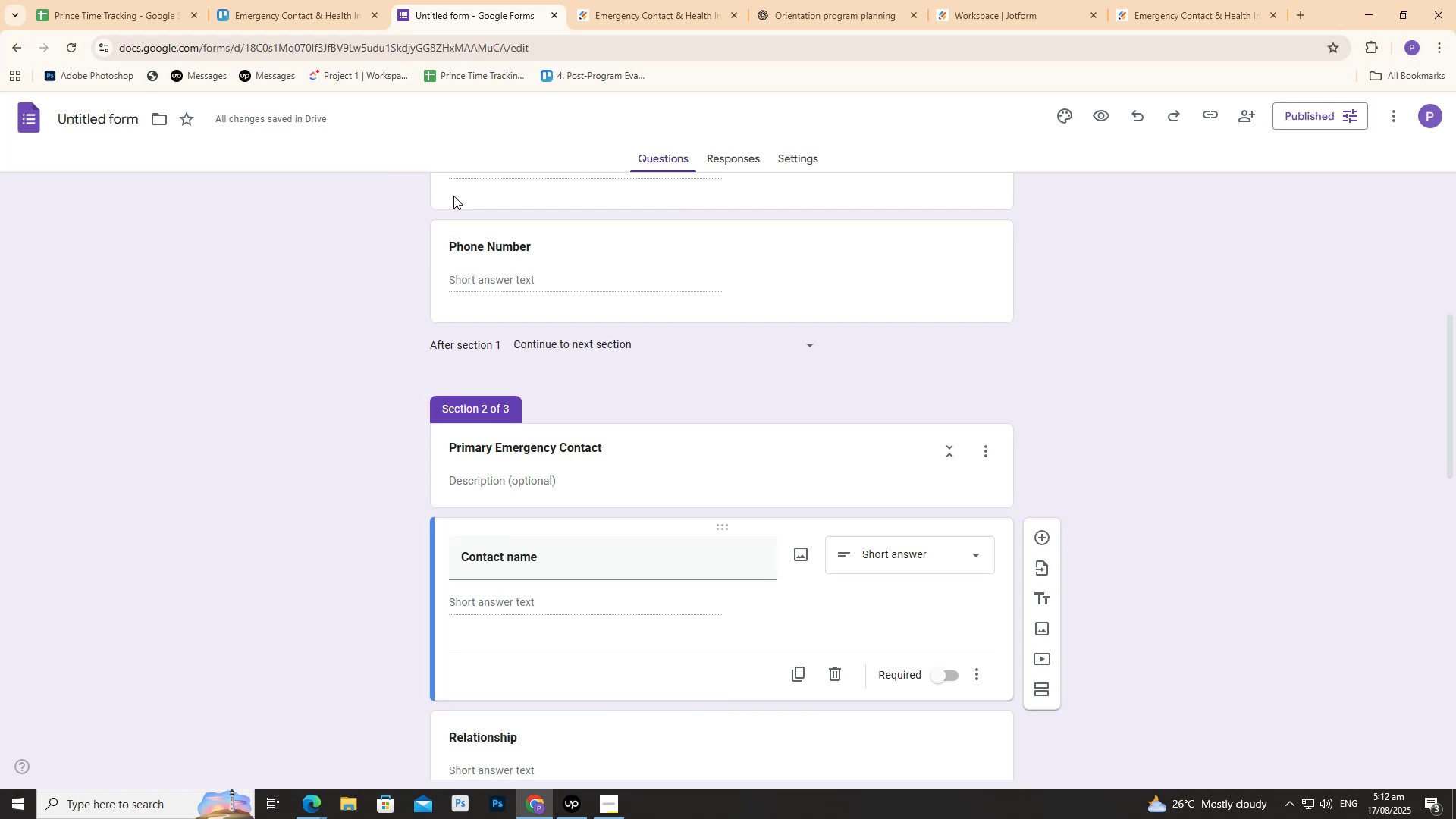 
scroll: coordinate [396, 405], scroll_direction: down, amount: 11.0
 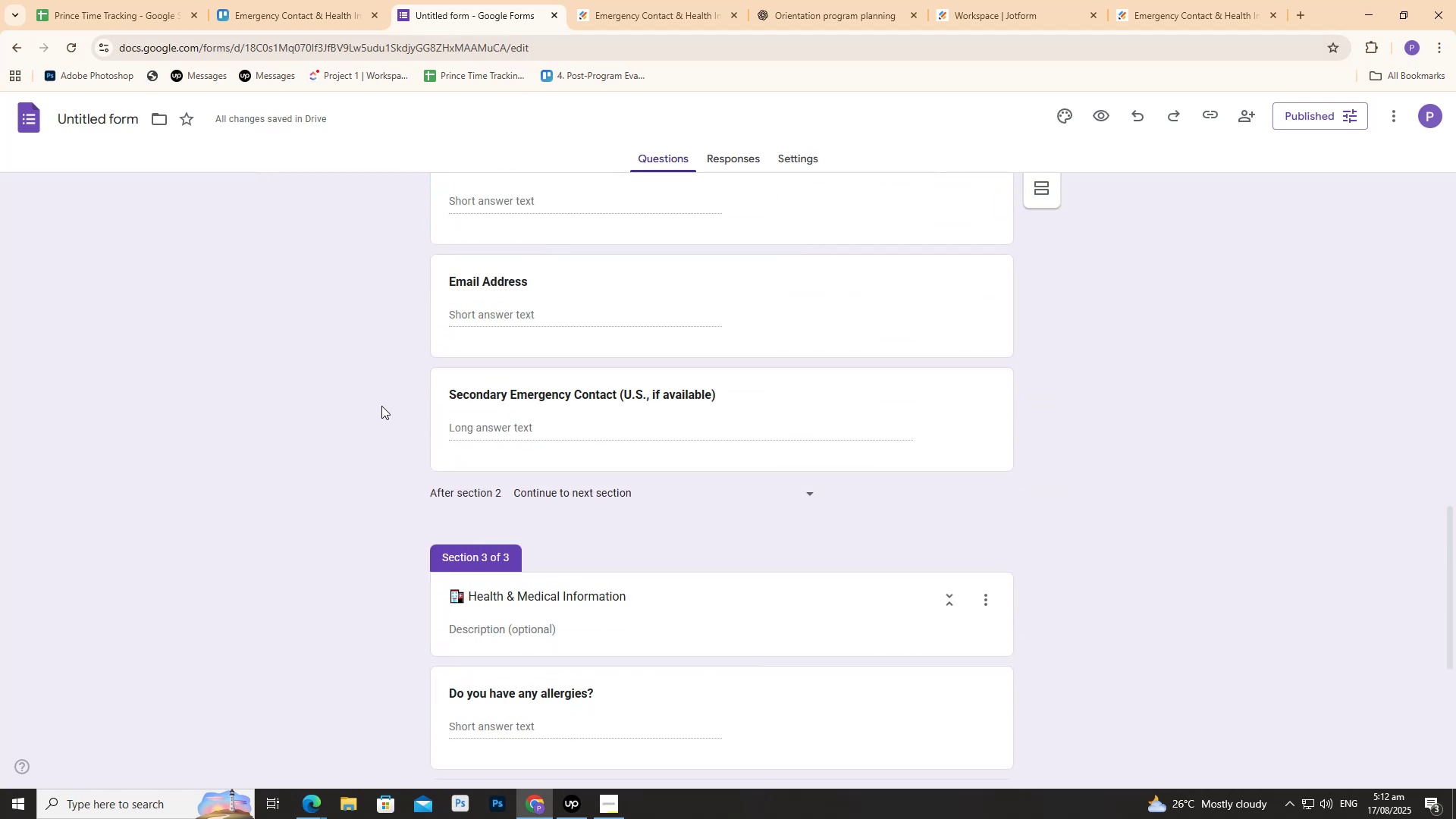 
left_click([381, 406])
 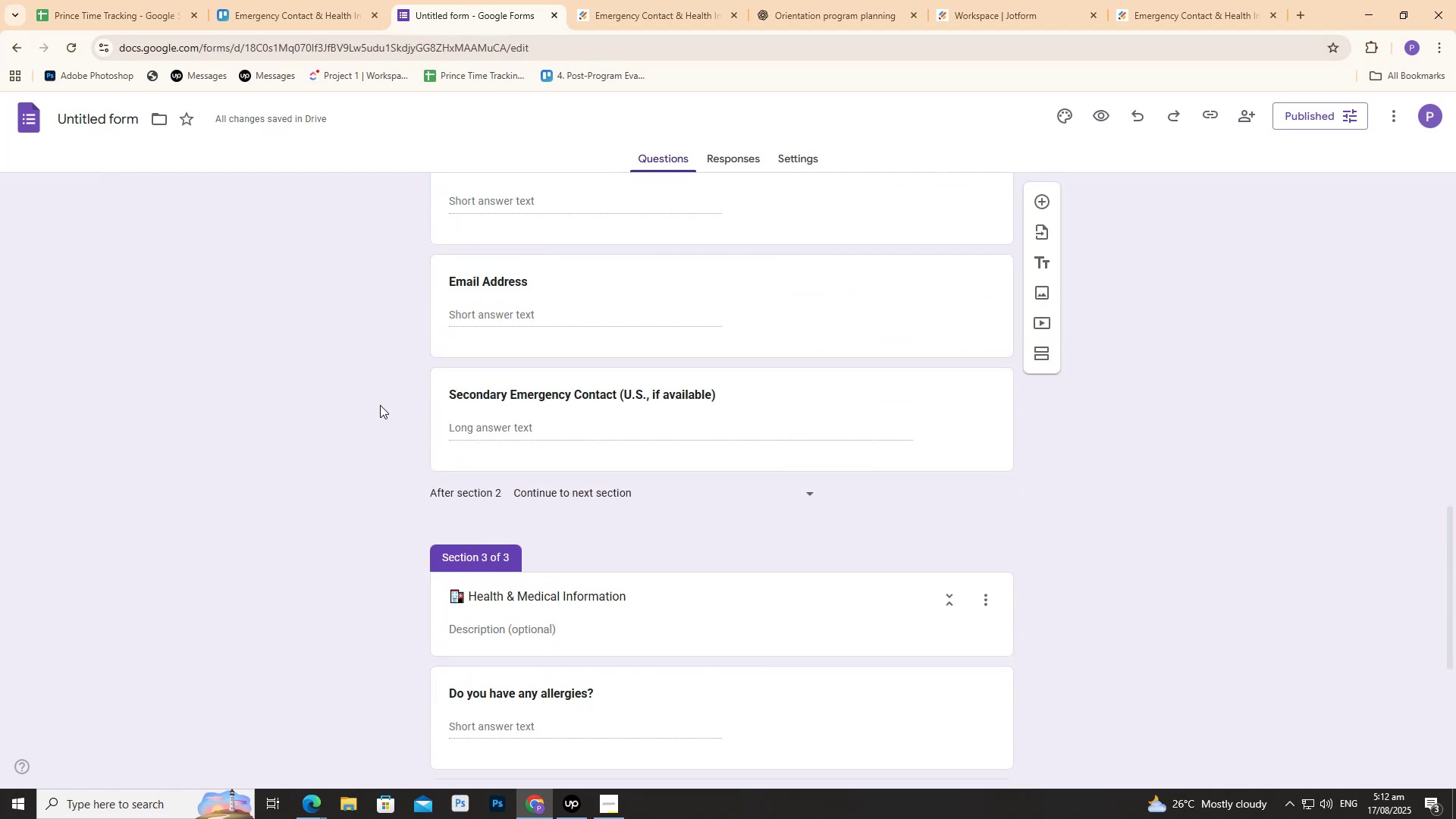 
scroll: coordinate [433, 397], scroll_direction: up, amount: 9.0
 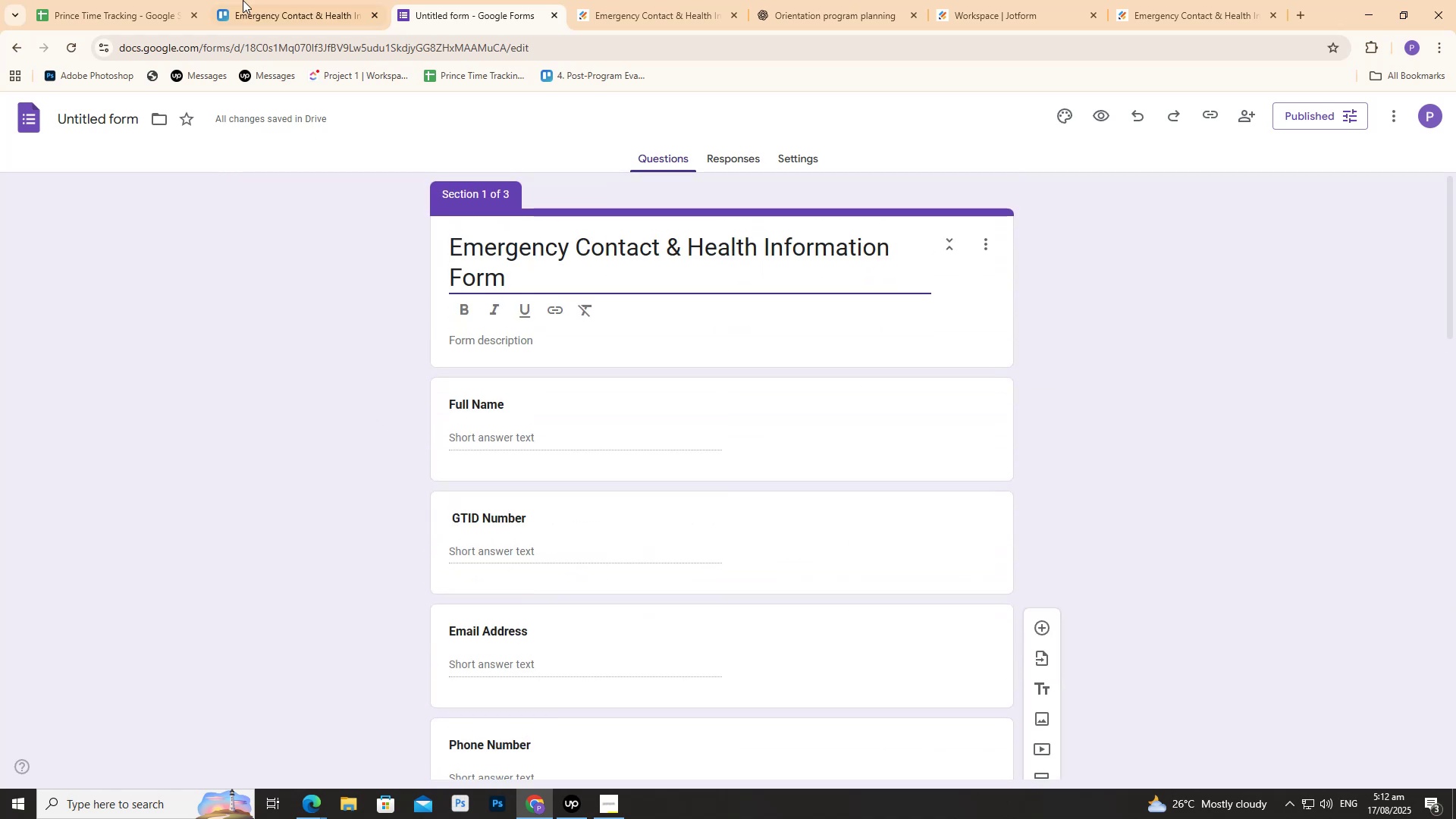 
left_click([240, 0])
 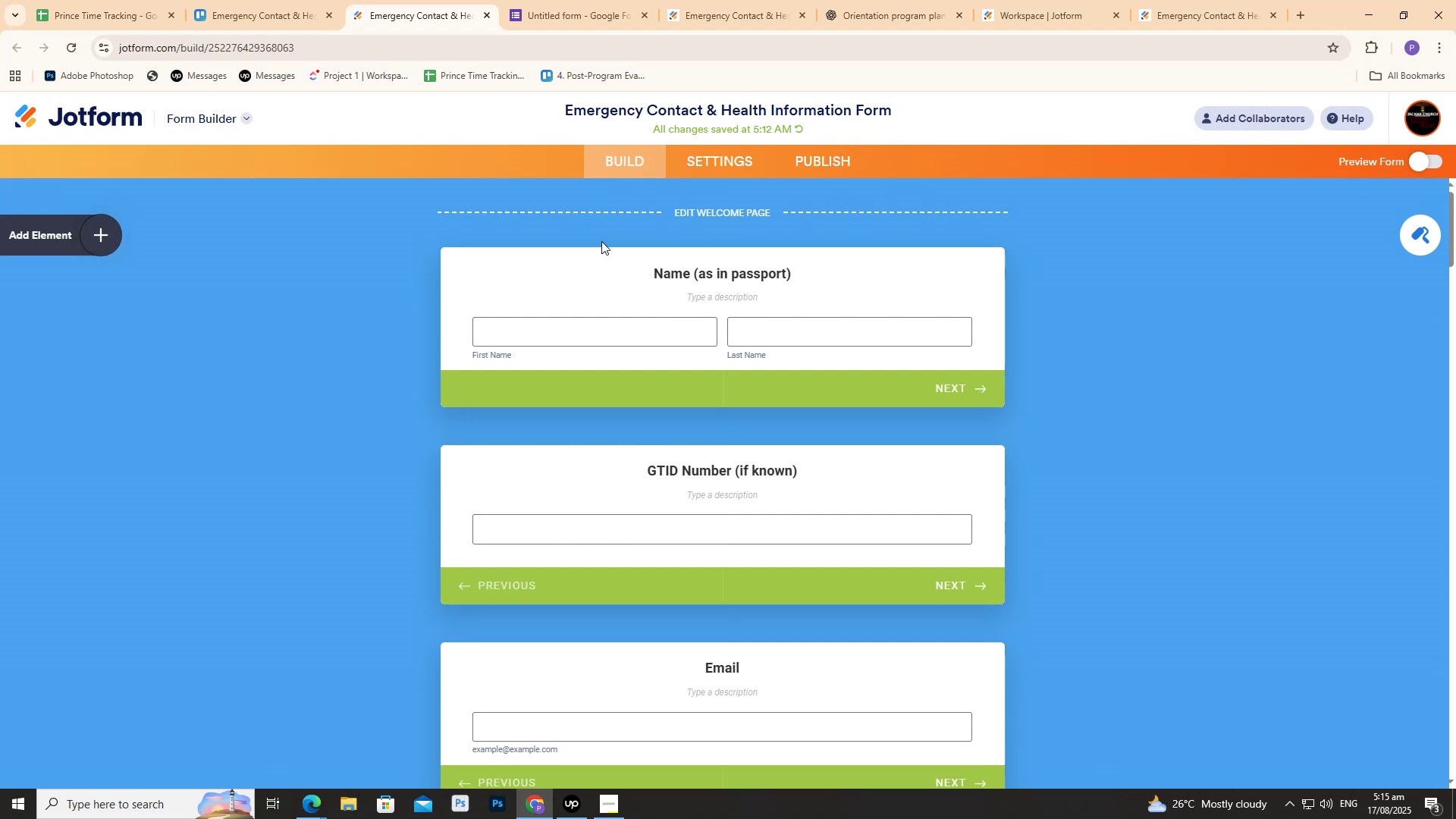 
wait(186.87)
 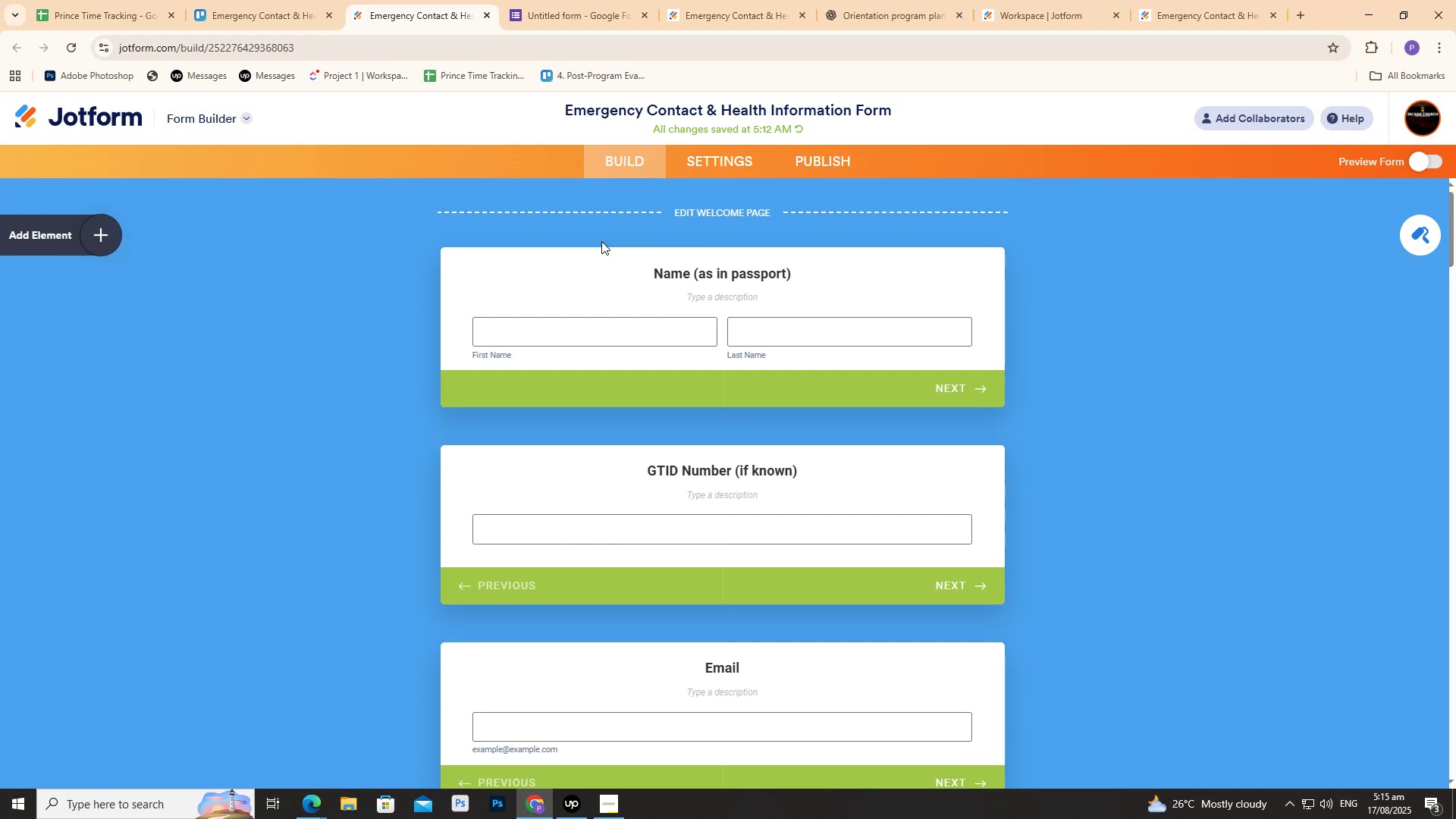 
scroll: coordinate [696, 365], scroll_direction: down, amount: 6.0
 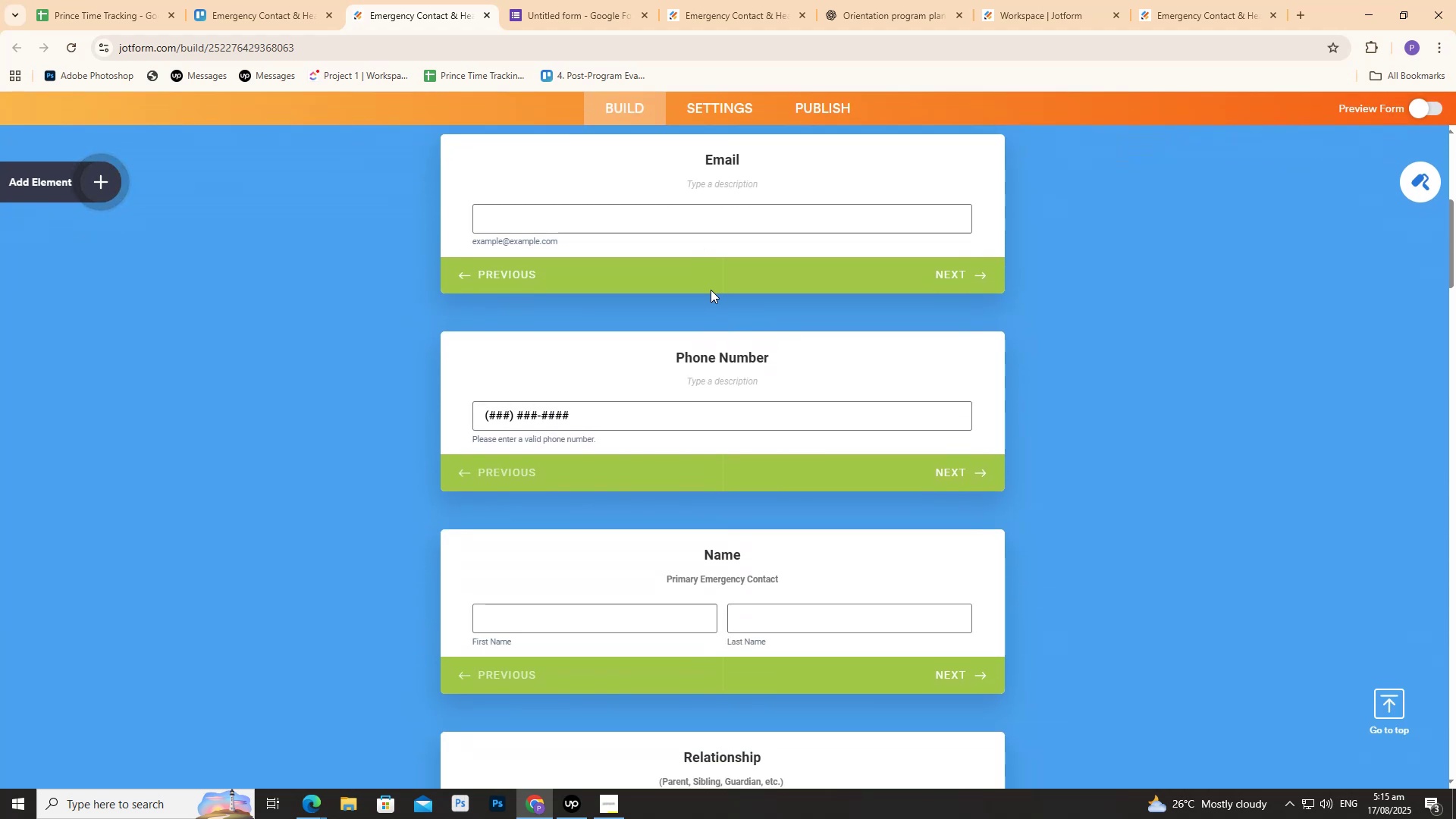 
wait(7.5)
 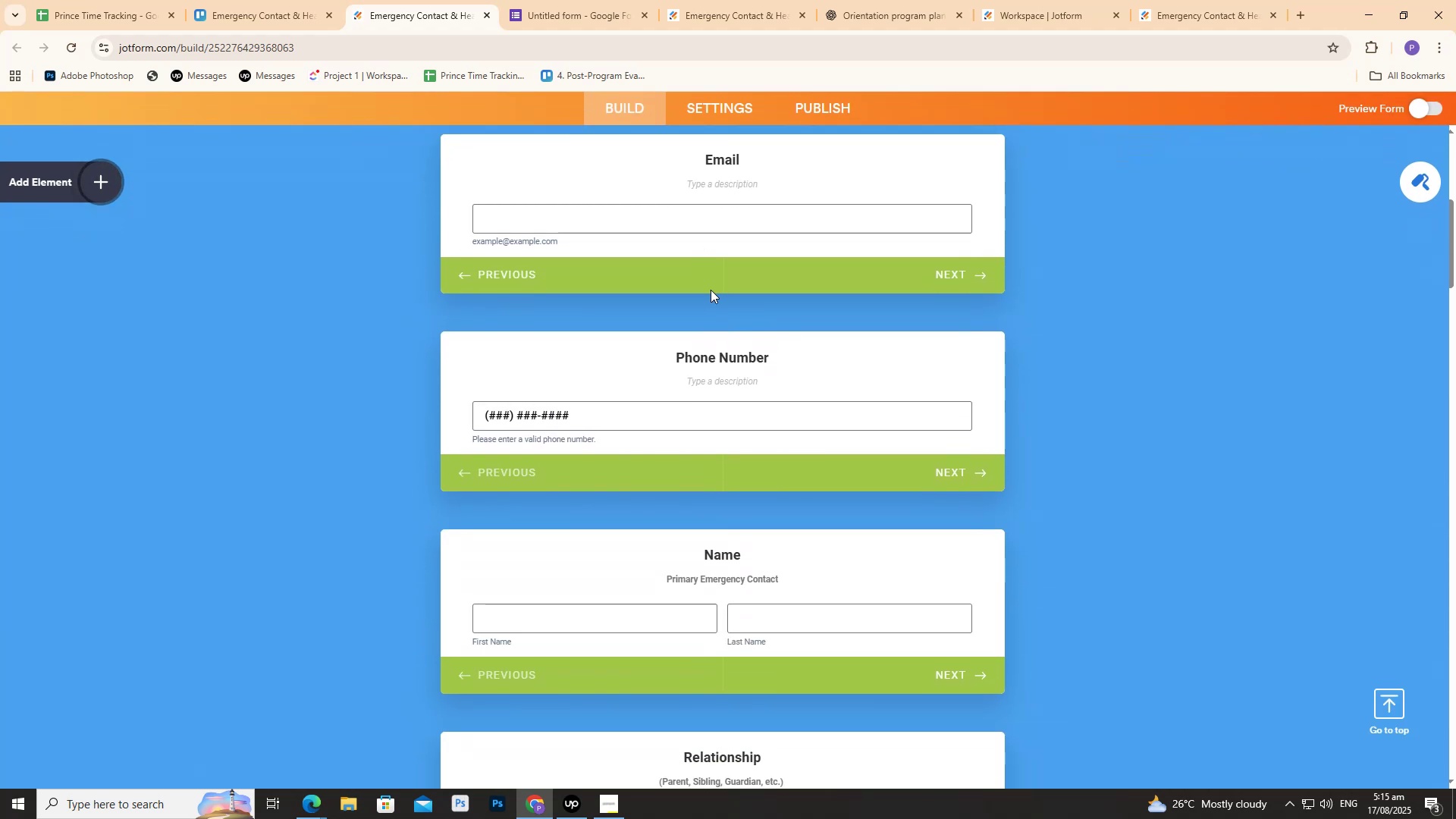 
scroll: coordinate [708, 427], scroll_direction: down, amount: 35.0
 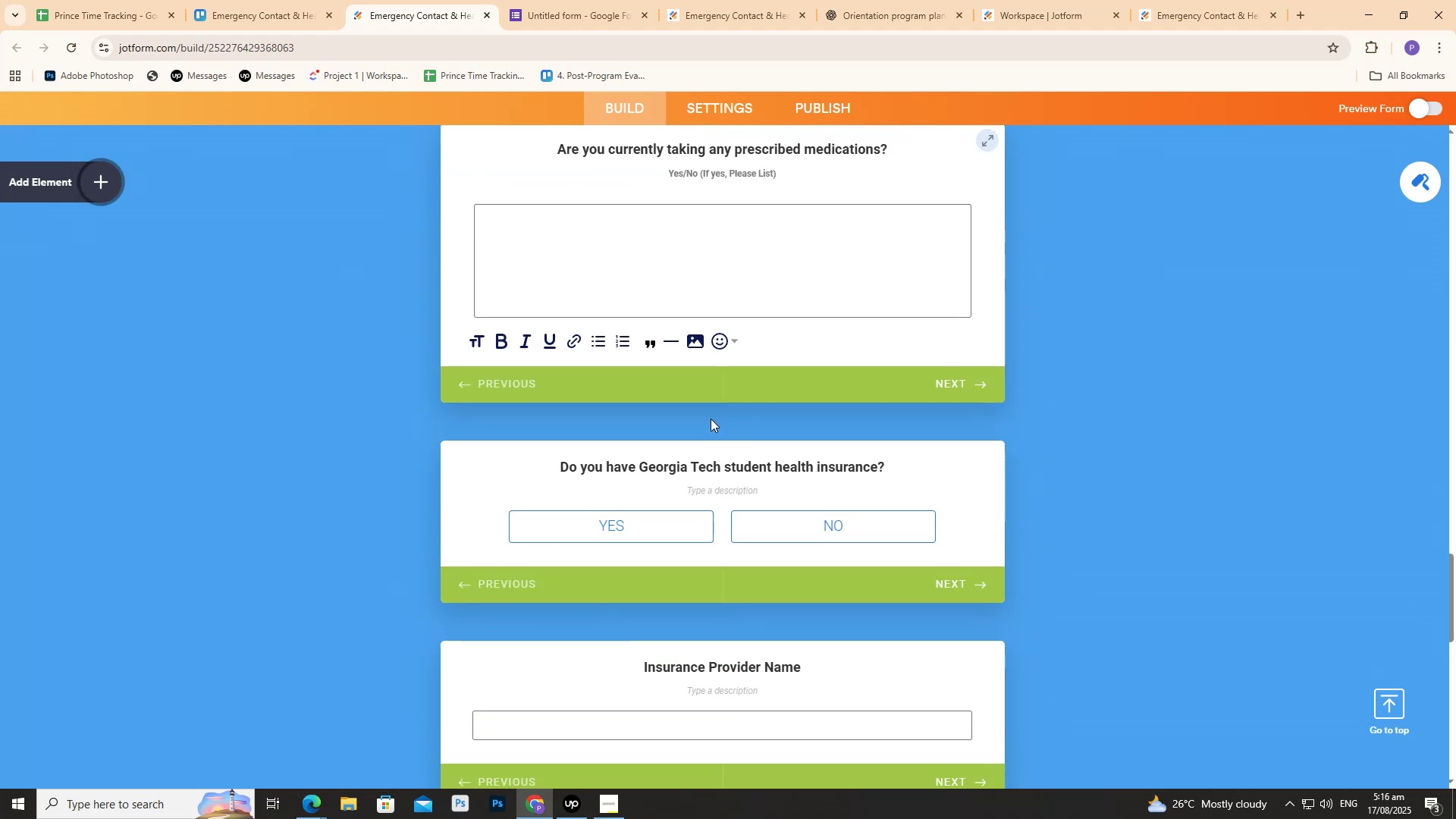 
scroll: coordinate [727, 413], scroll_direction: up, amount: 2.0
 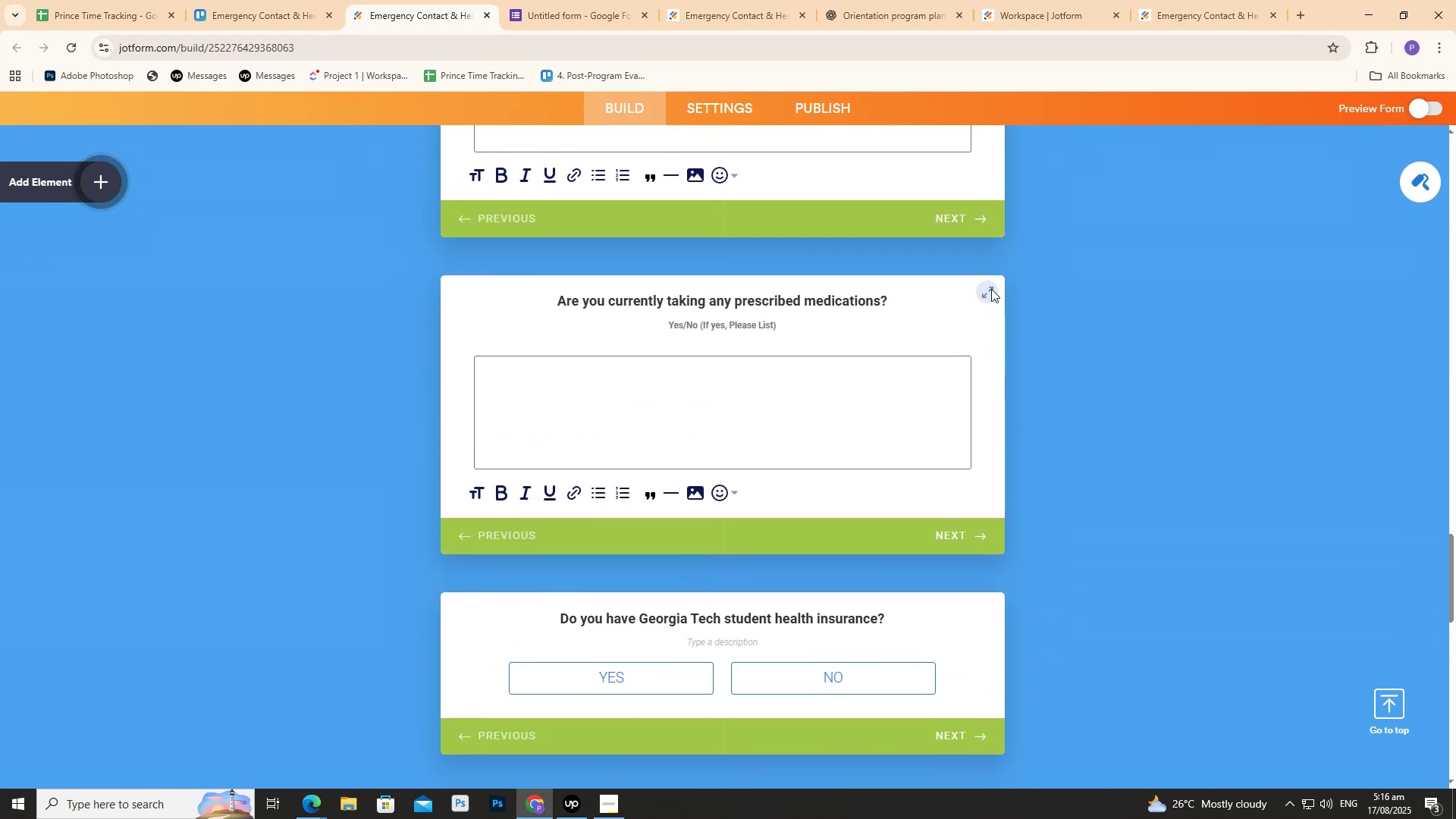 
left_click([990, 287])
 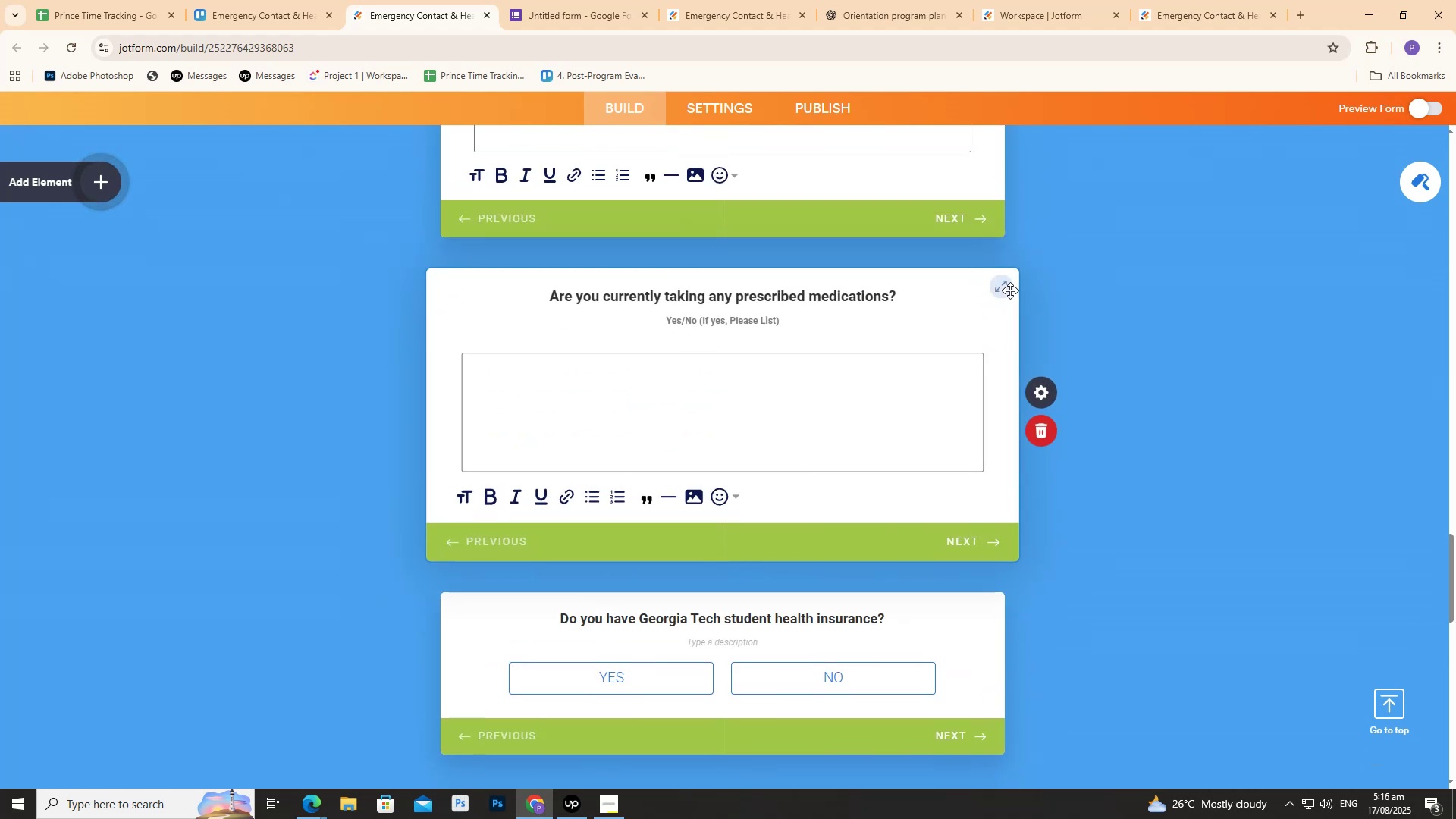 
left_click([1177, 302])
 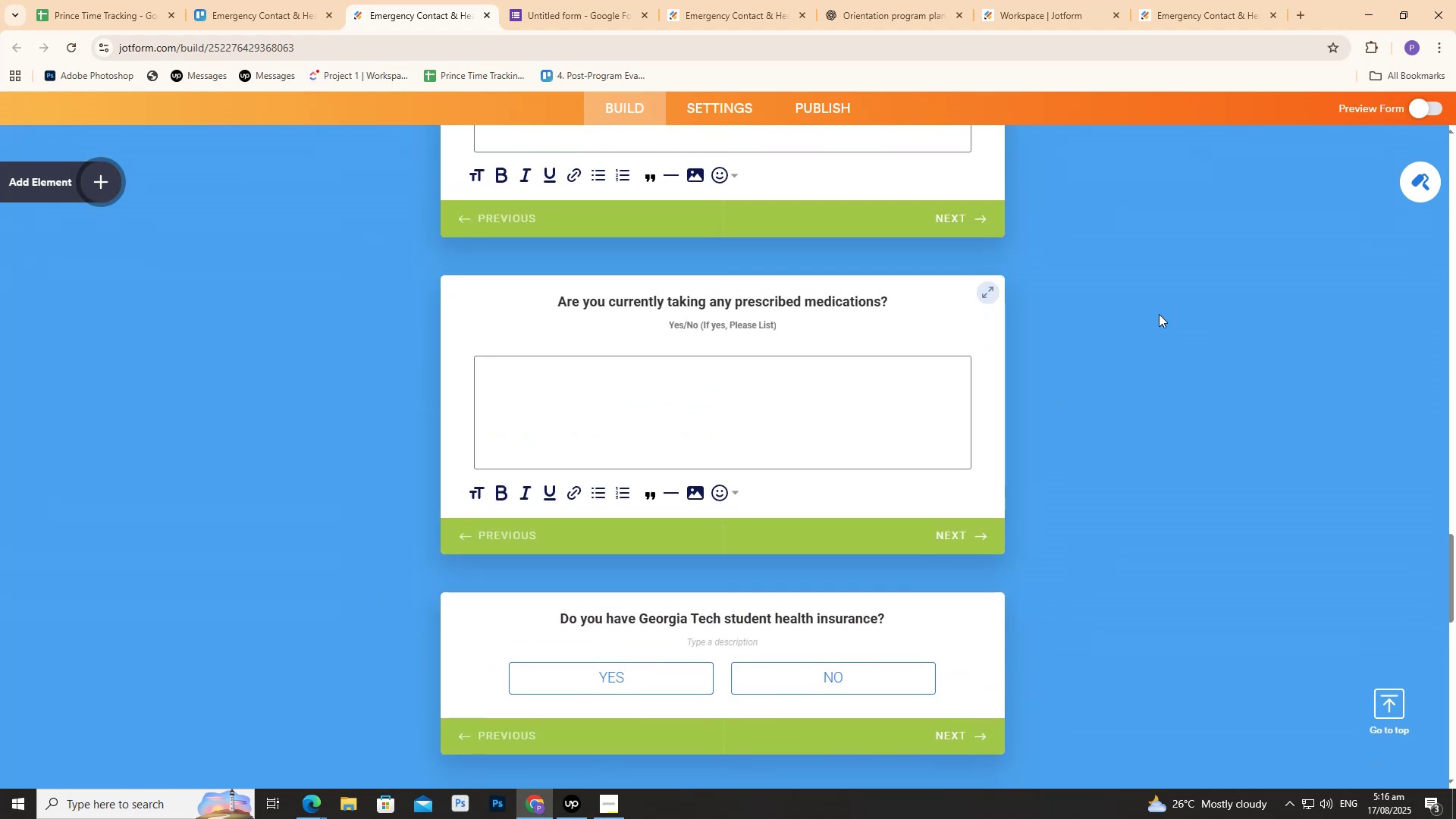 
scroll: coordinate [1096, 358], scroll_direction: down, amount: 10.0
 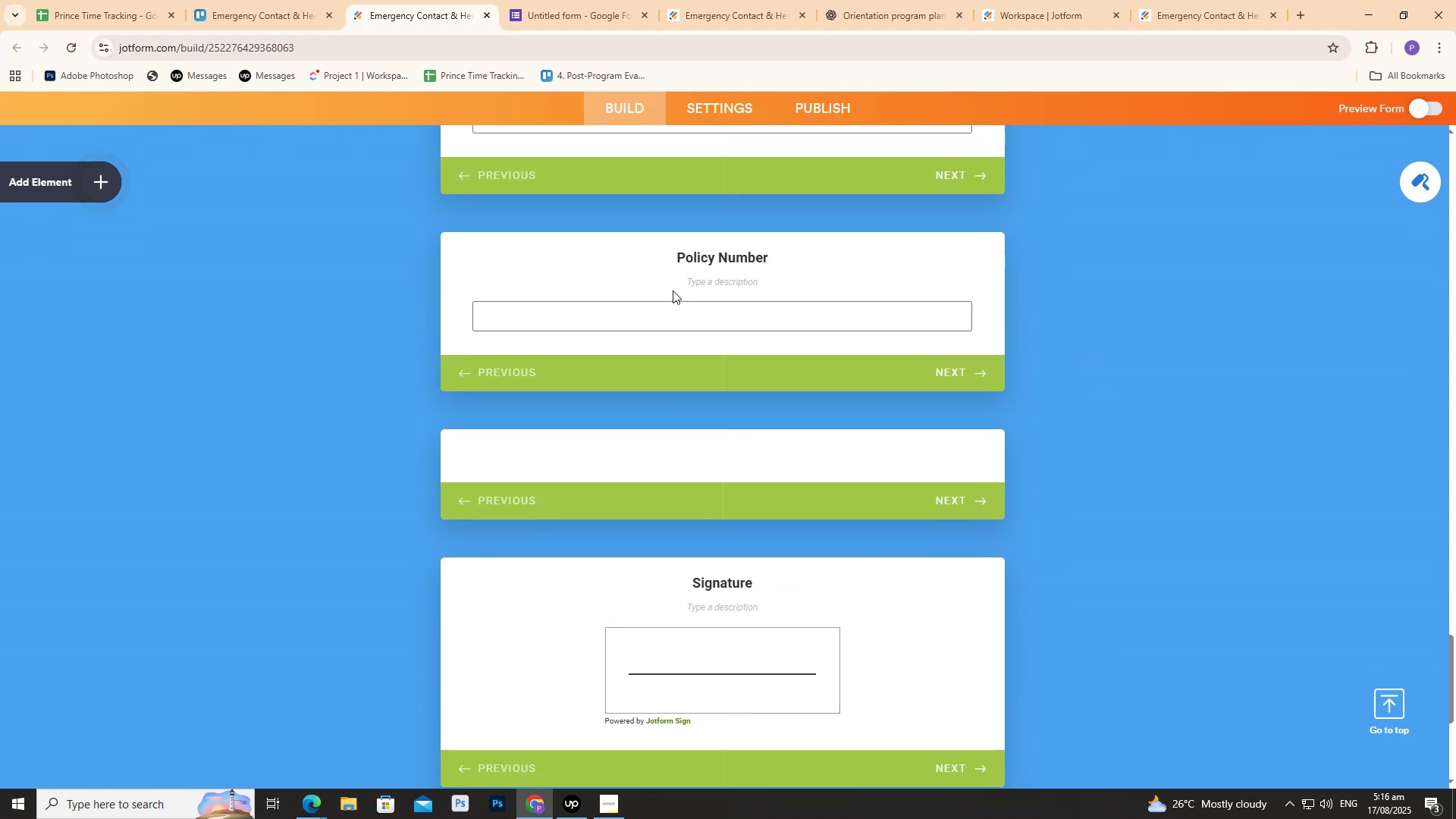 
scroll: coordinate [681, 293], scroll_direction: up, amount: 1.0
 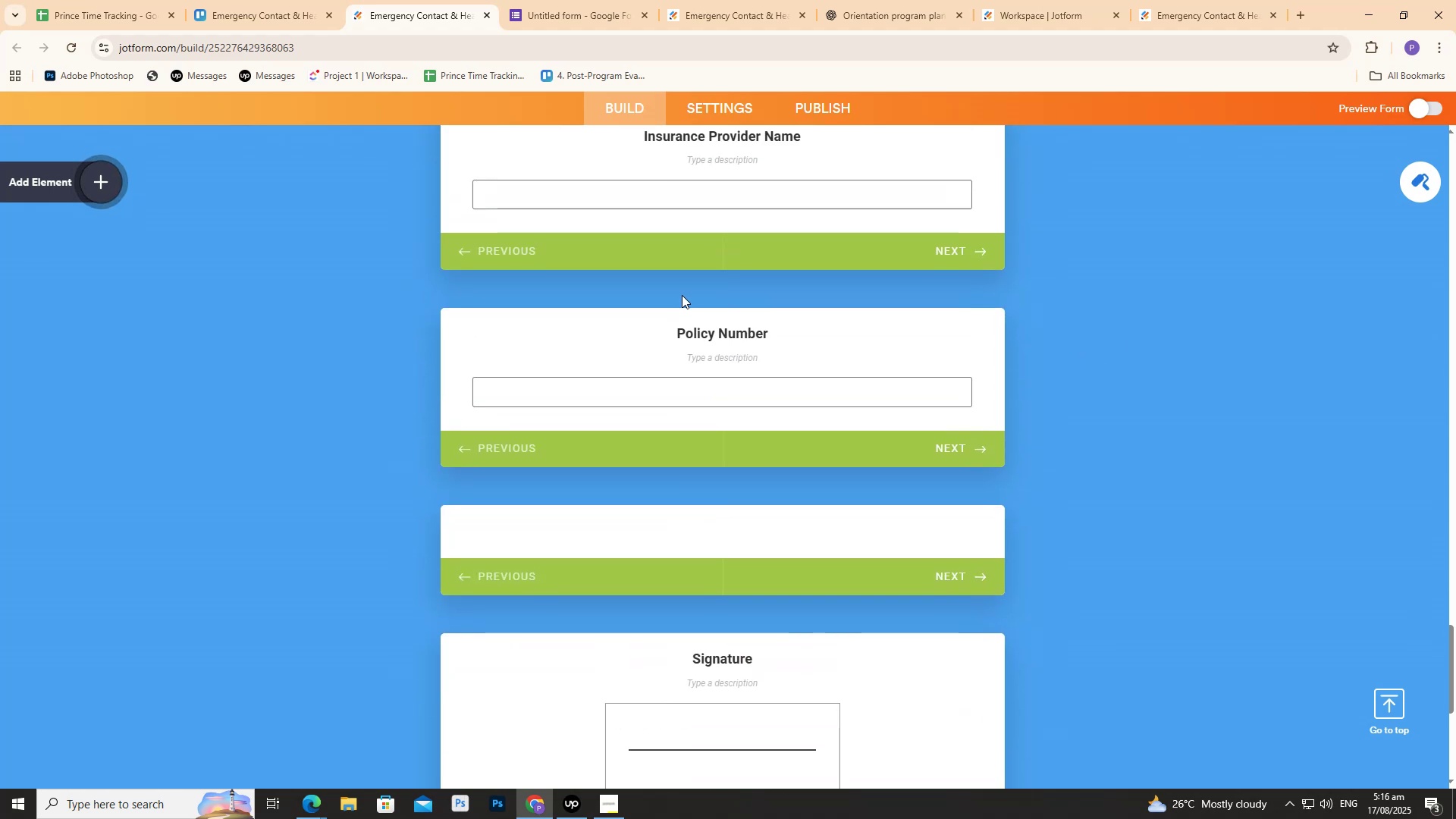 
scroll: coordinate [687, 308], scroll_direction: down, amount: 2.0
 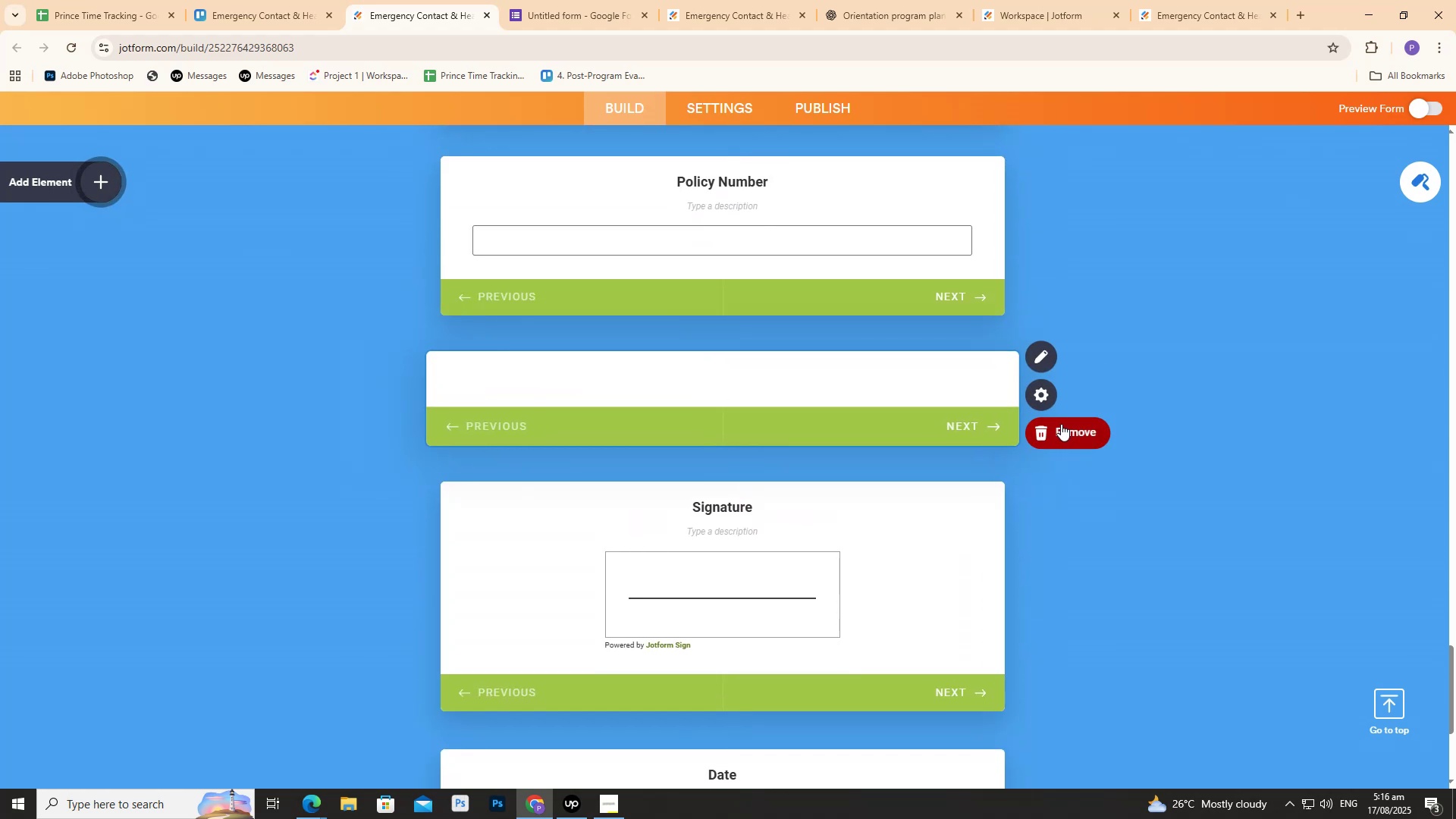 
left_click([1056, 431])
 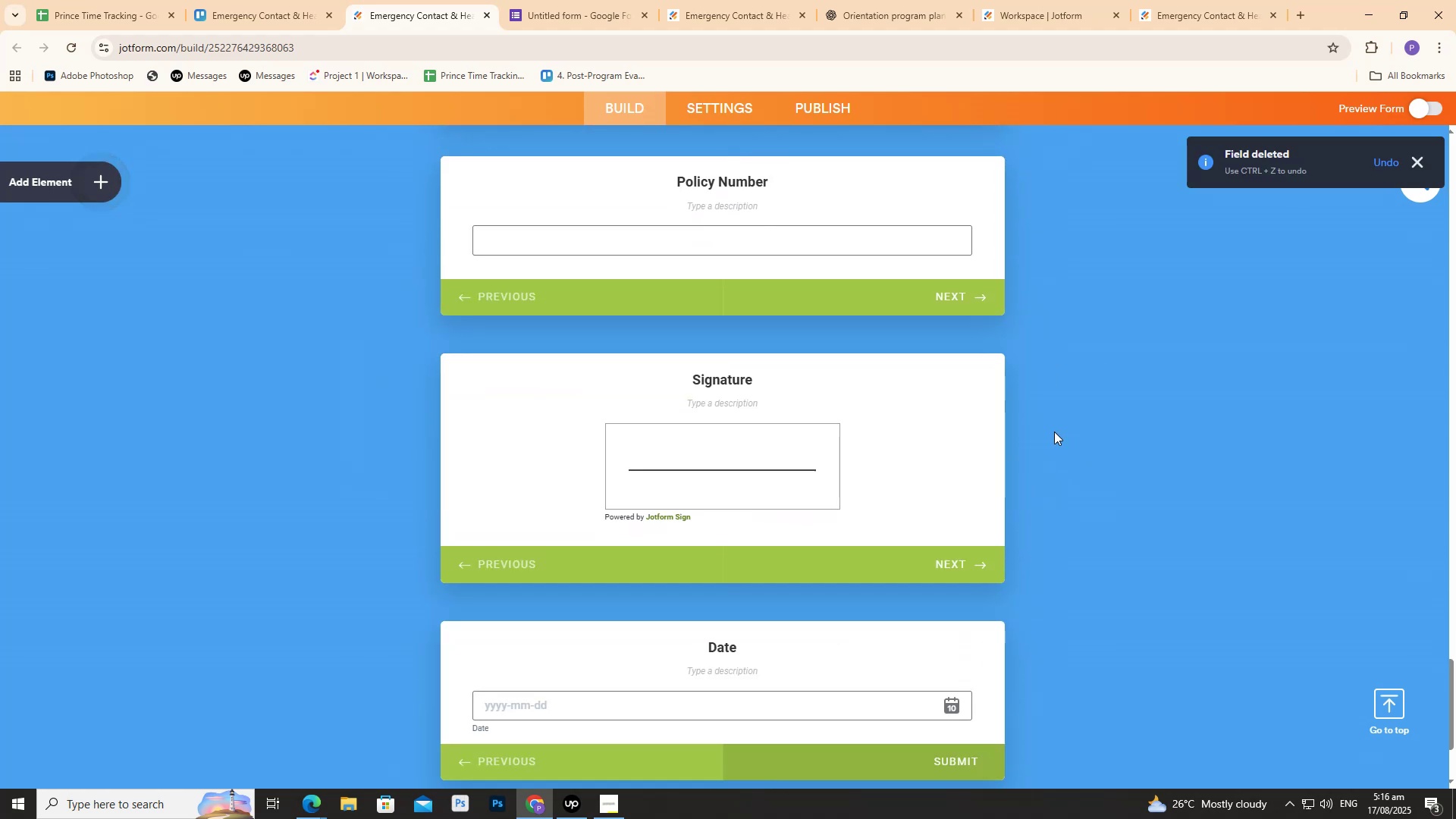 
scroll: coordinate [1043, 438], scroll_direction: down, amount: 6.0
 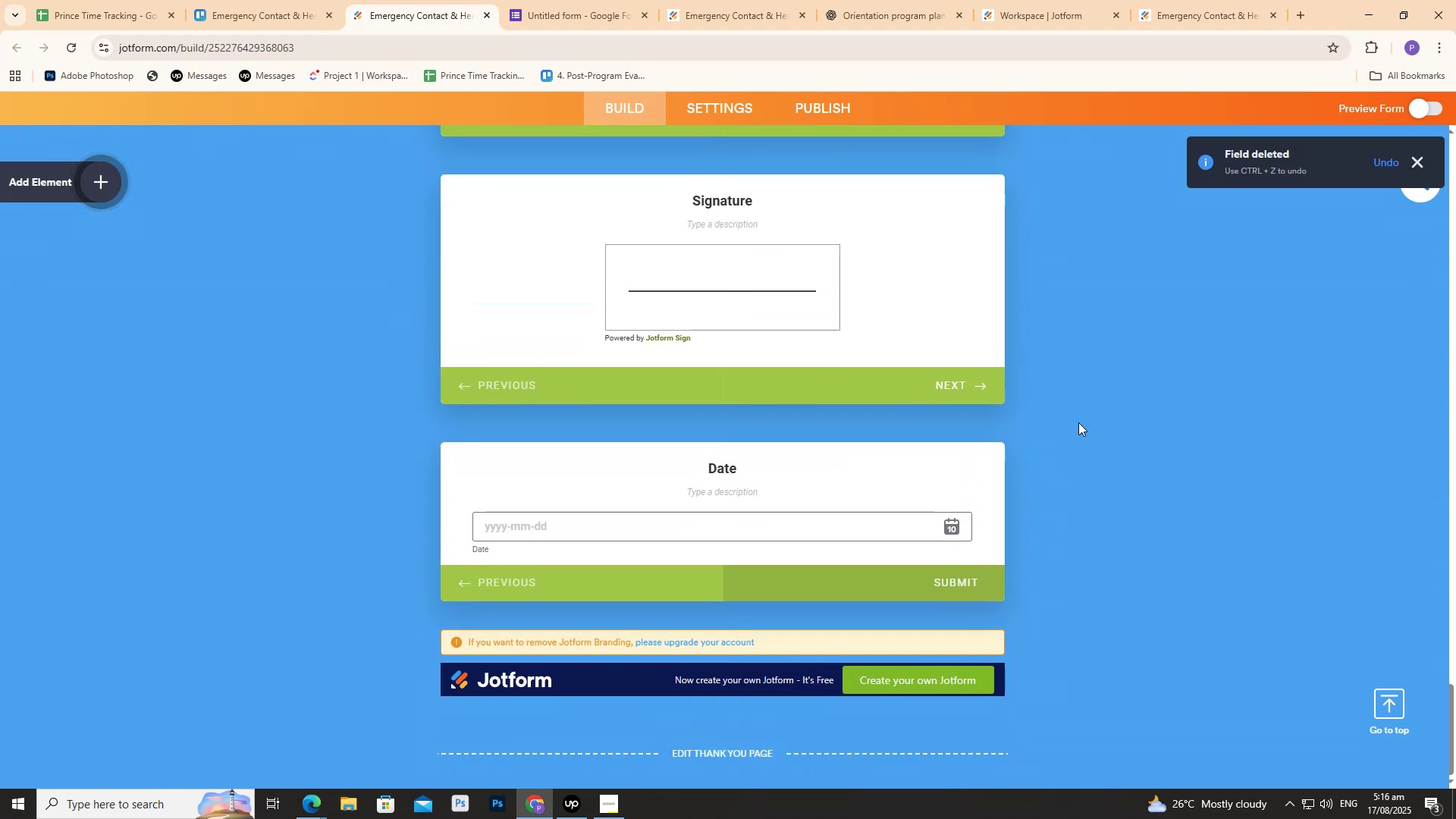 
left_click([1082, 421])
 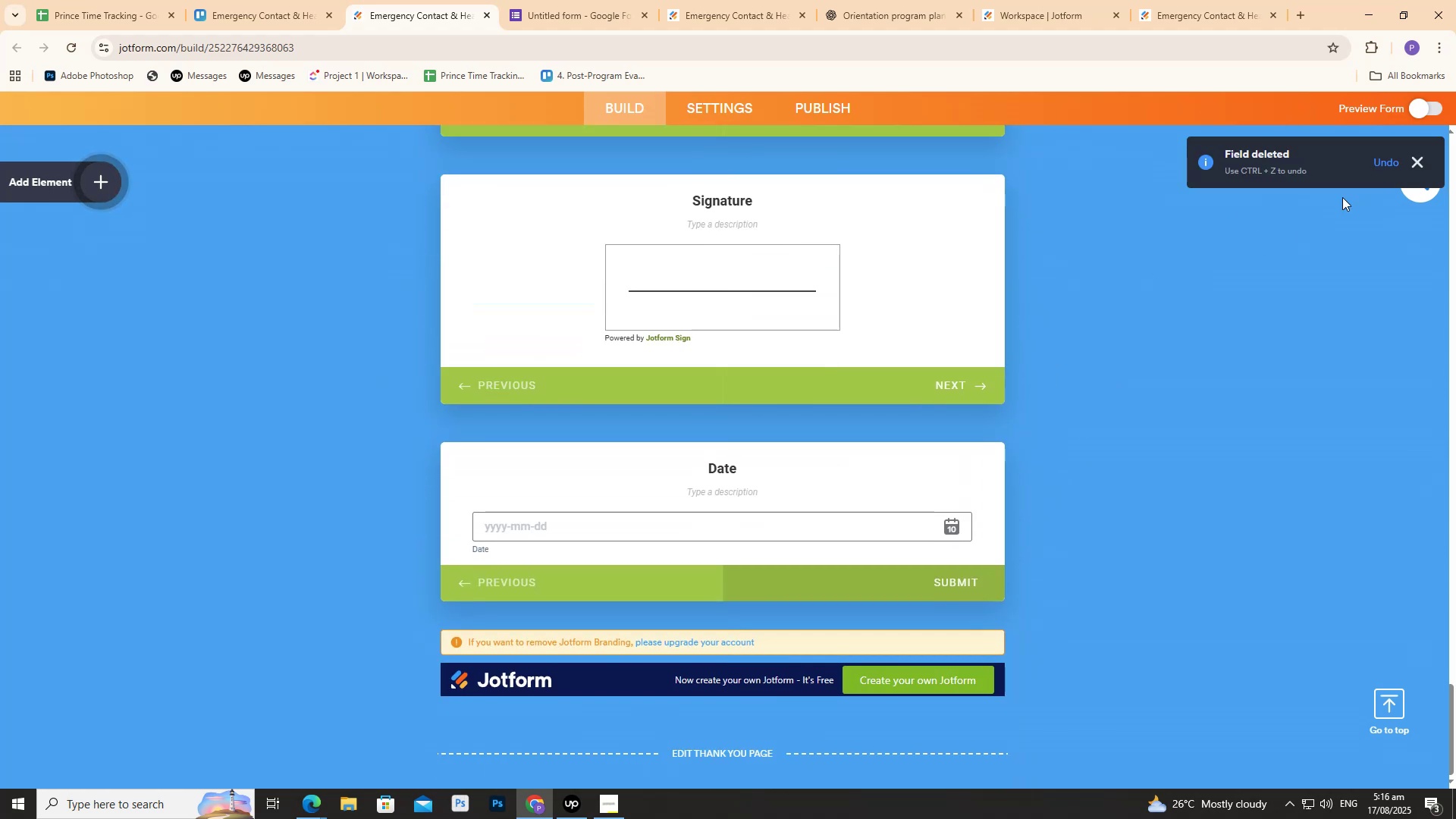 
left_click([1379, 161])
 